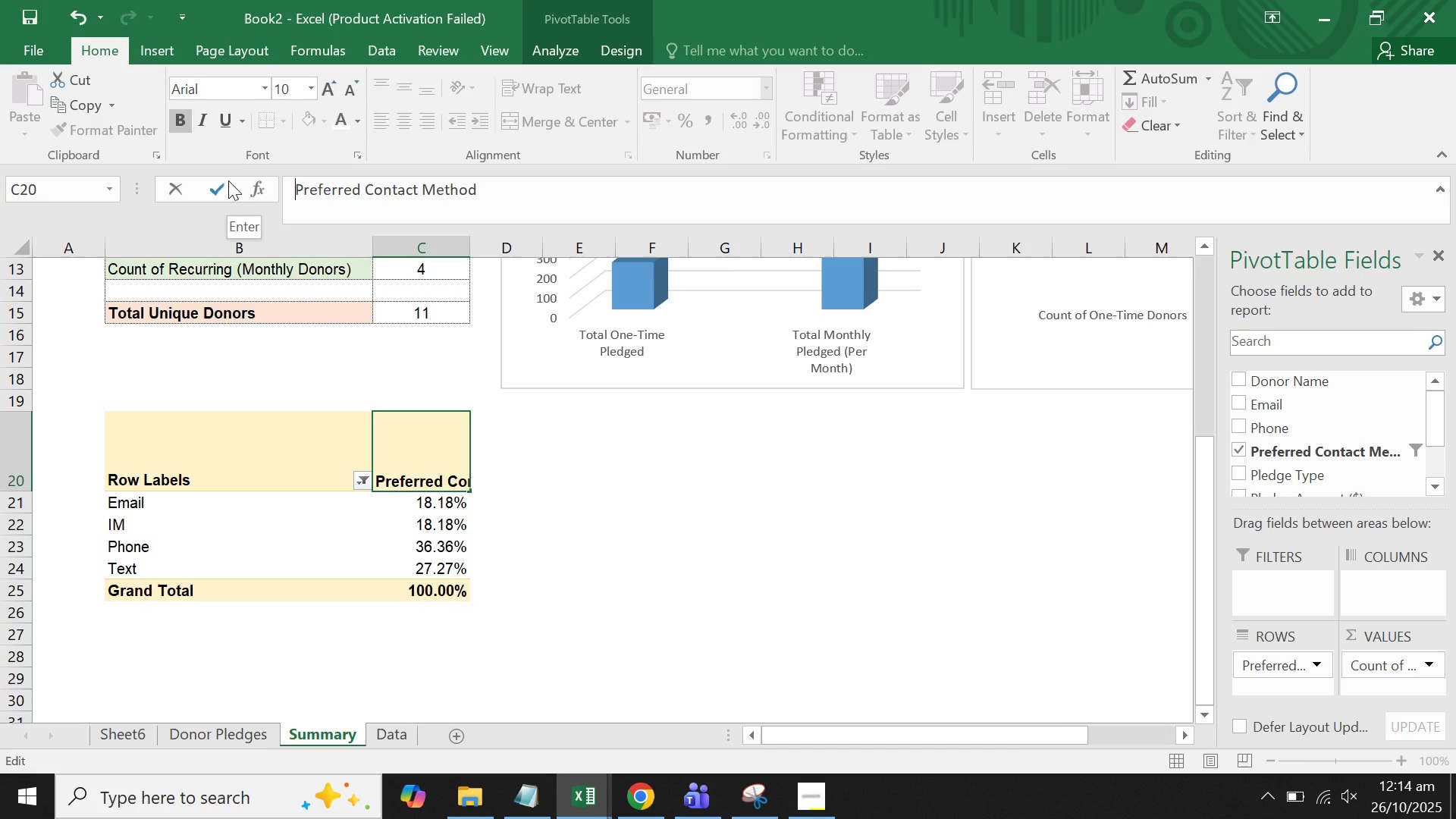 
key(Backspace)
 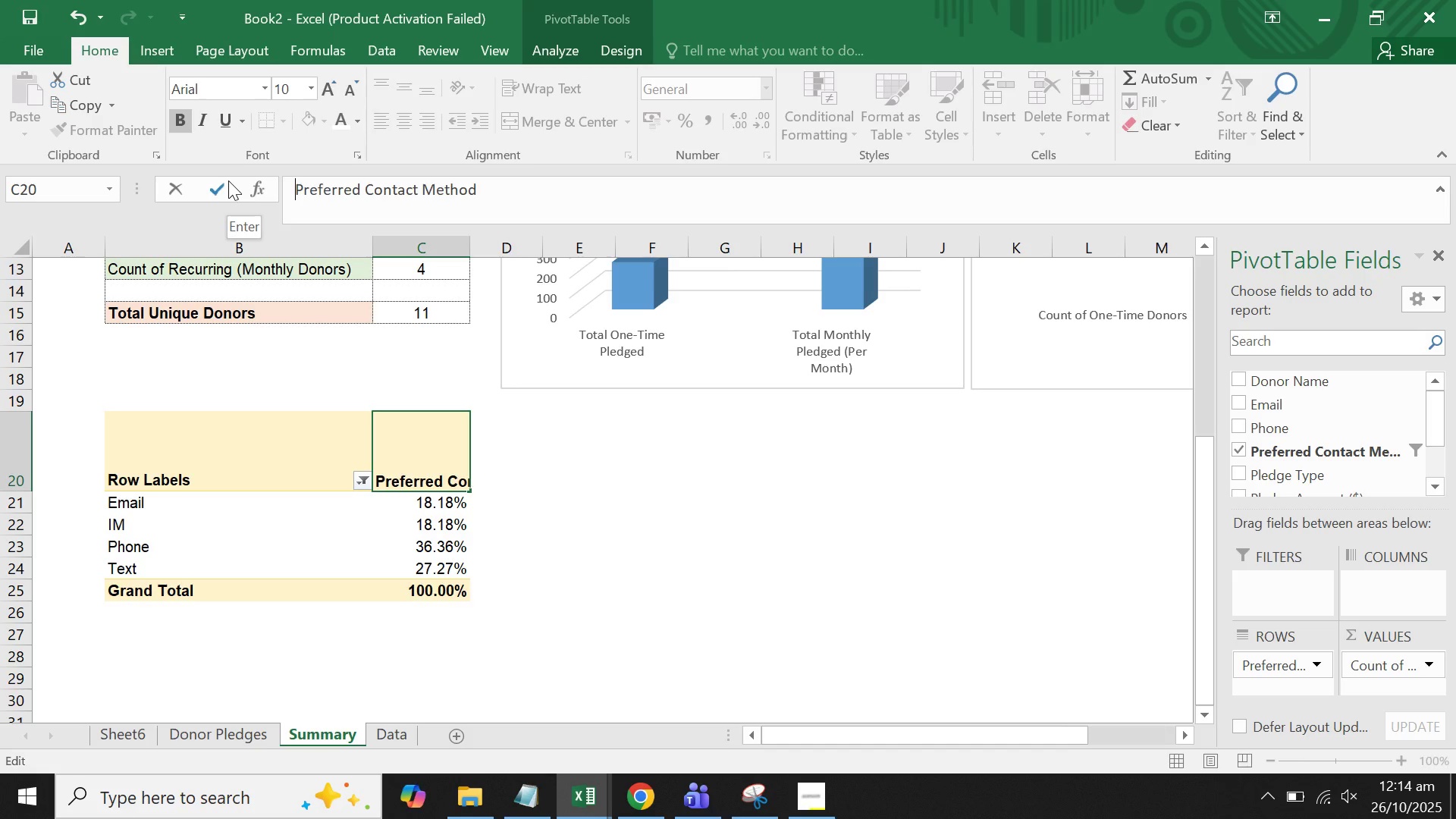 
key(Enter)
 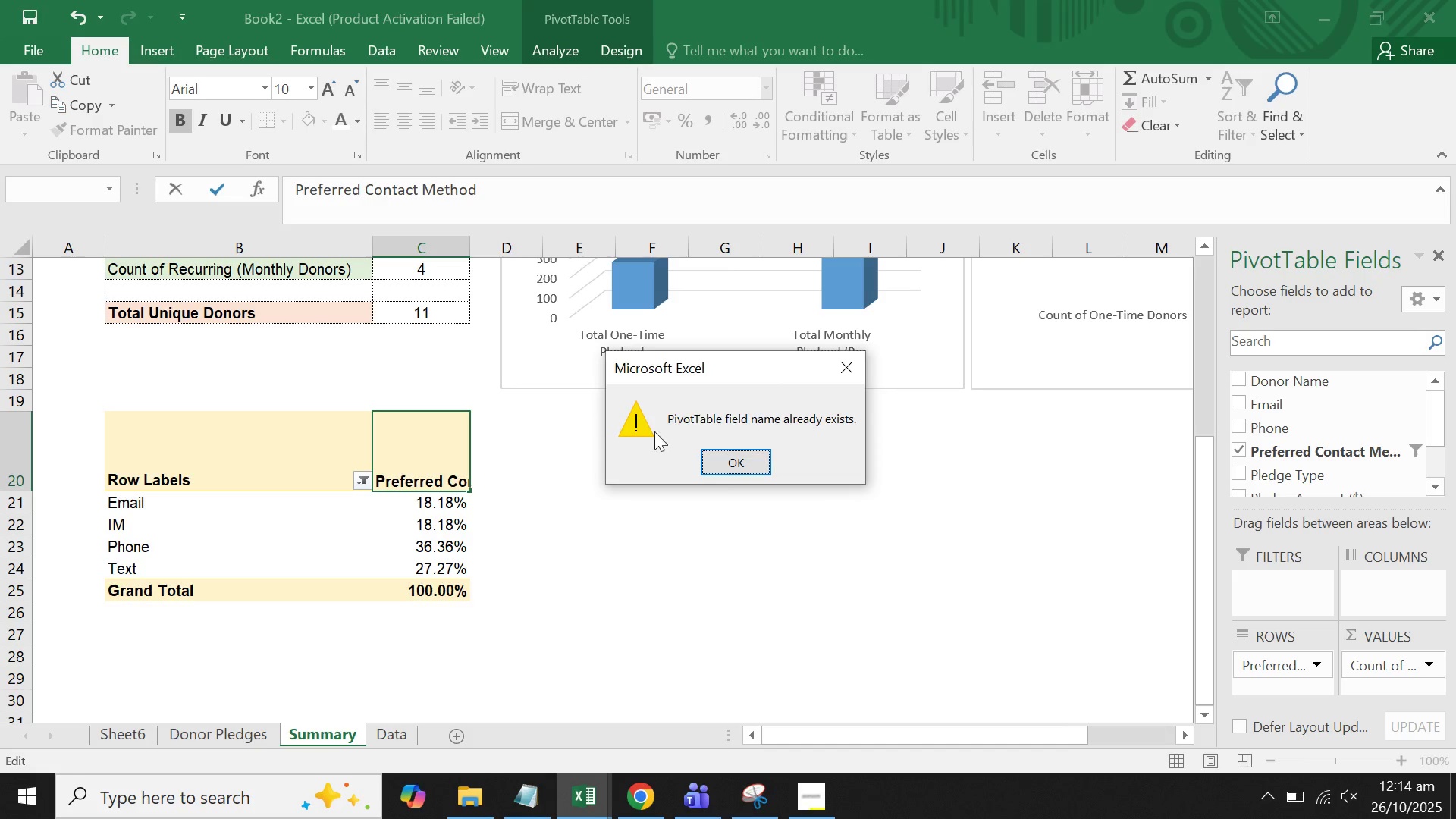 
left_click([729, 454])
 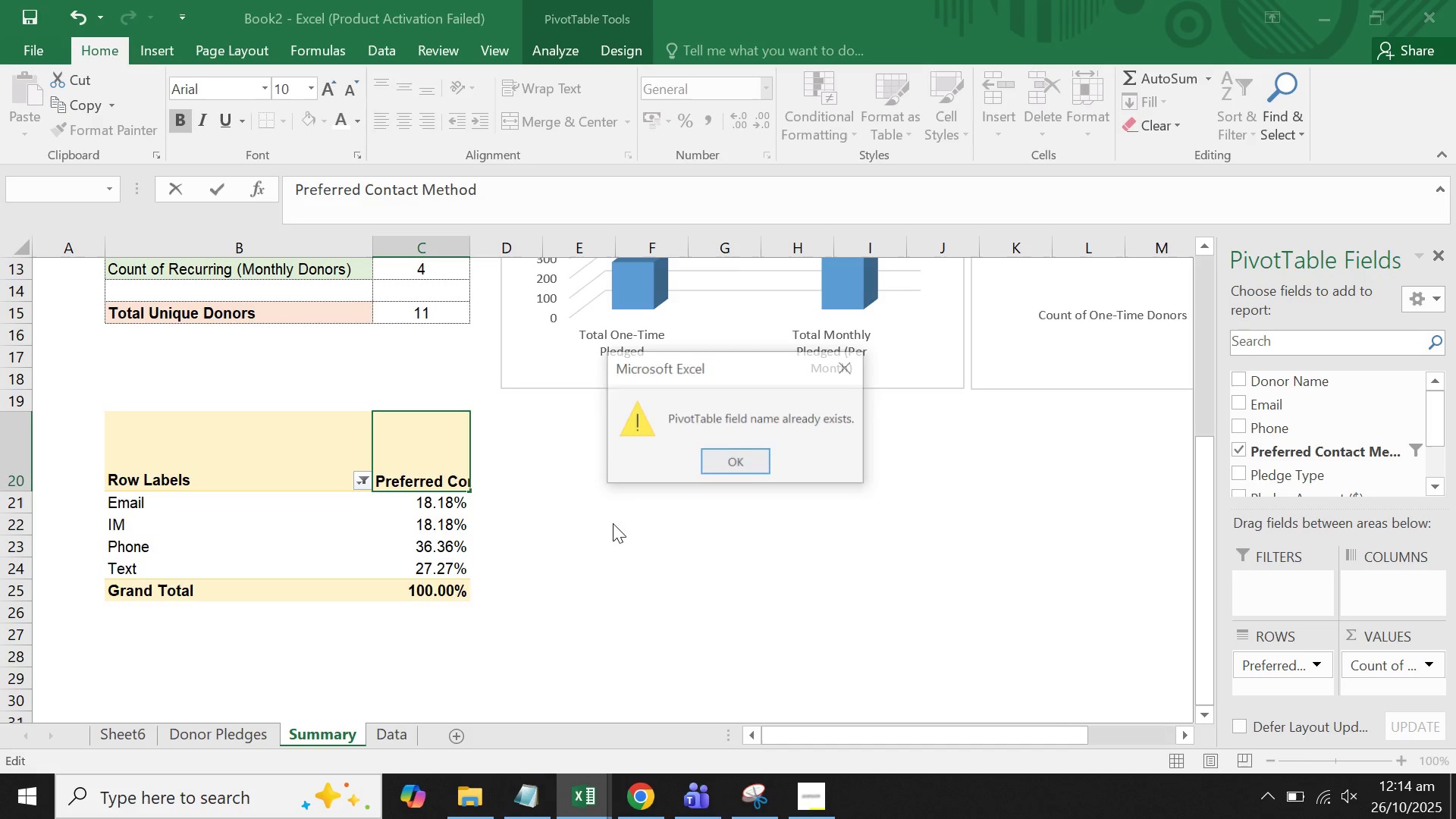 
double_click([588, 534])
 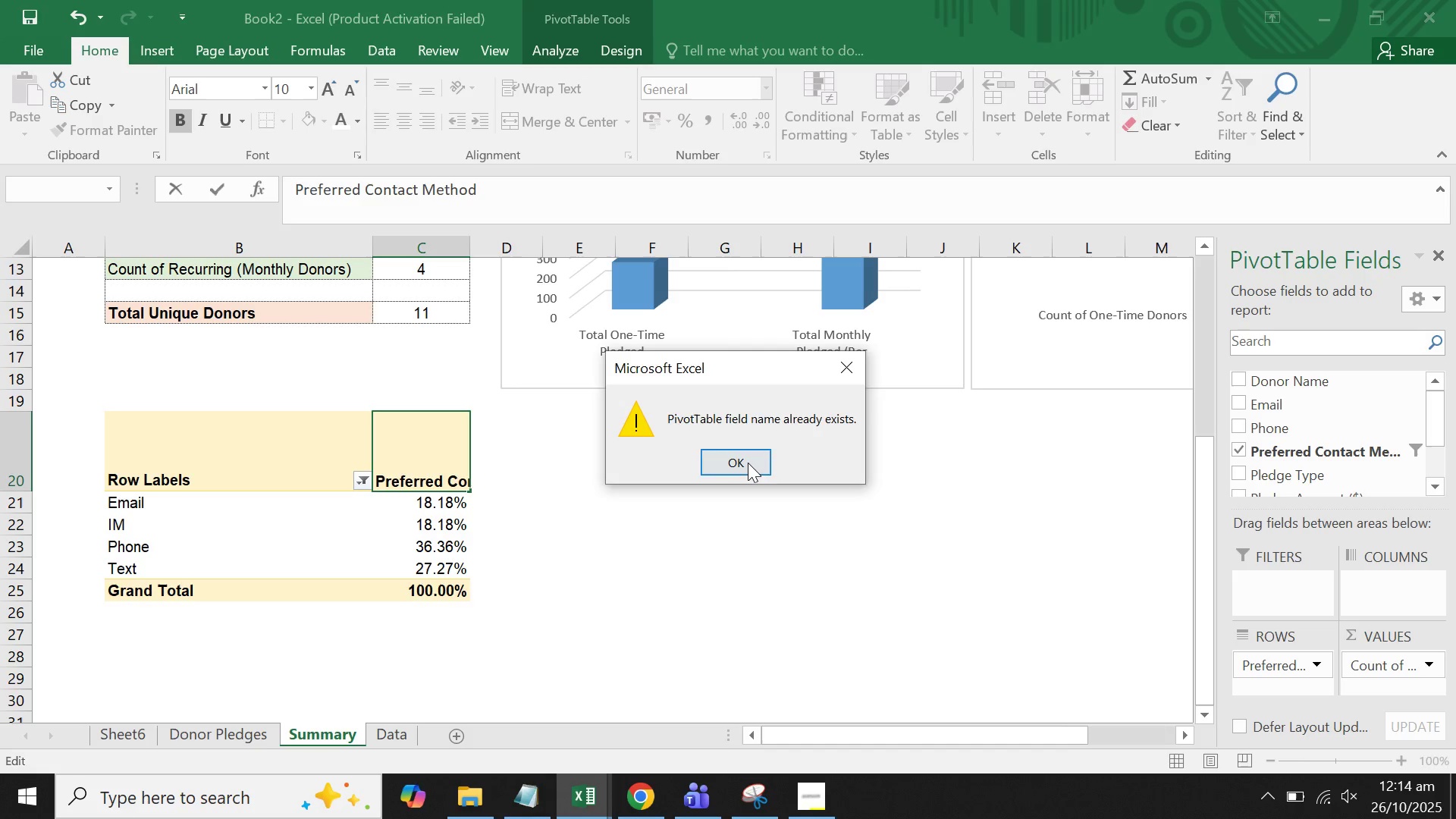 
left_click([748, 463])
 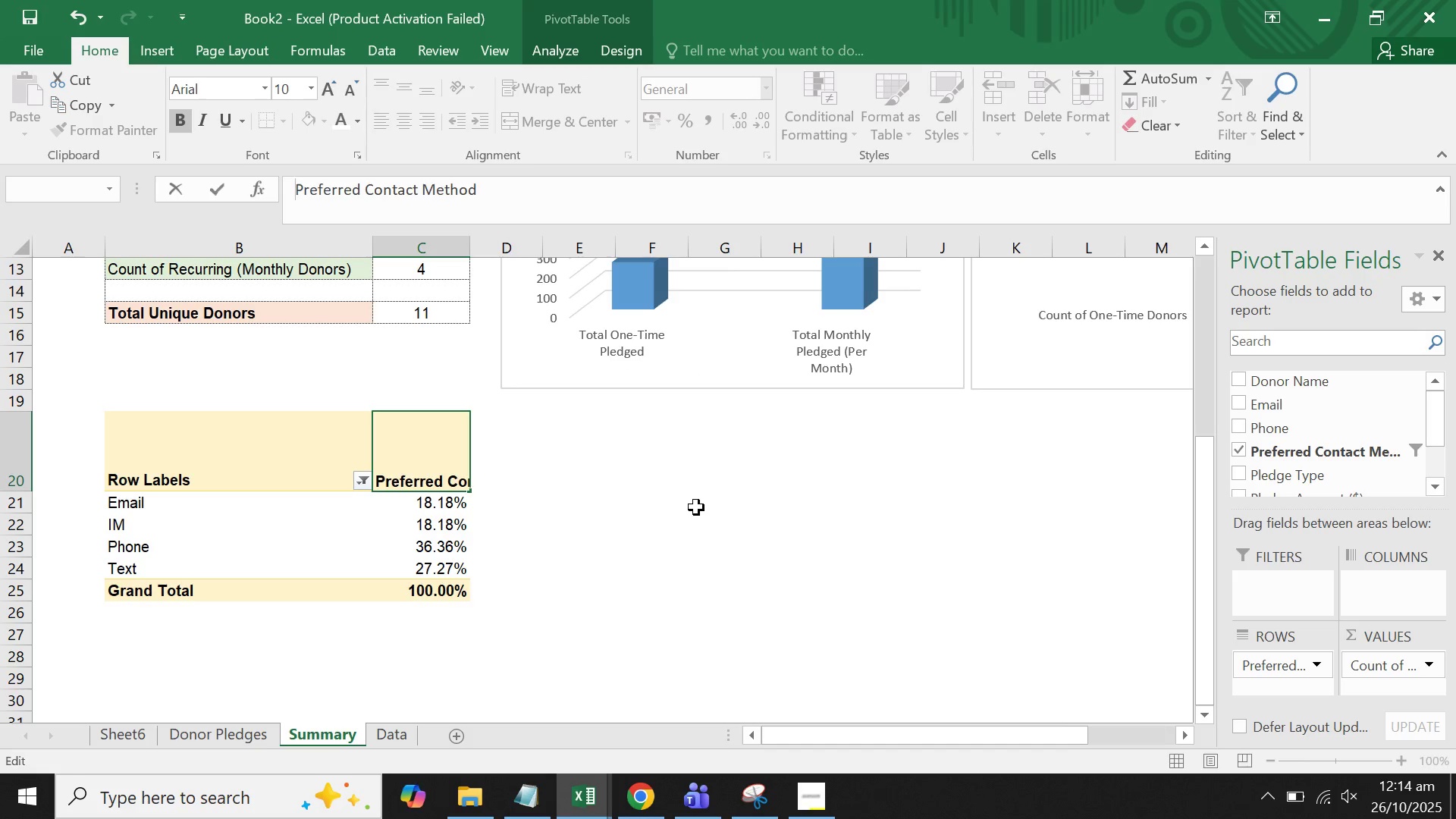 
key(Control+Z)
 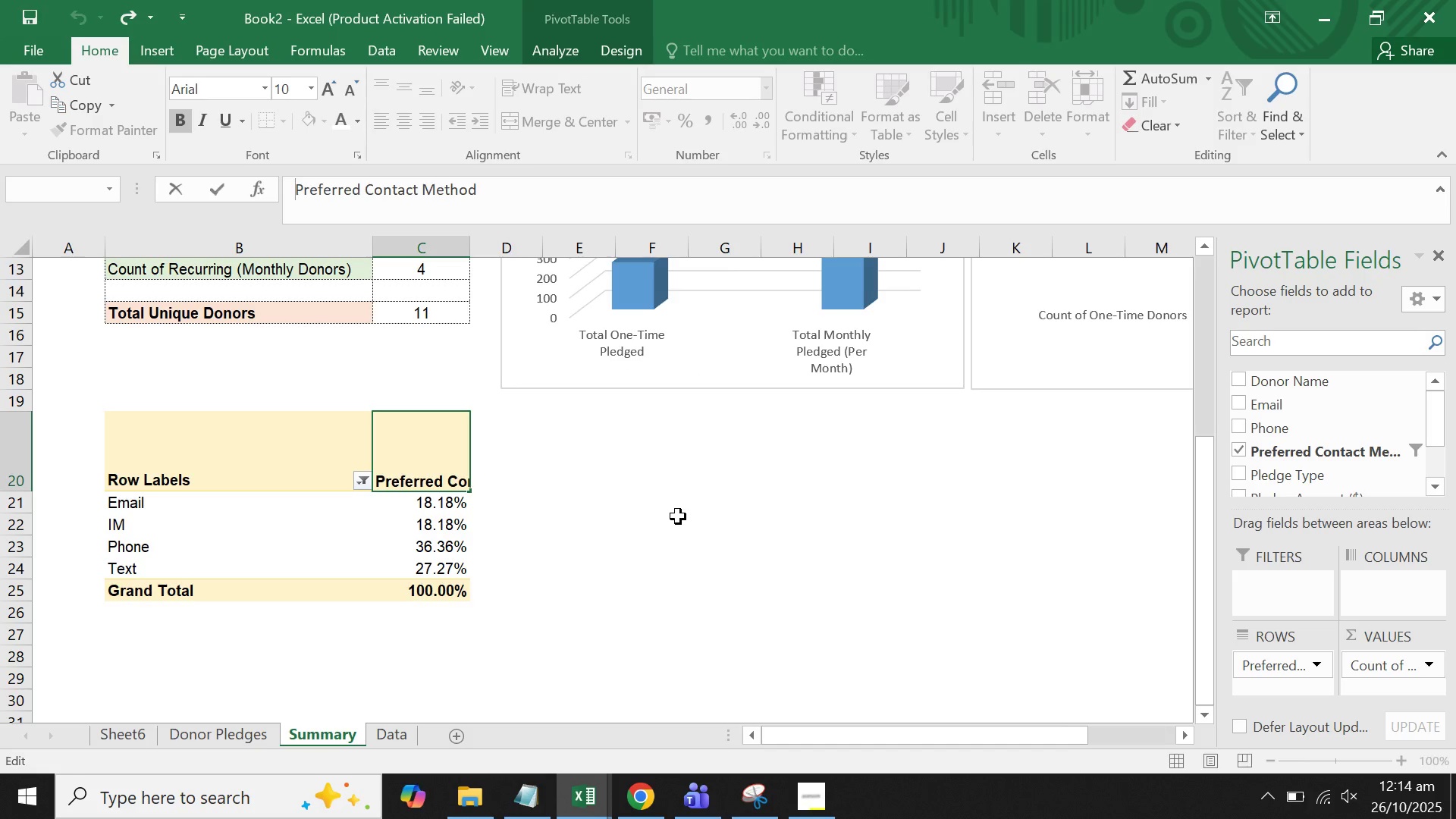 
left_click([678, 516])
 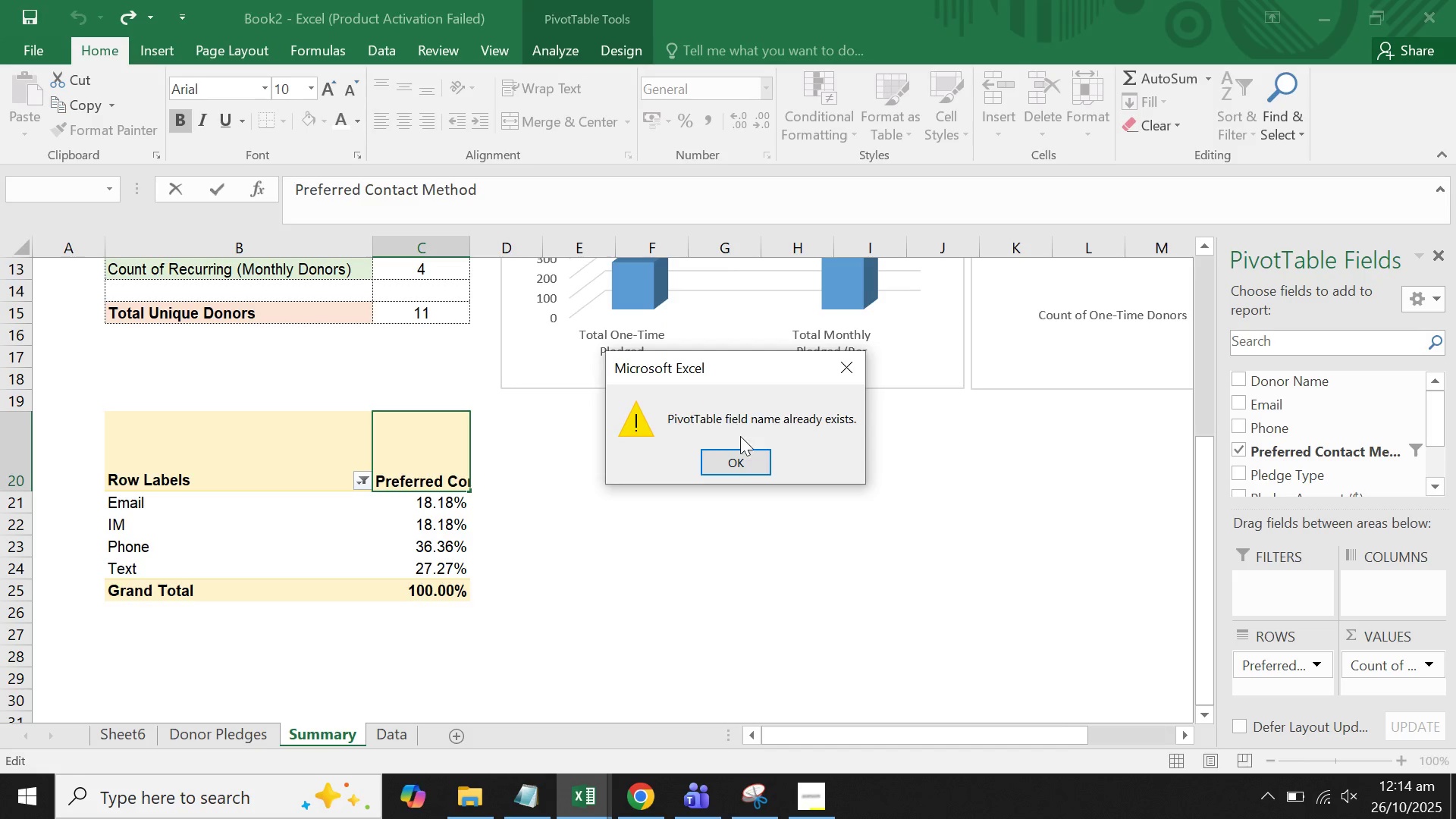 
left_click([733, 465])
 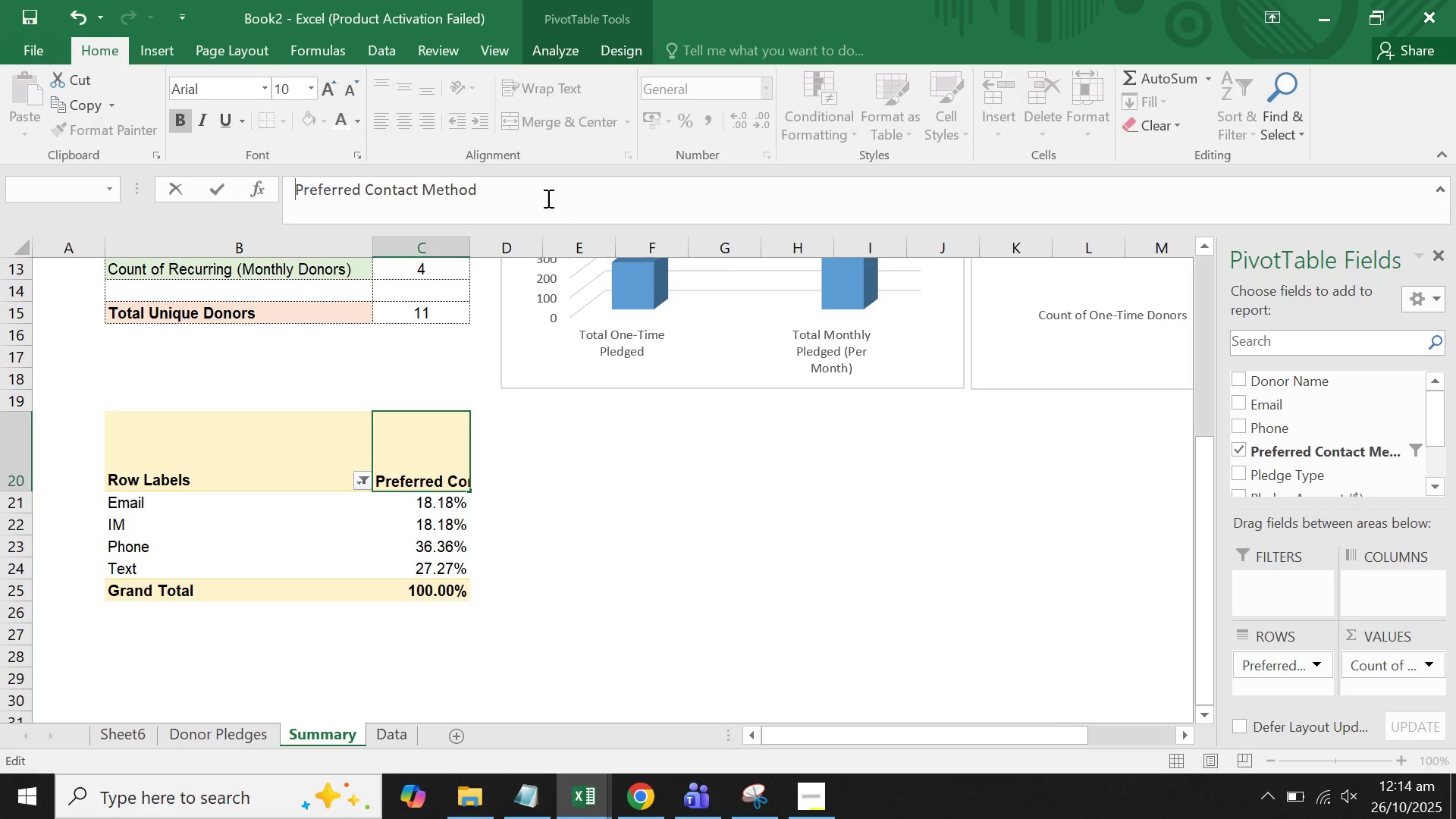 
left_click([546, 198])
 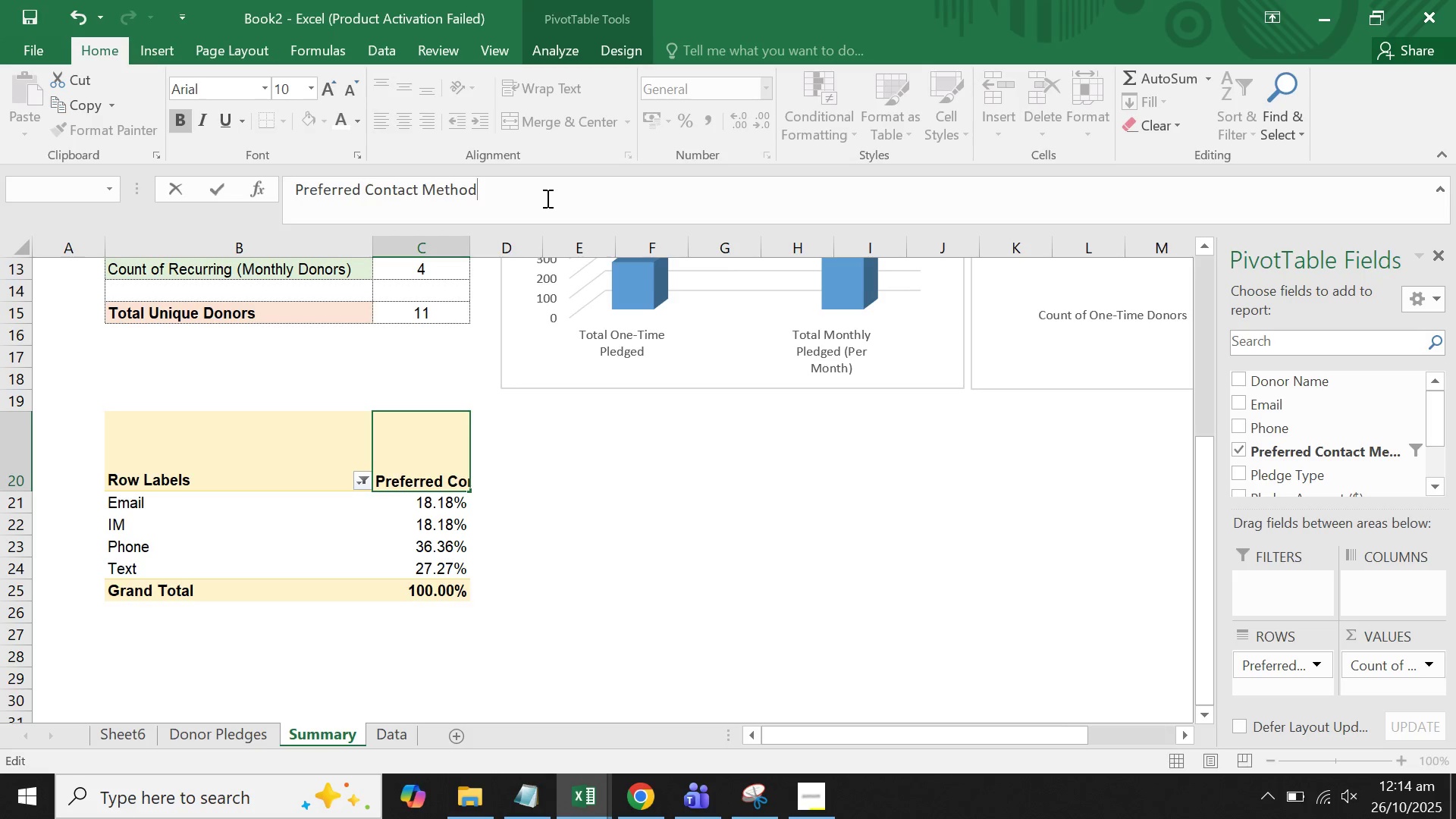 
key(Control+Z)
 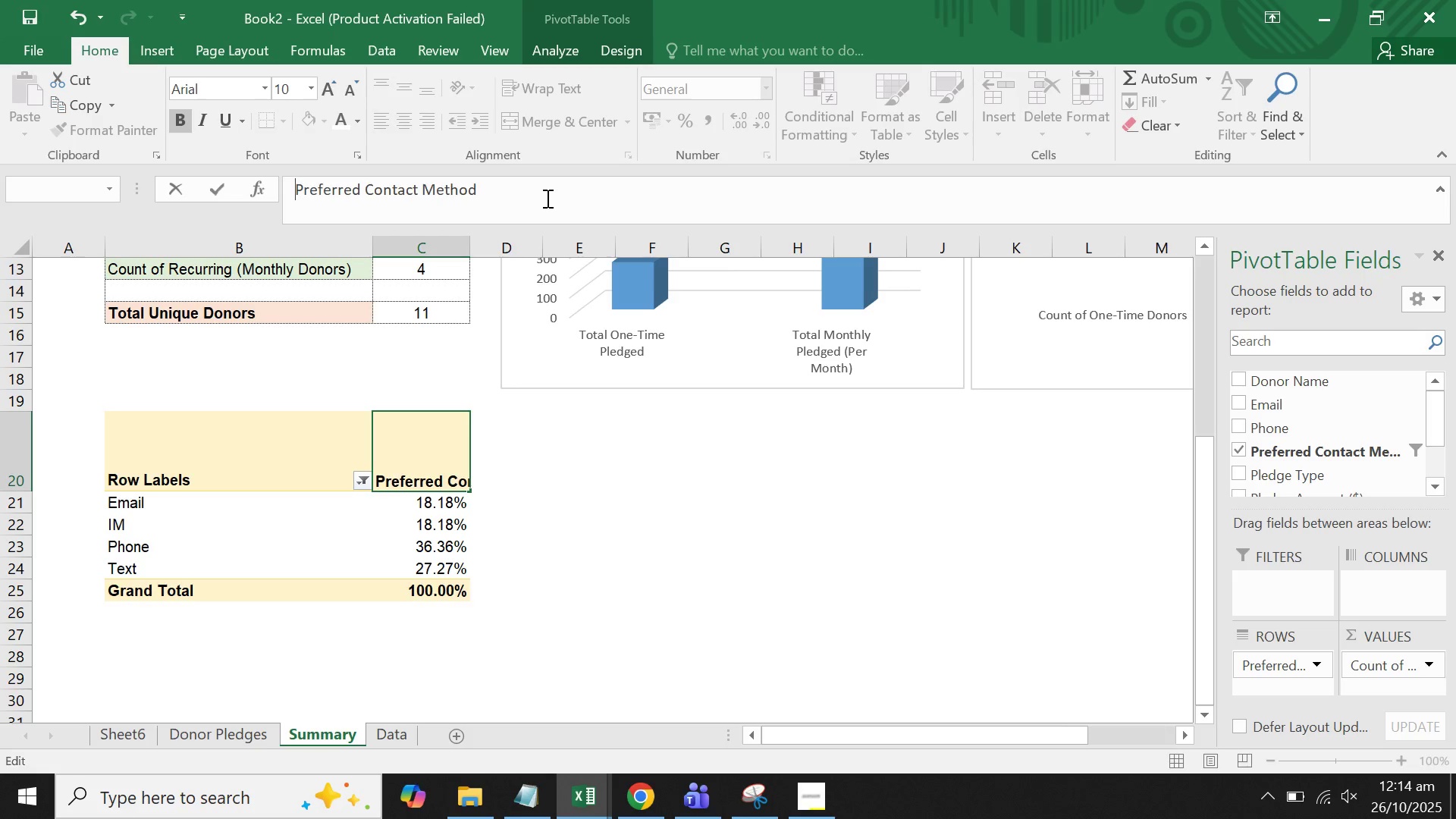 
key(Control+Z)
 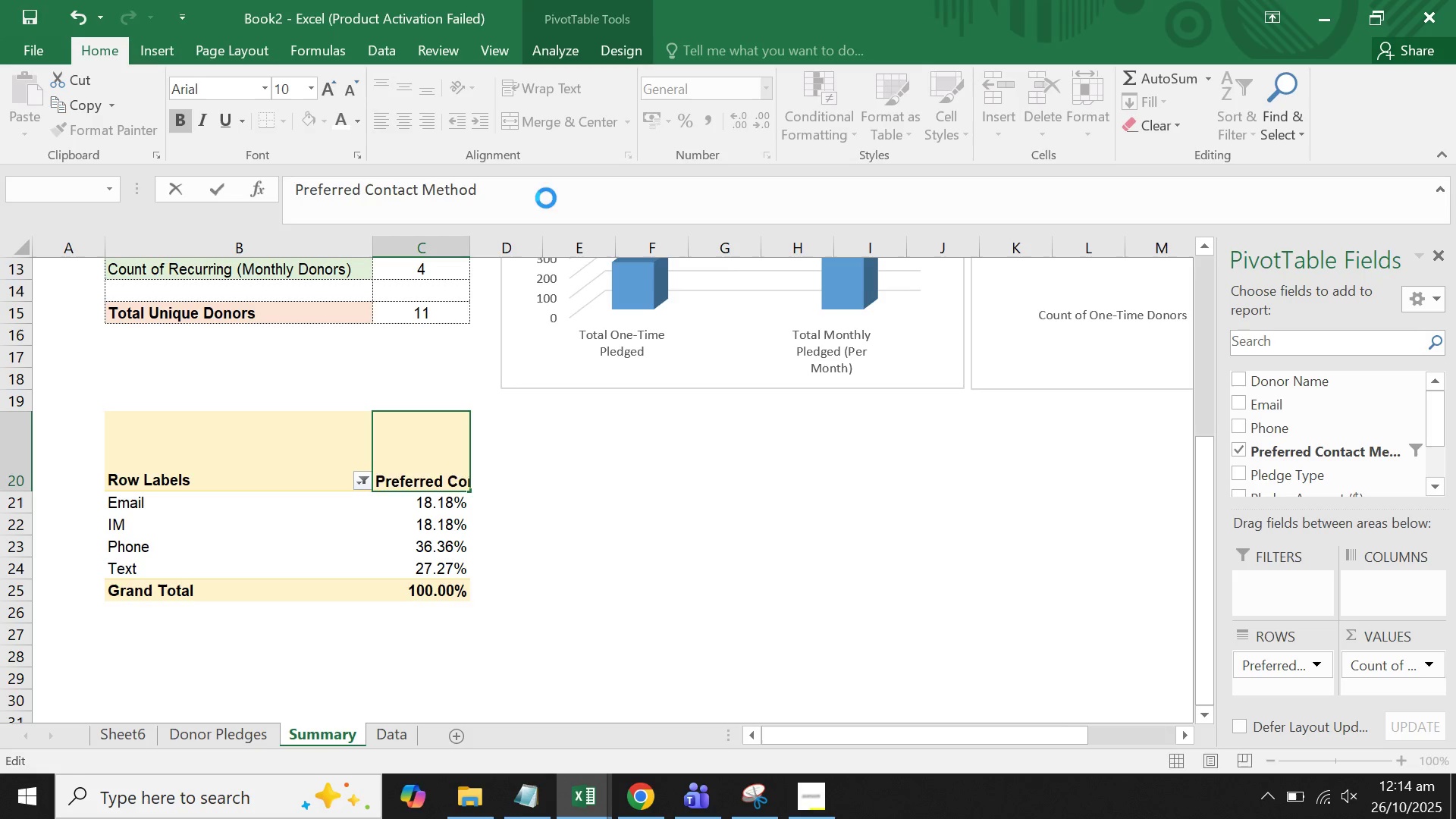 
key(Control+X)
 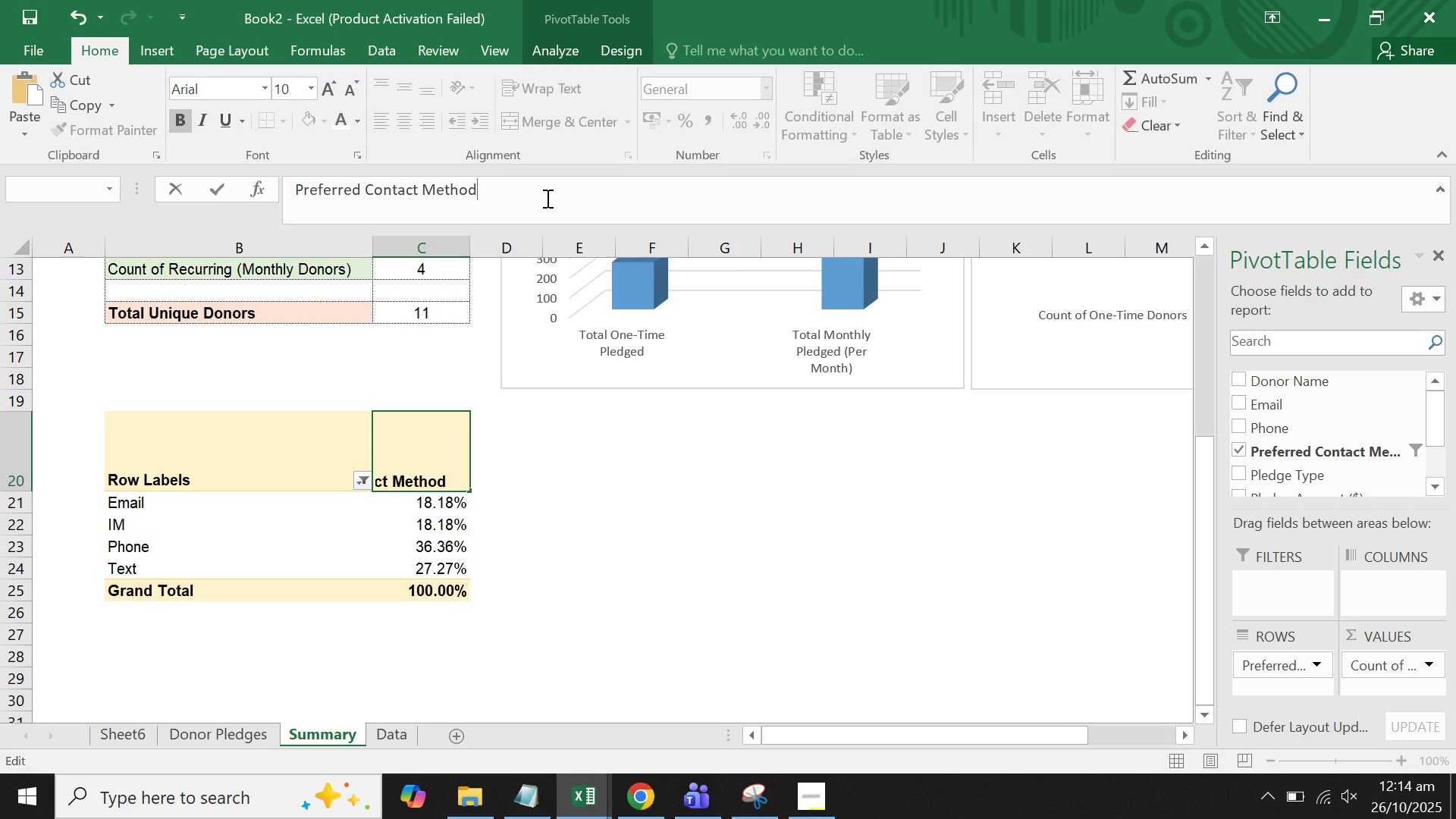 
key(Control+Z)
 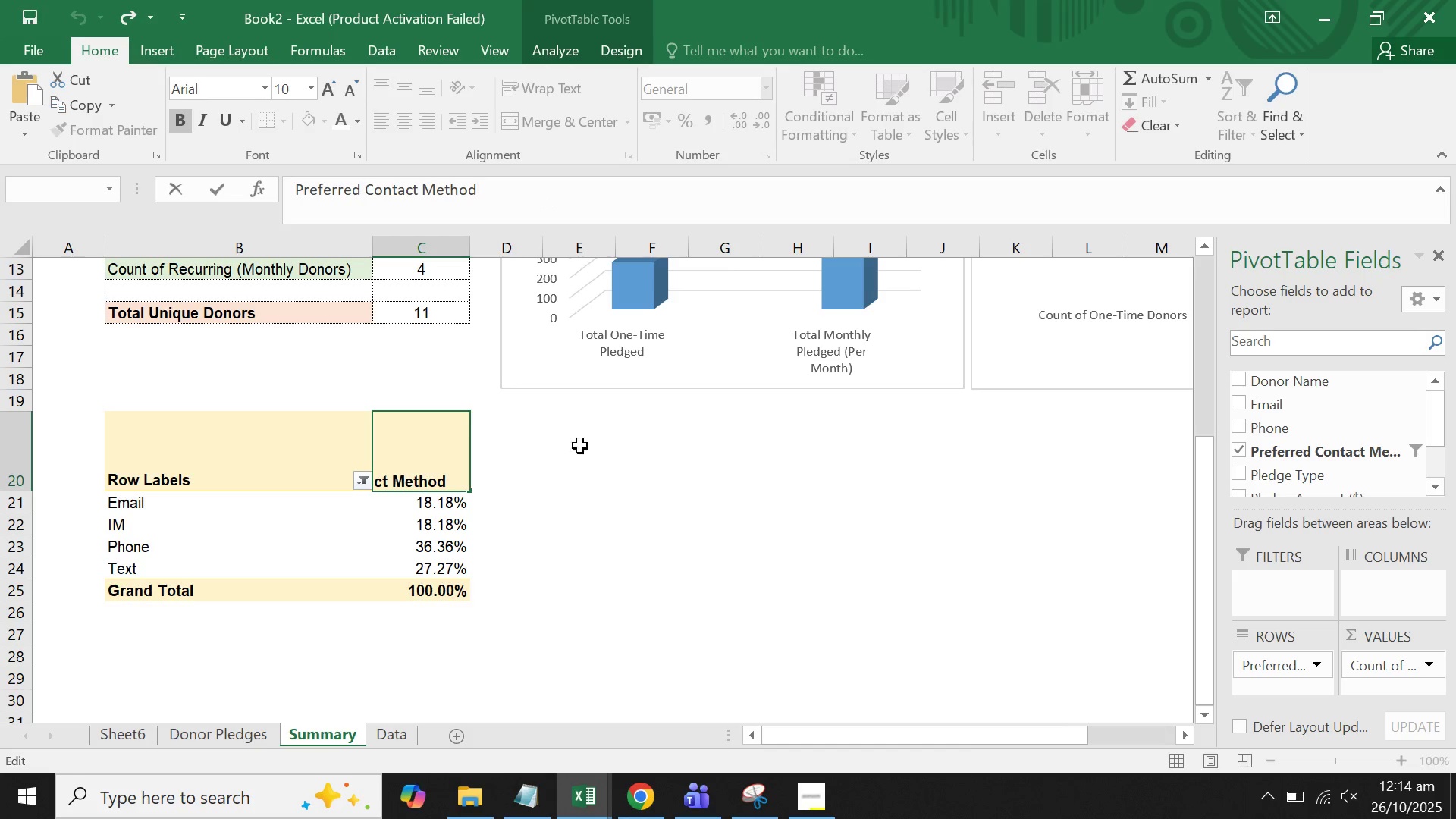 
left_click([580, 462])
 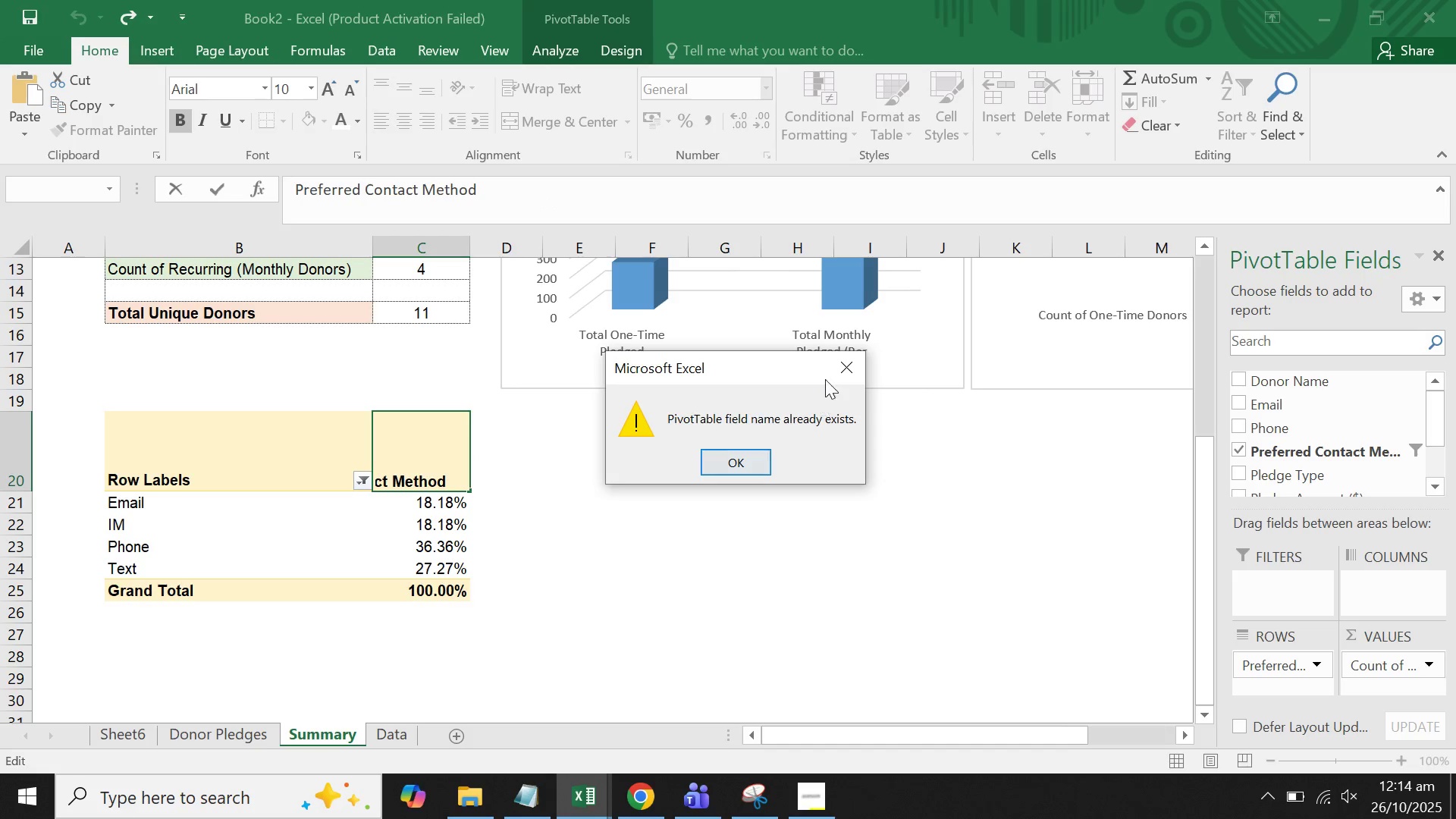 
left_click([841, 368])
 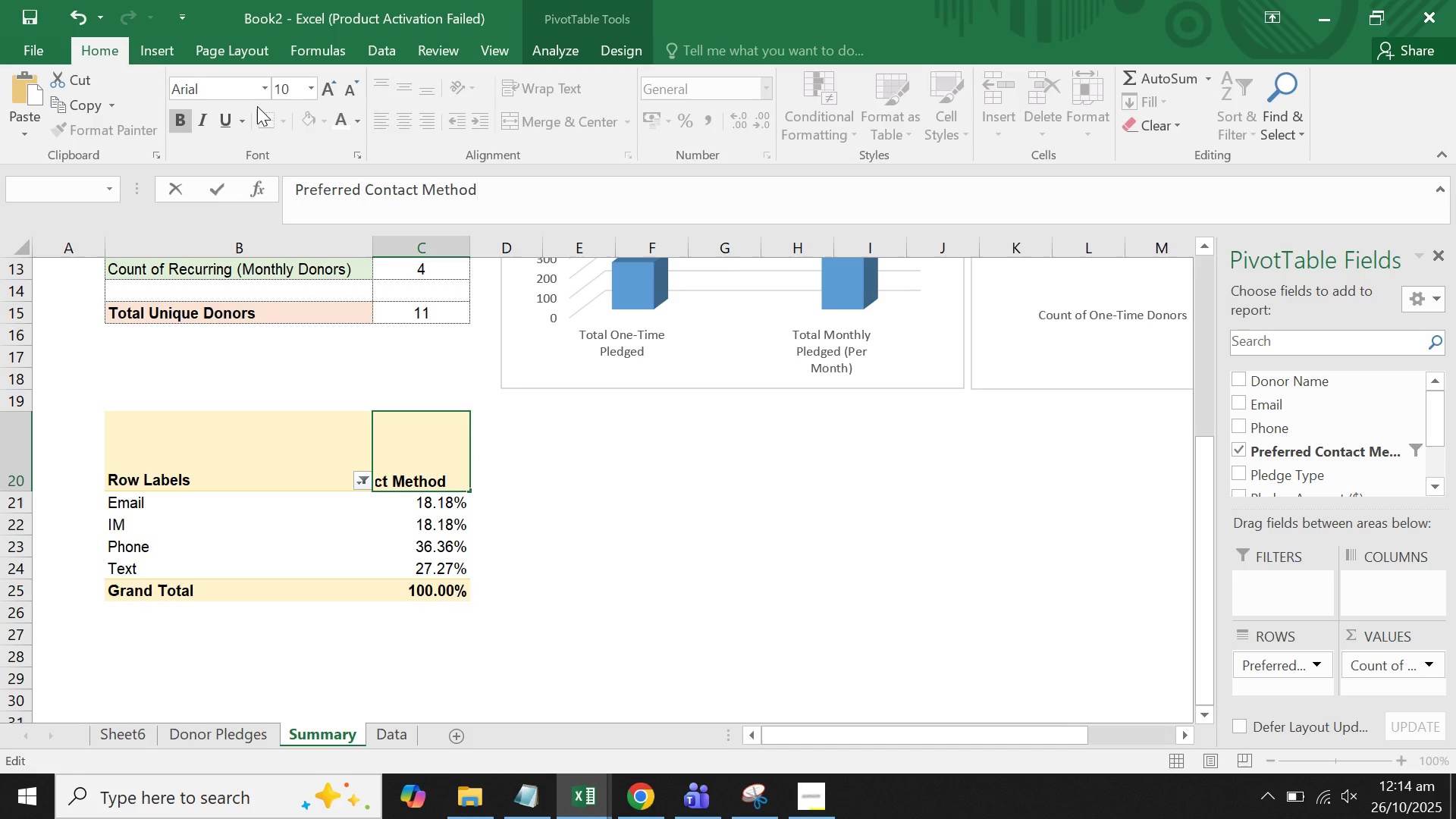 
key(Control+Z)
 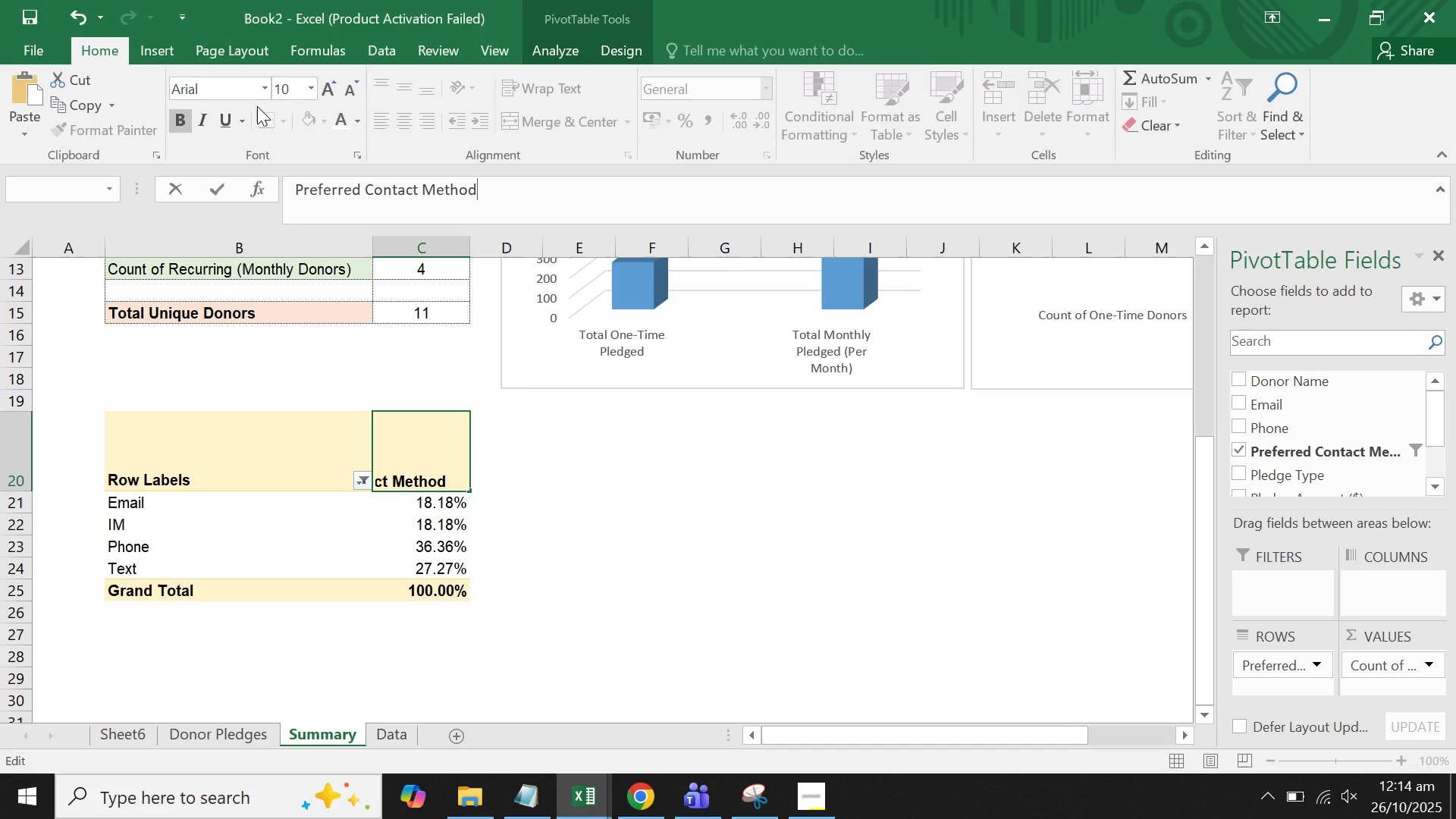 
key(Control+Z)
 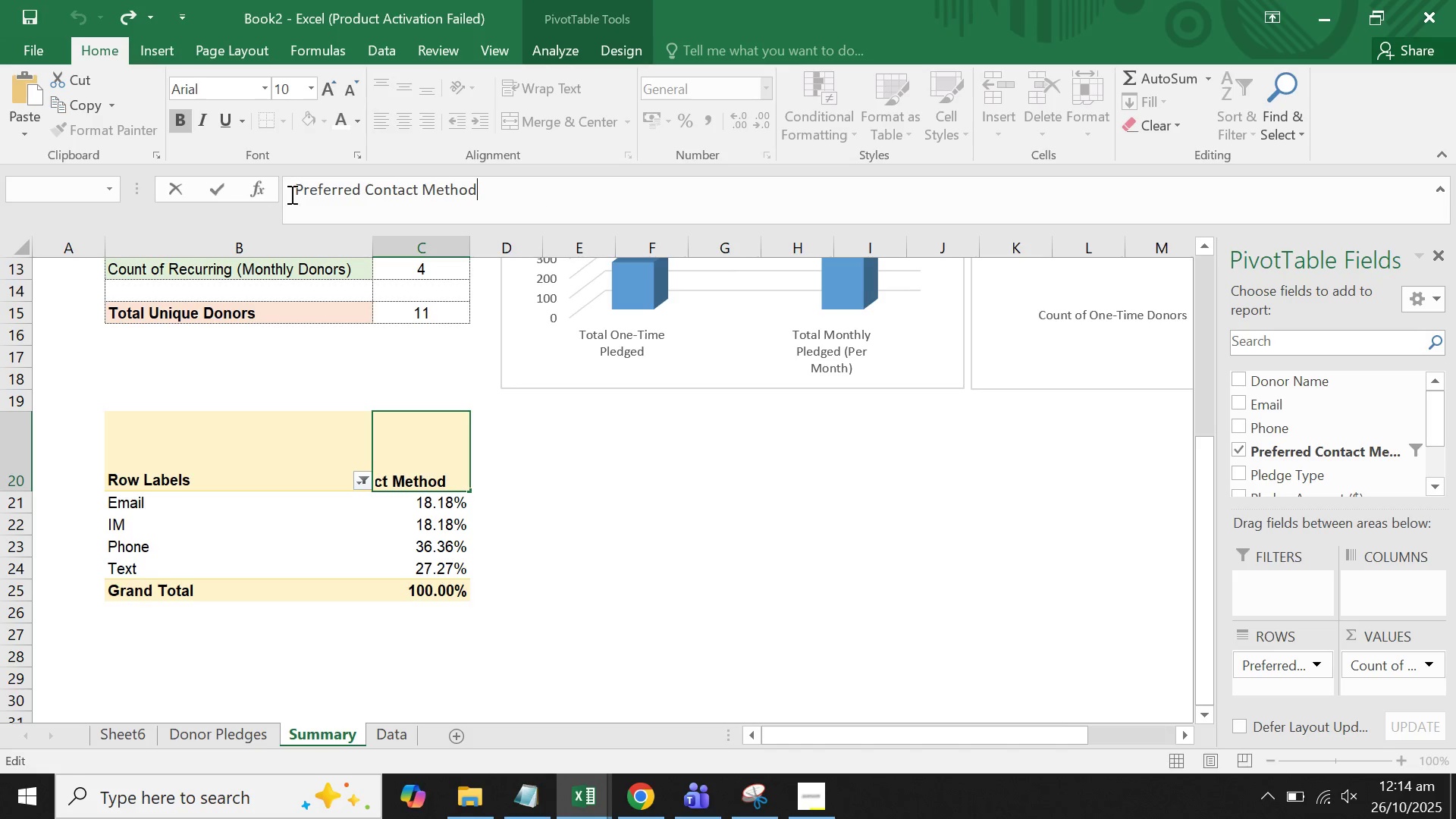 
left_click([287, 191])
 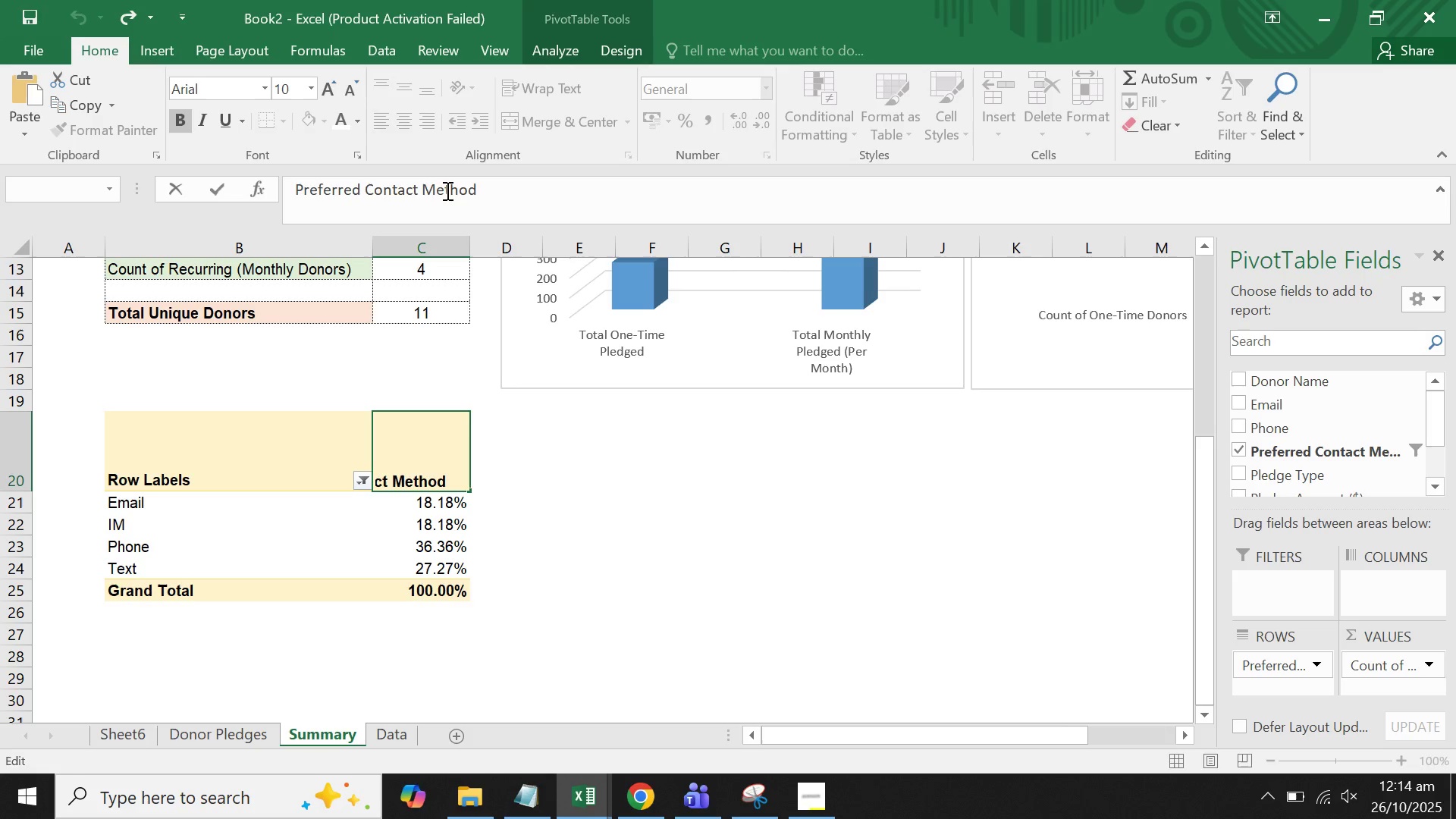 
key(Backspace)
key(Backspace)
type(Count of )
 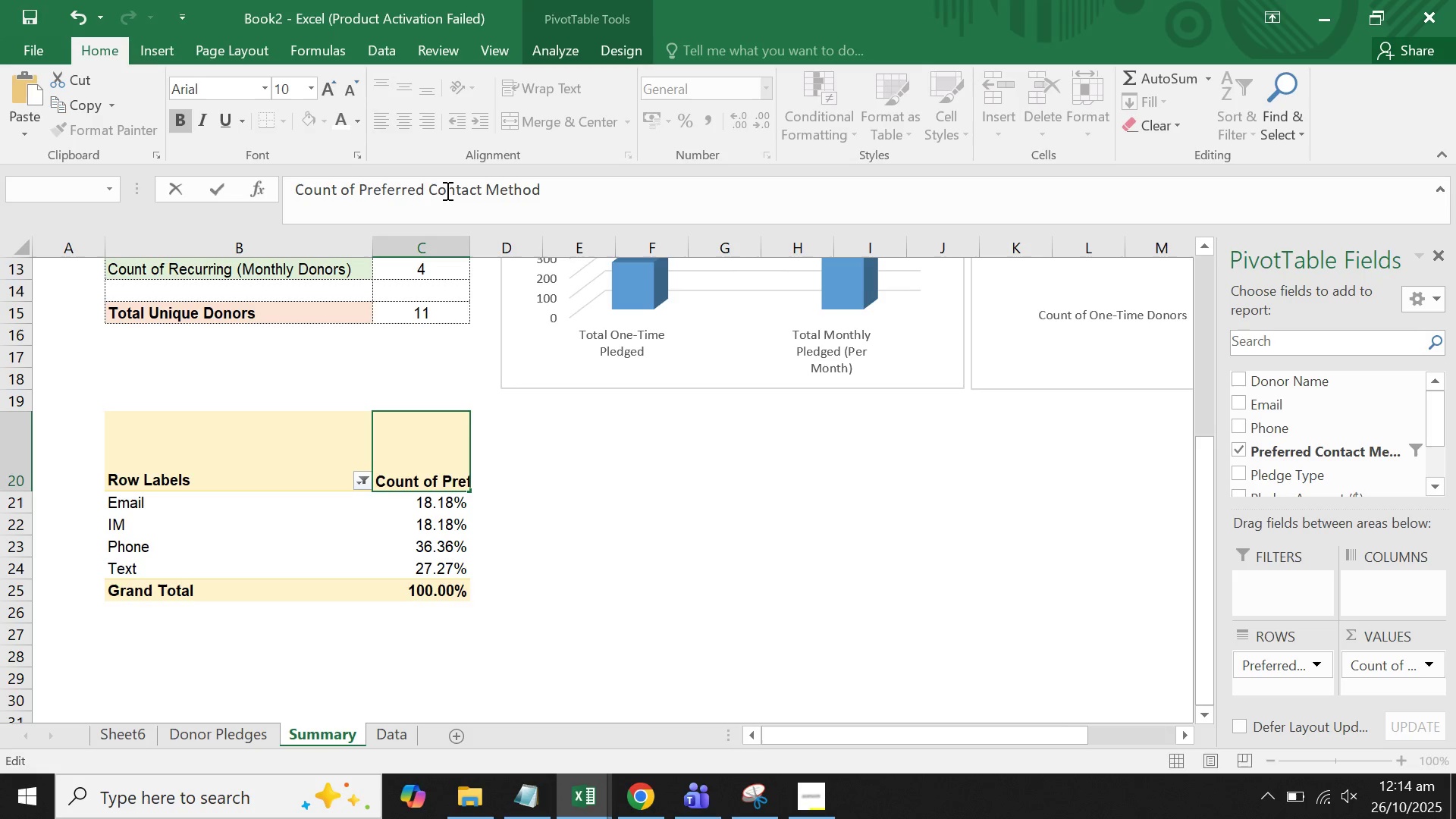 
key(Enter)
 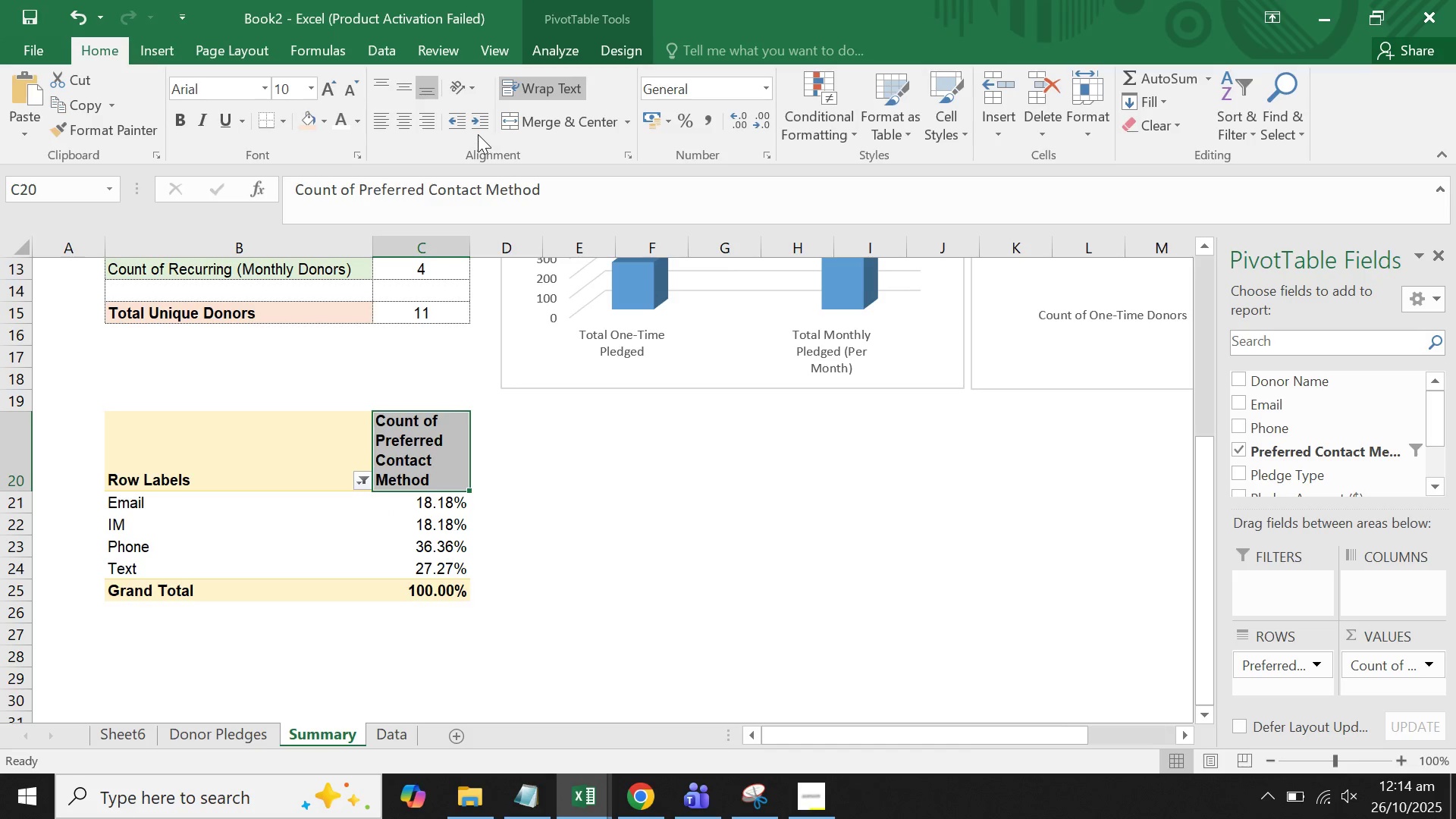 
left_click([403, 126])
 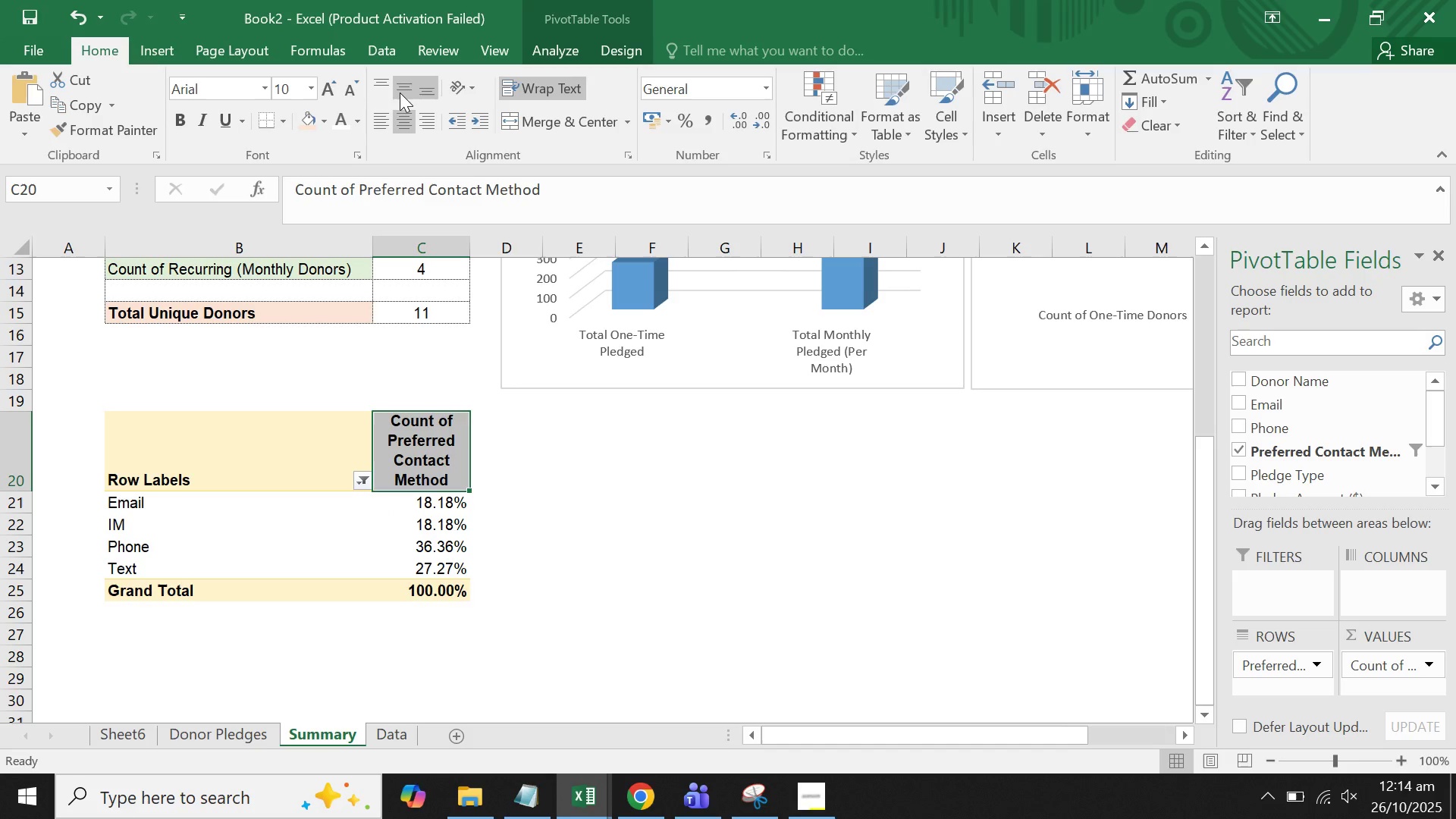 
left_click([400, 93])
 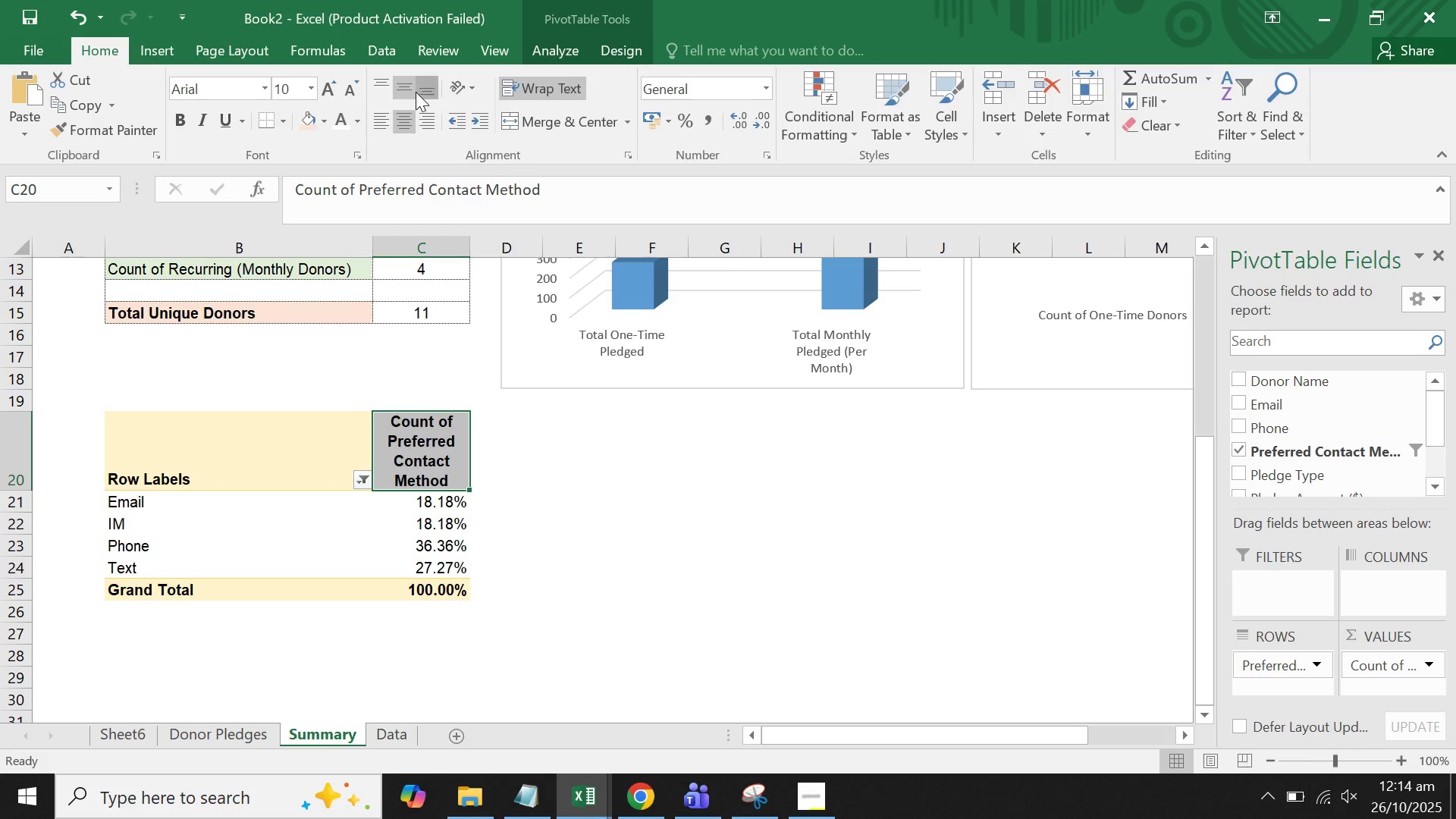 
left_click([416, 92])
 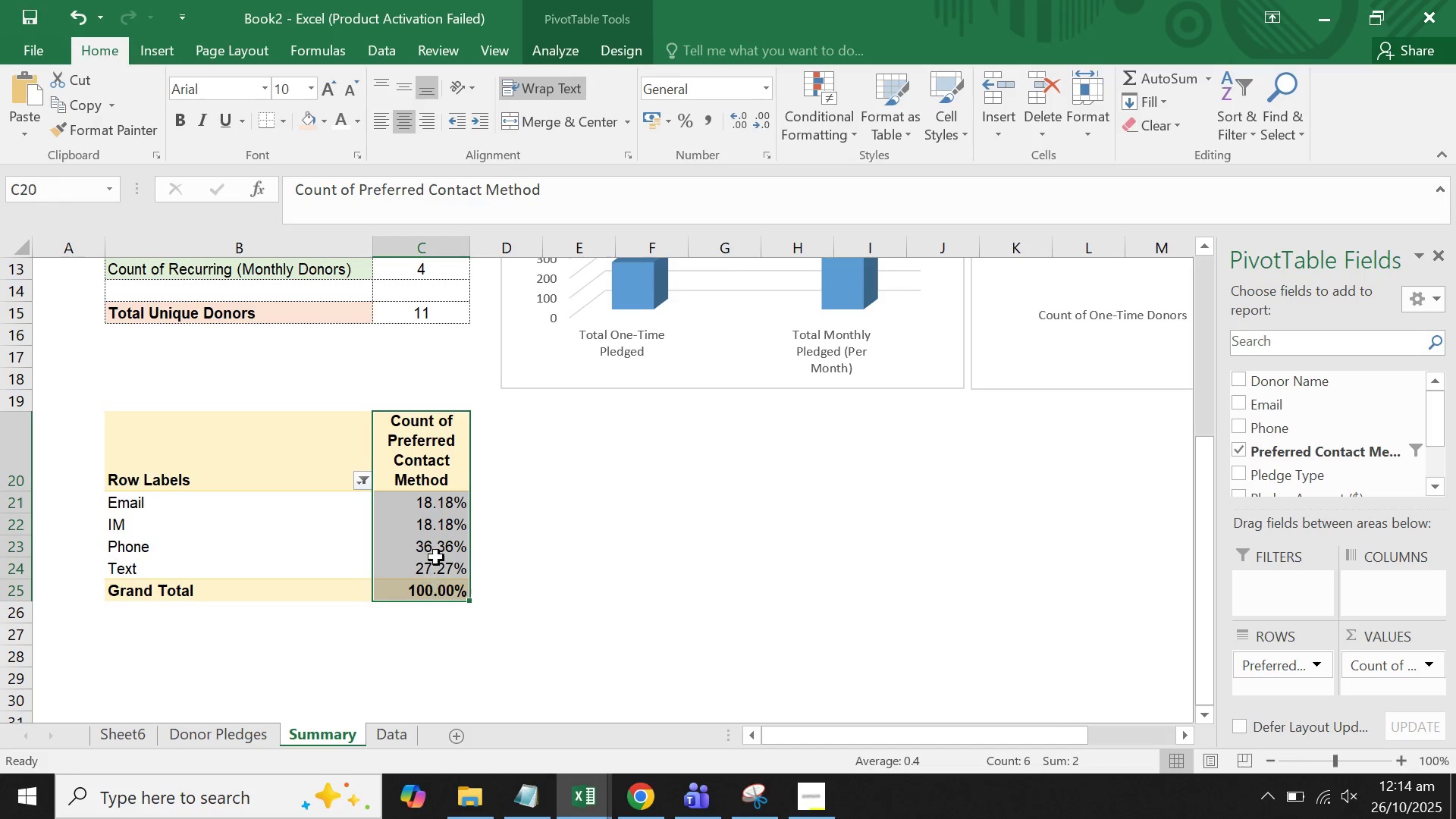 
left_click([381, 128])
 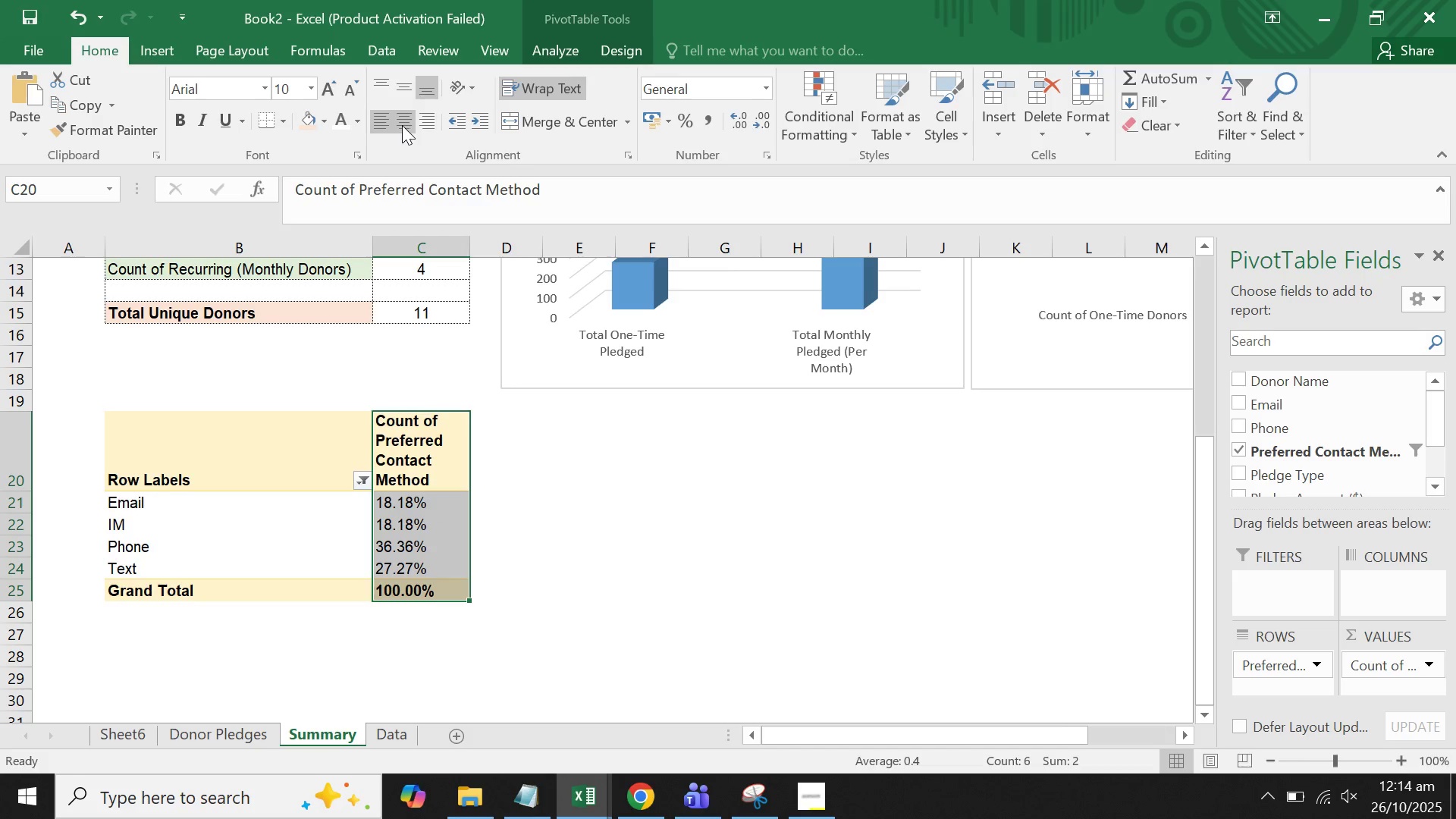 
left_click([402, 125])
 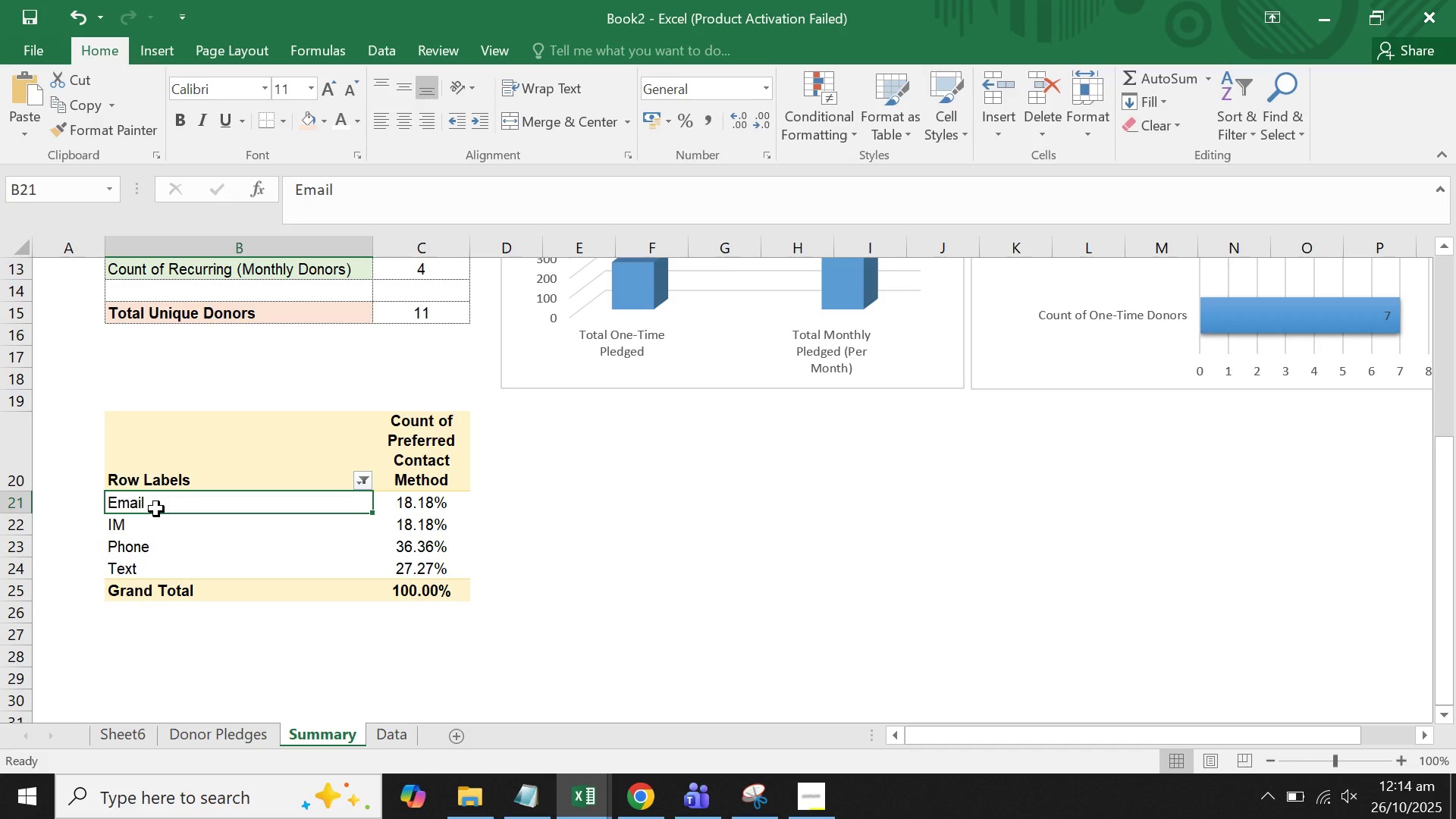 
wait(12.91)
 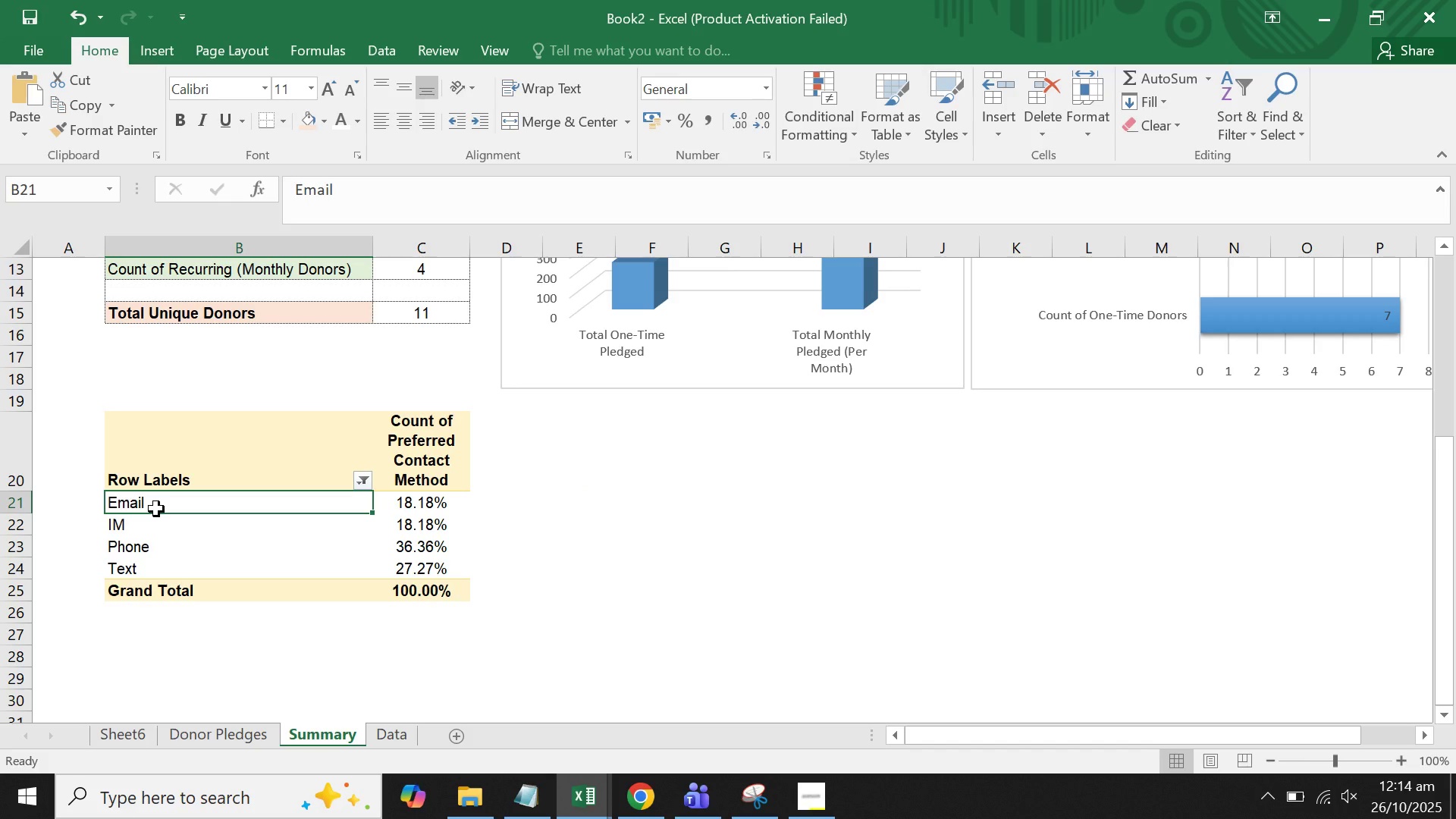 
left_click([157, 49])
 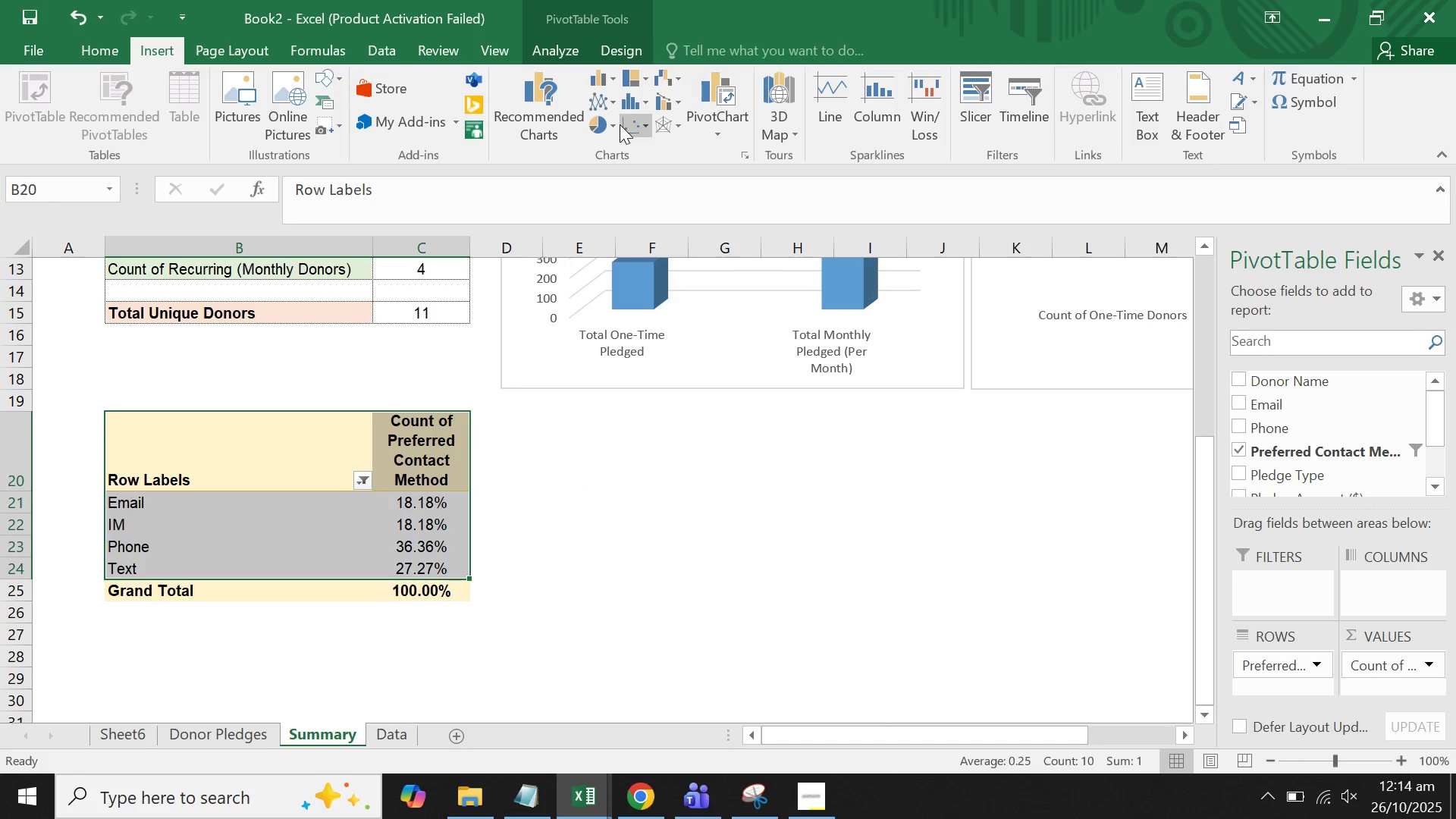 
left_click([617, 126])
 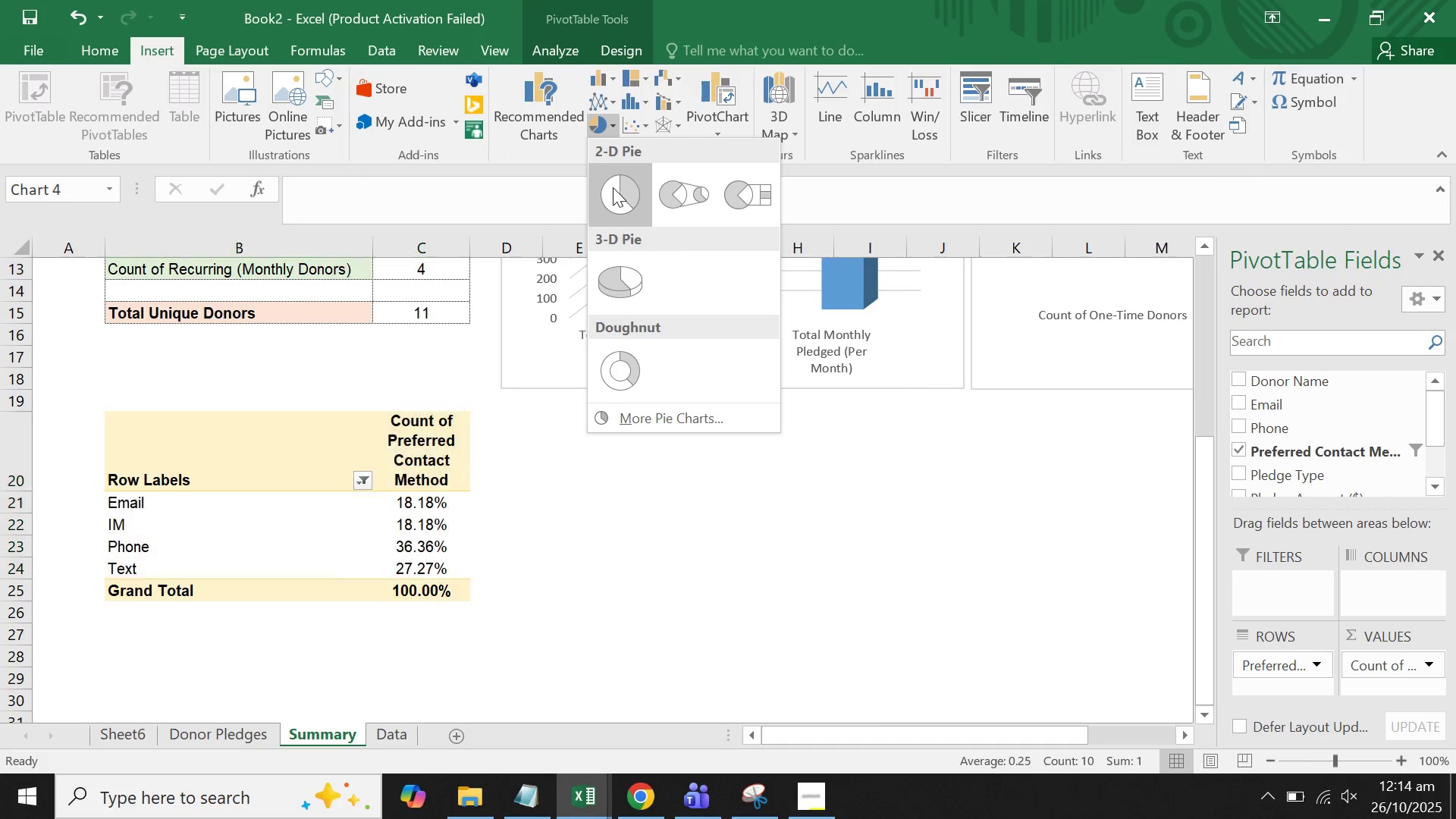 
mouse_move([627, 259])
 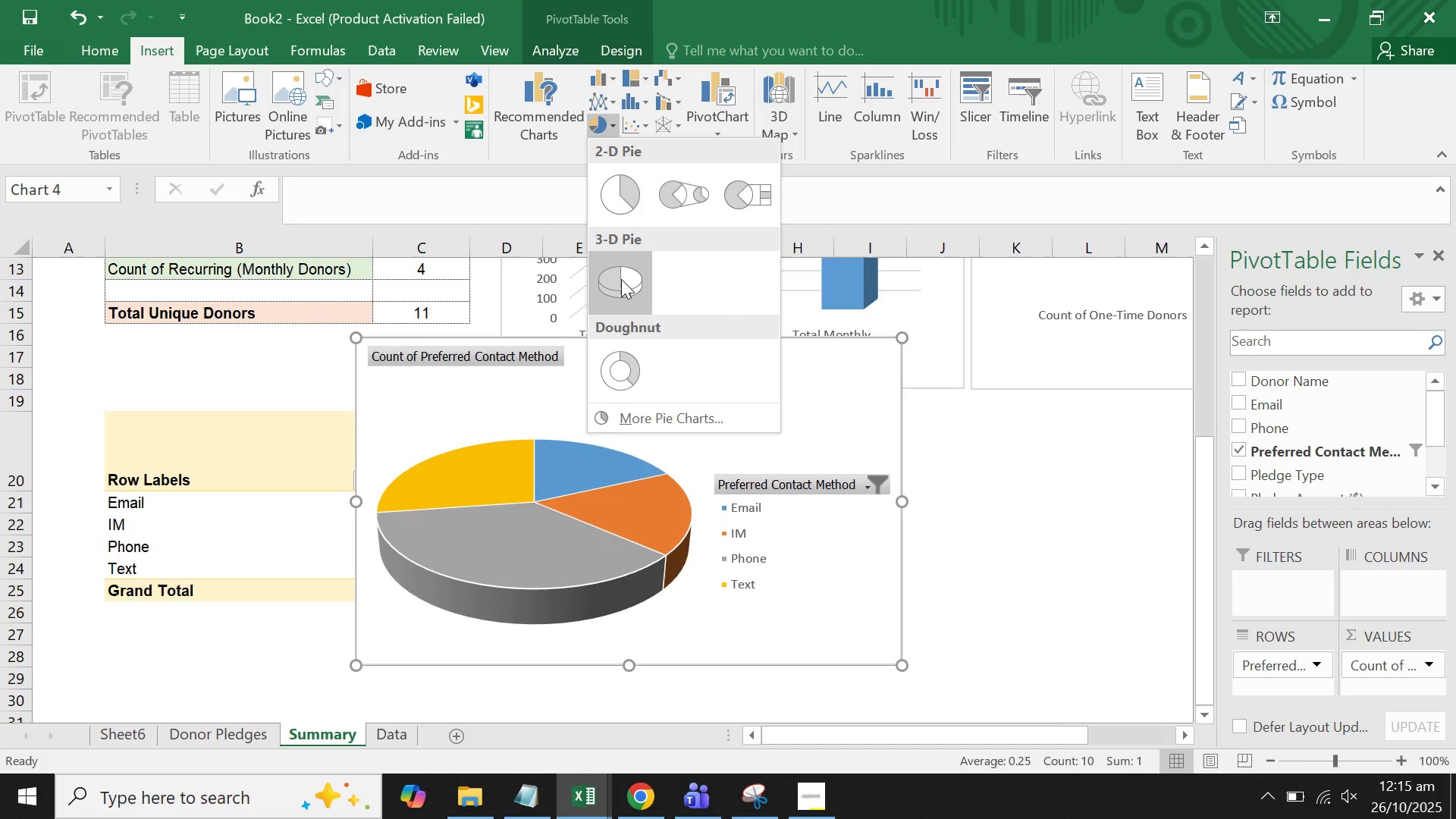 
left_click([621, 279])
 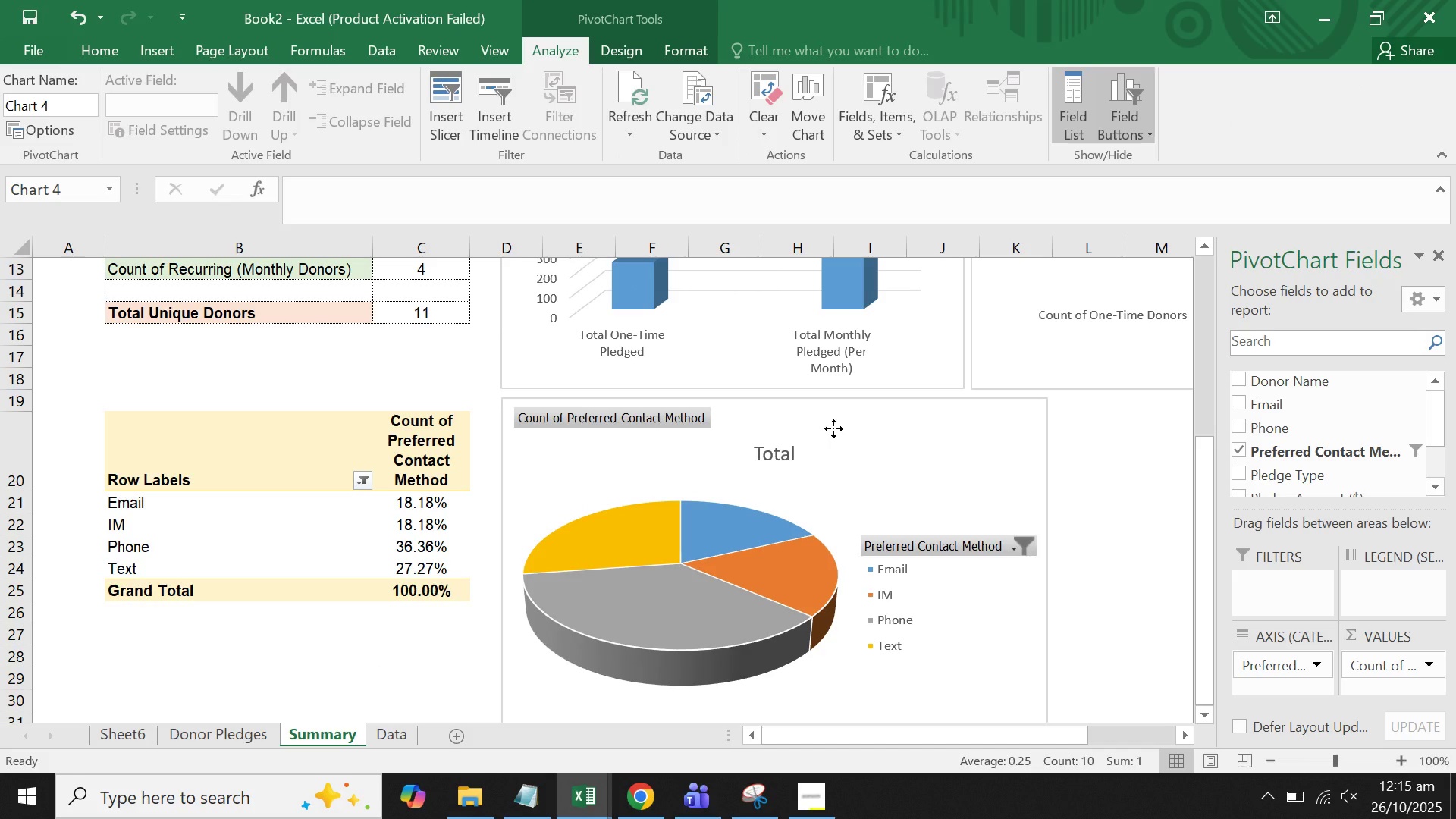 
wait(5.5)
 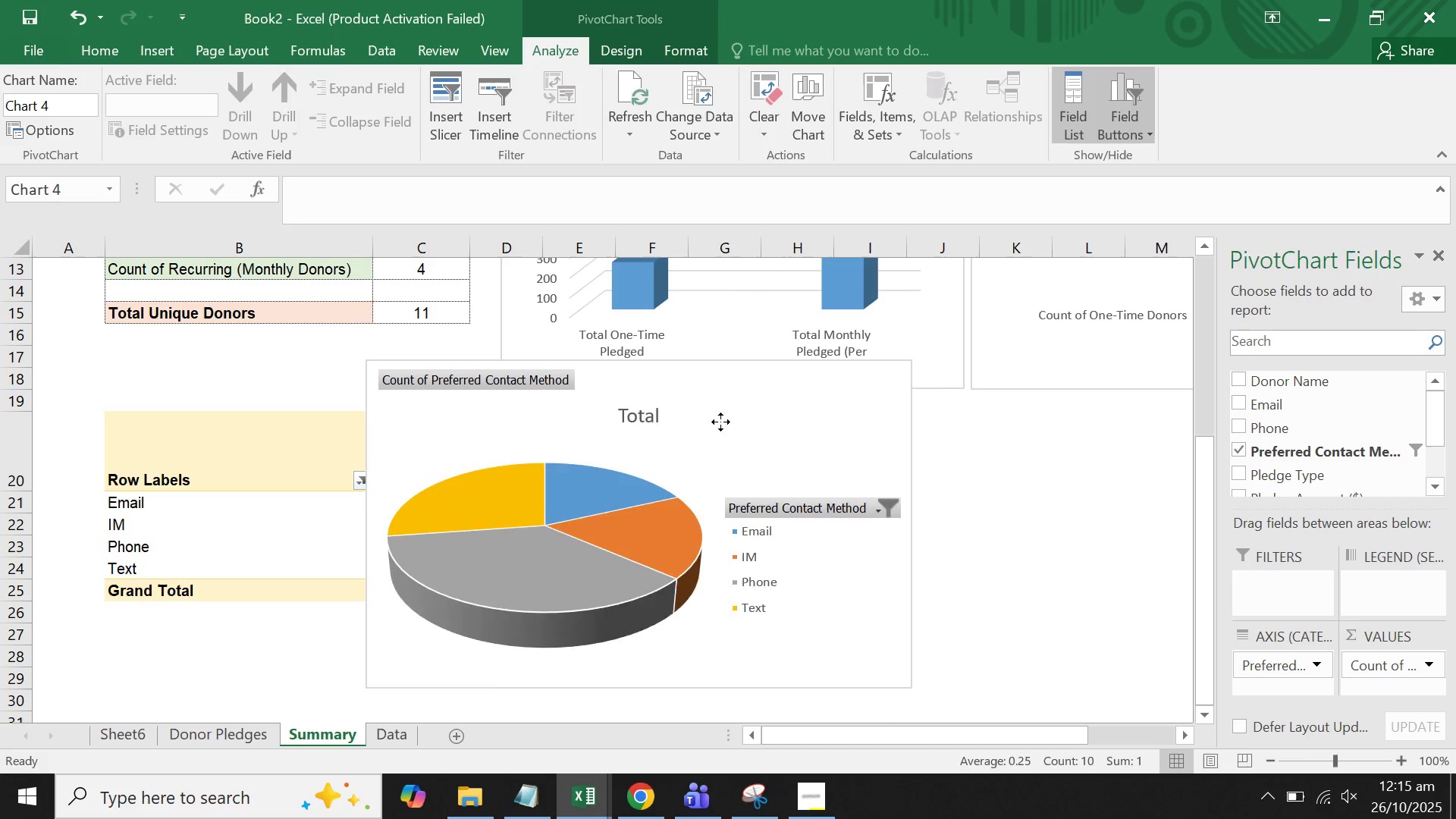 
left_click([786, 459])
 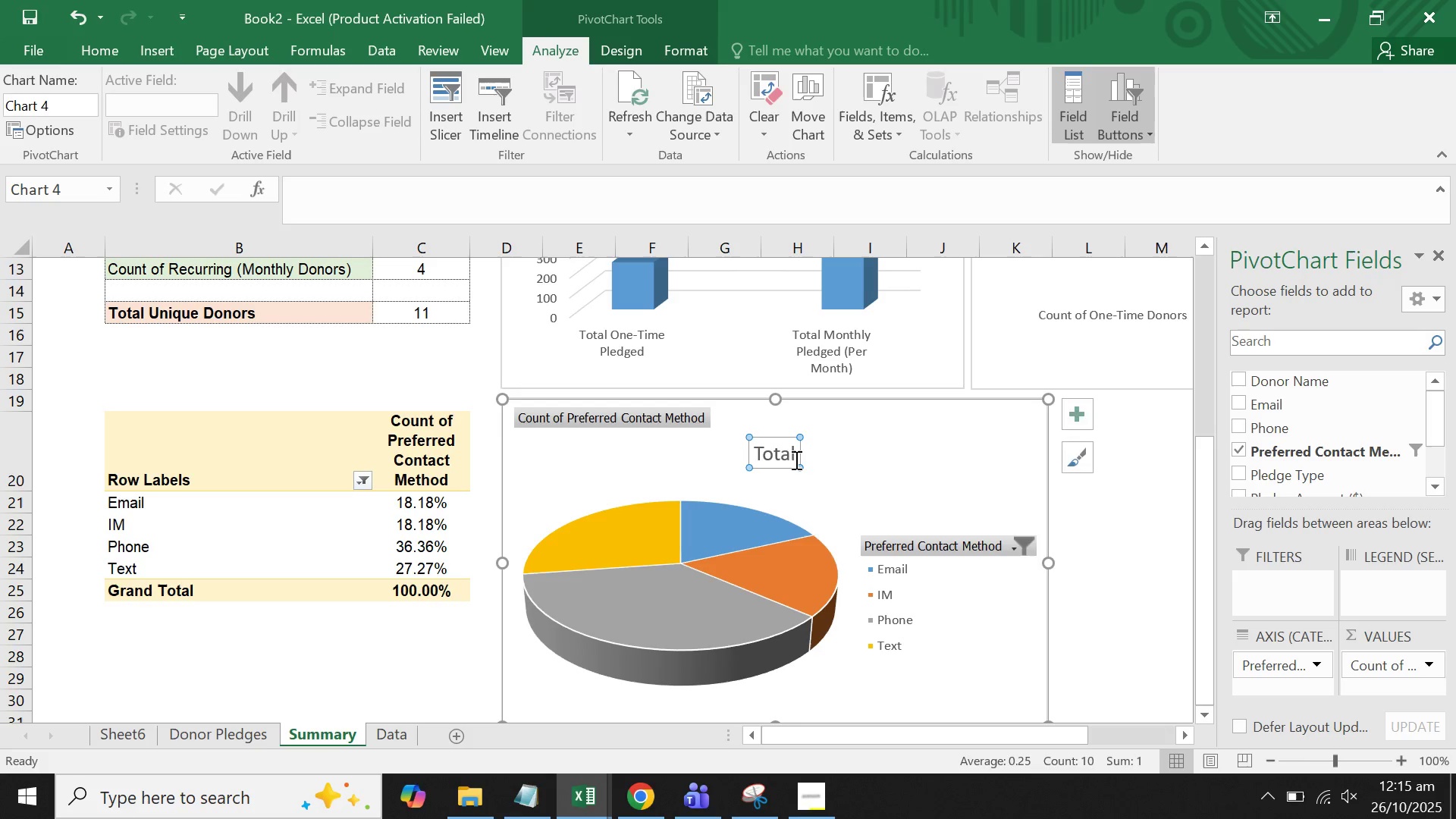 
left_click([795, 460])
 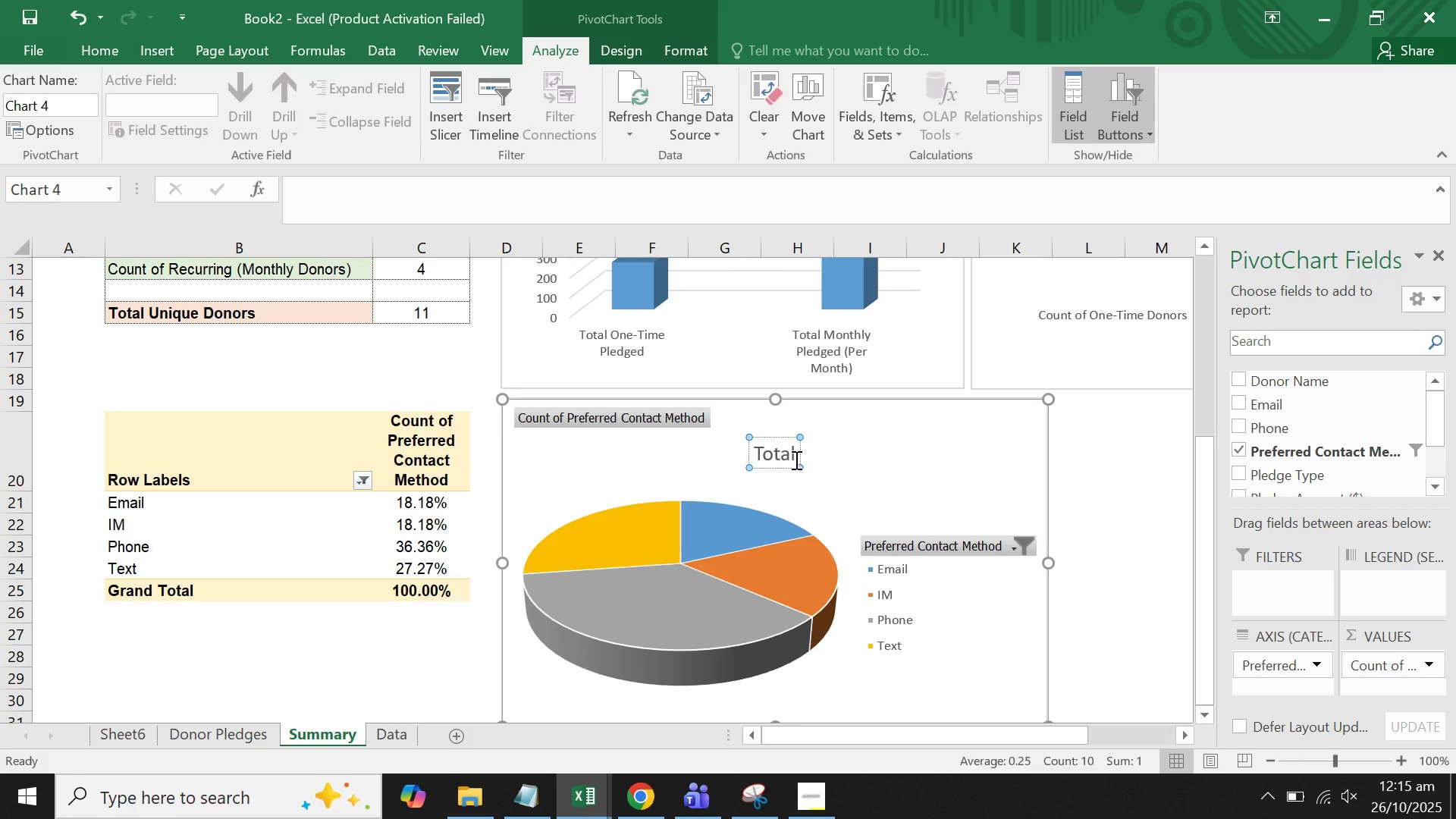 
double_click([795, 460])
 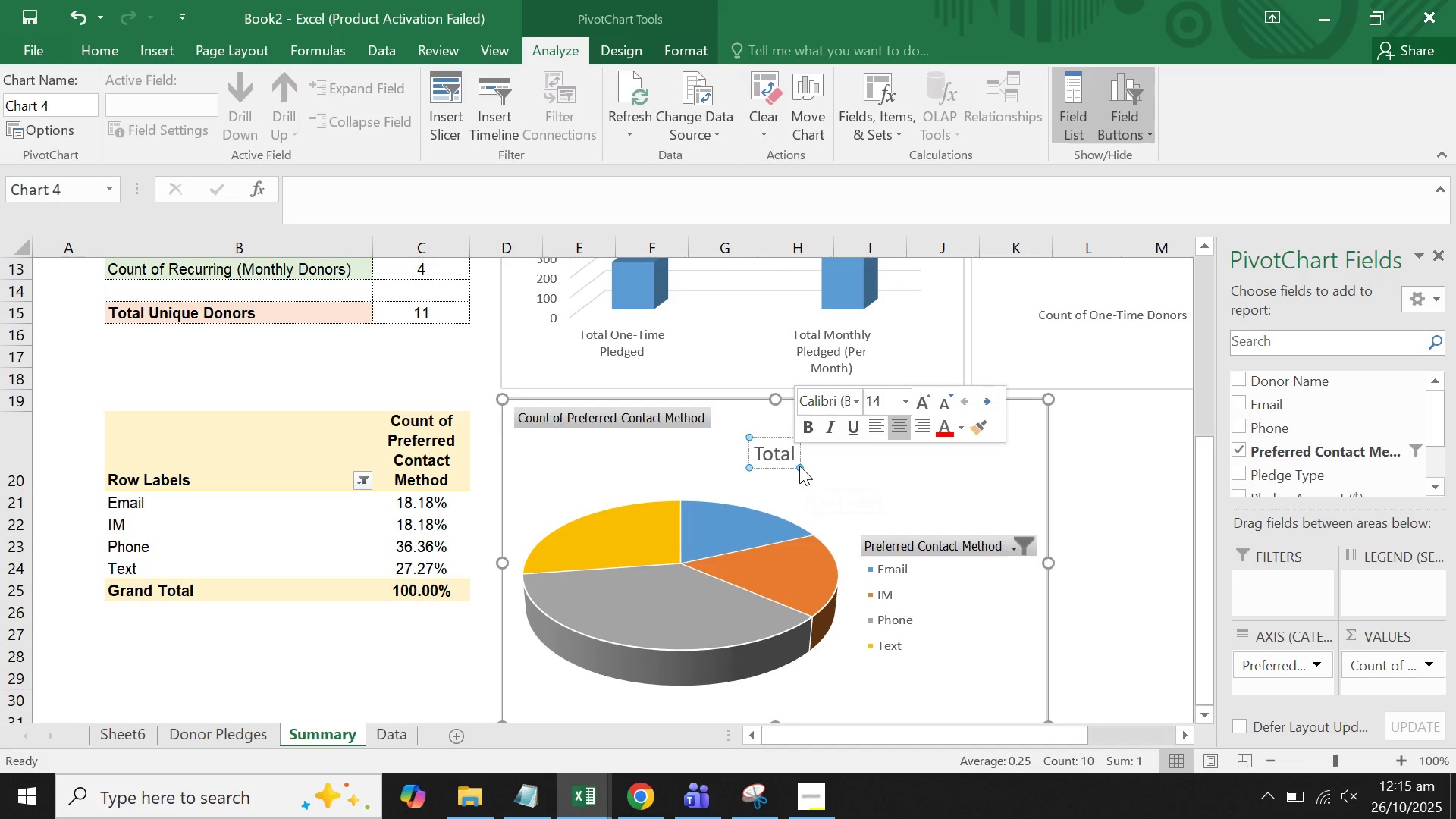 
left_click([798, 466])
 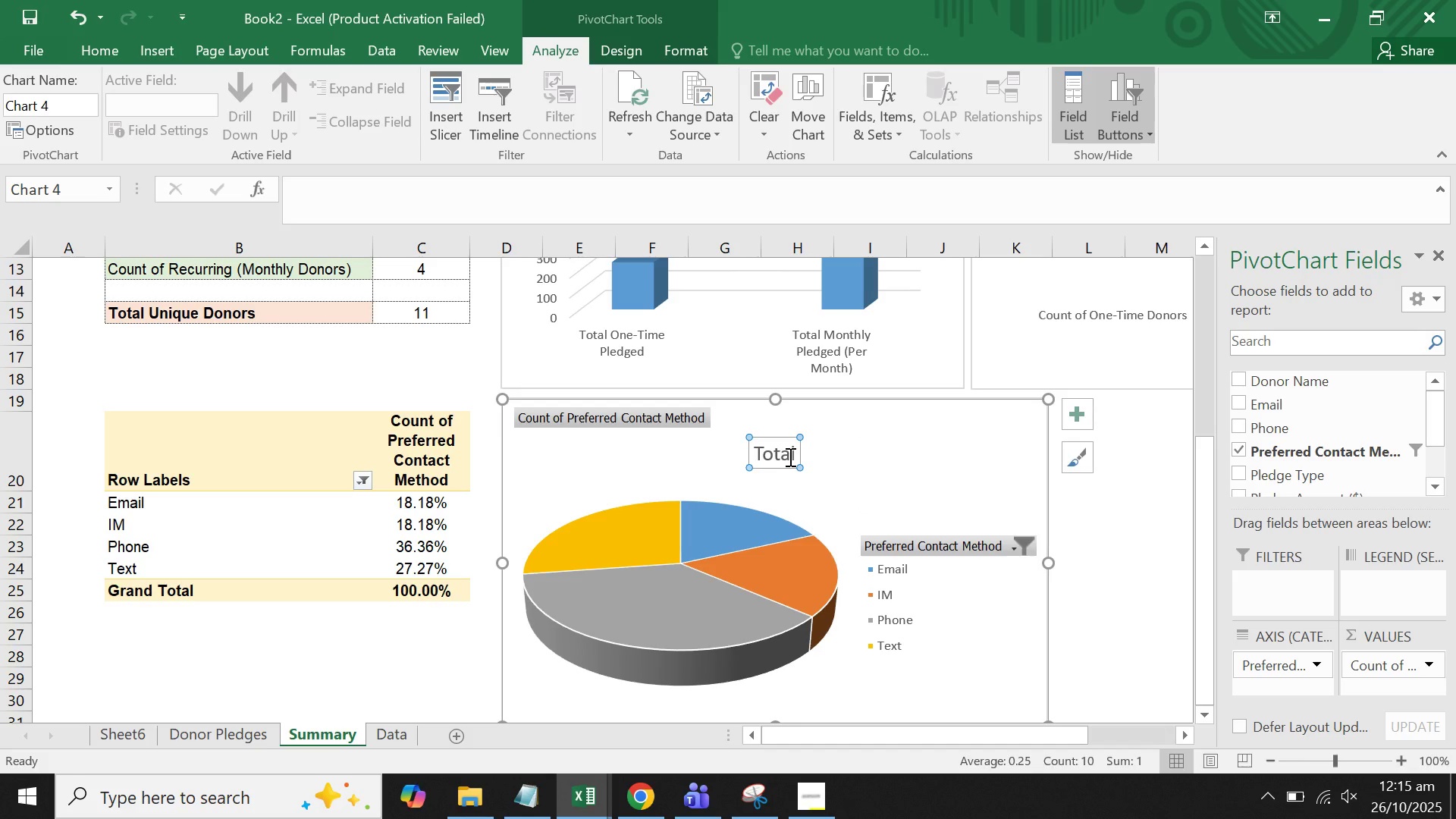 
left_click([789, 457])
 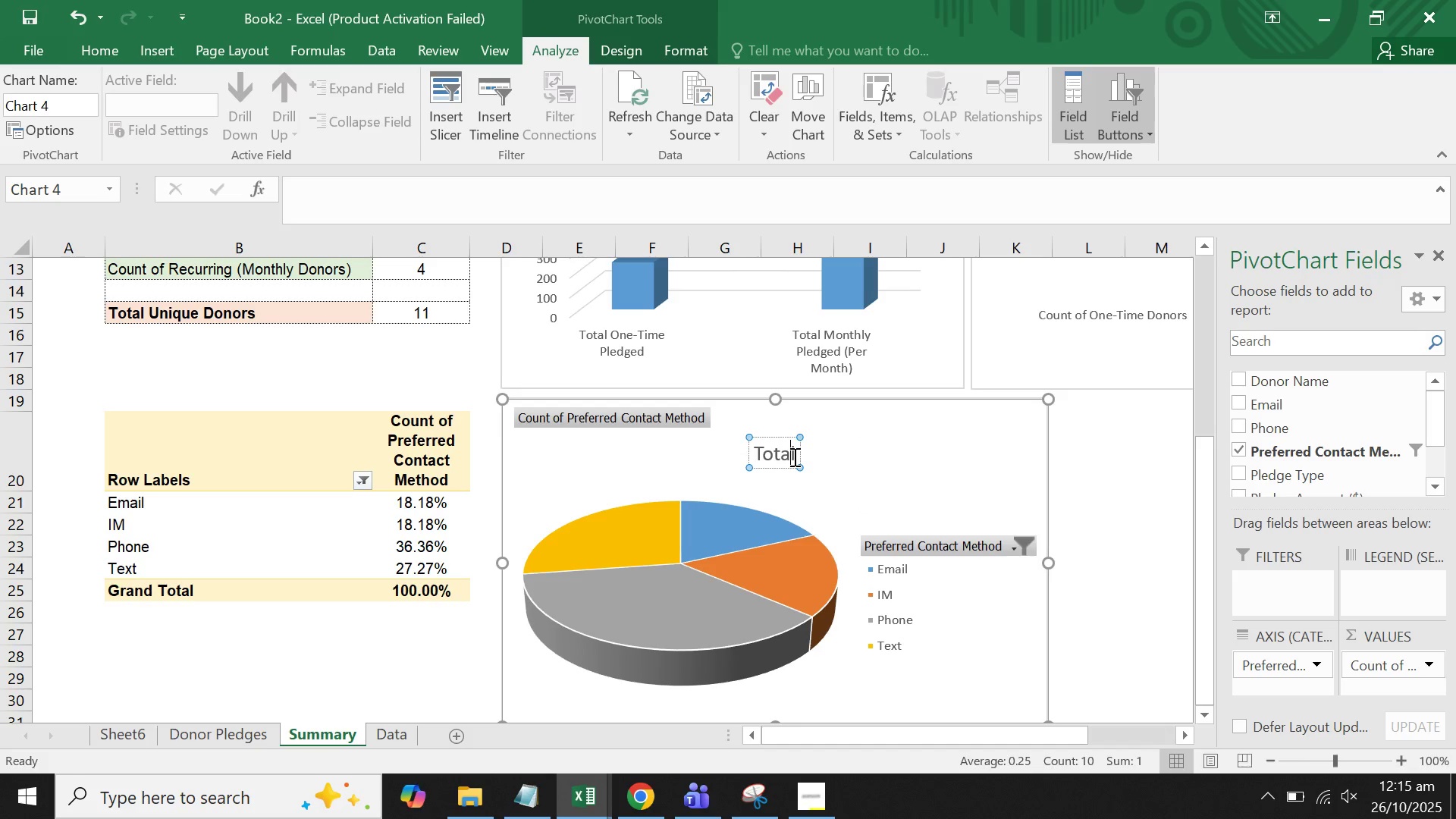 
left_click([793, 457])
 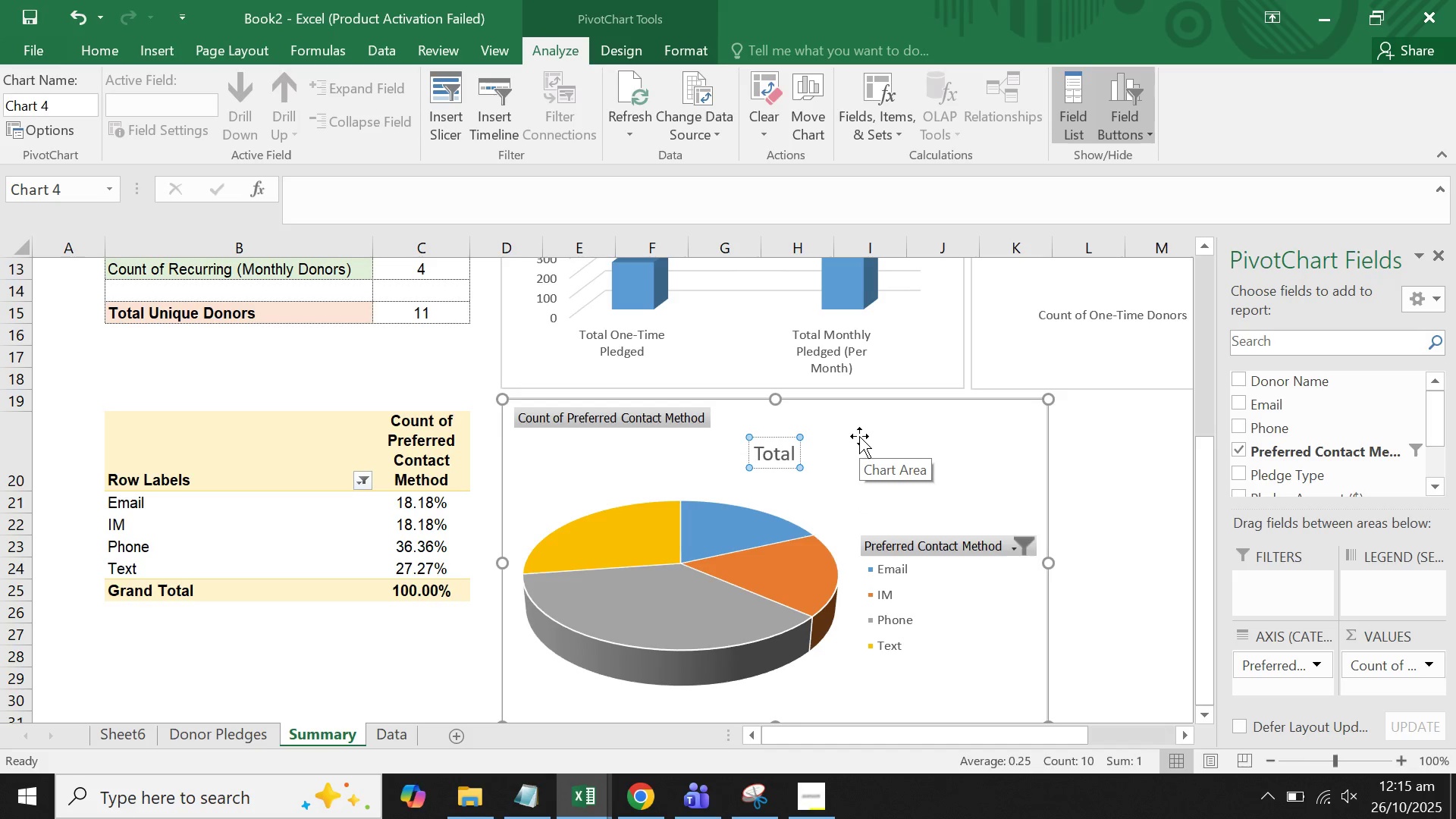 
key(Backspace)
key(Backspace)
key(Backspace)
key(Backspace)
key(Backspace)
type(% of Preferred Contact Method)
 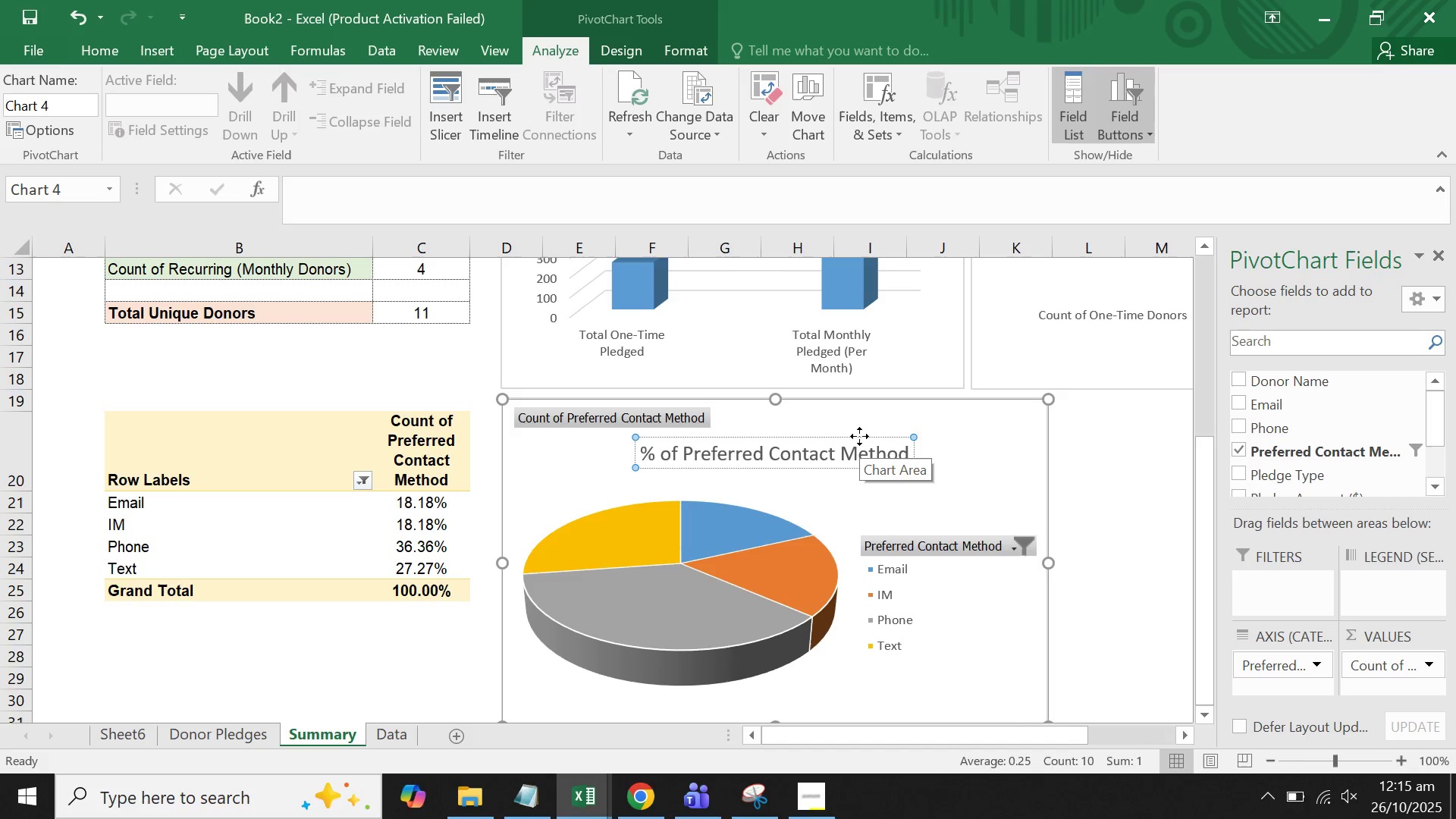 
left_click([1113, 508])
 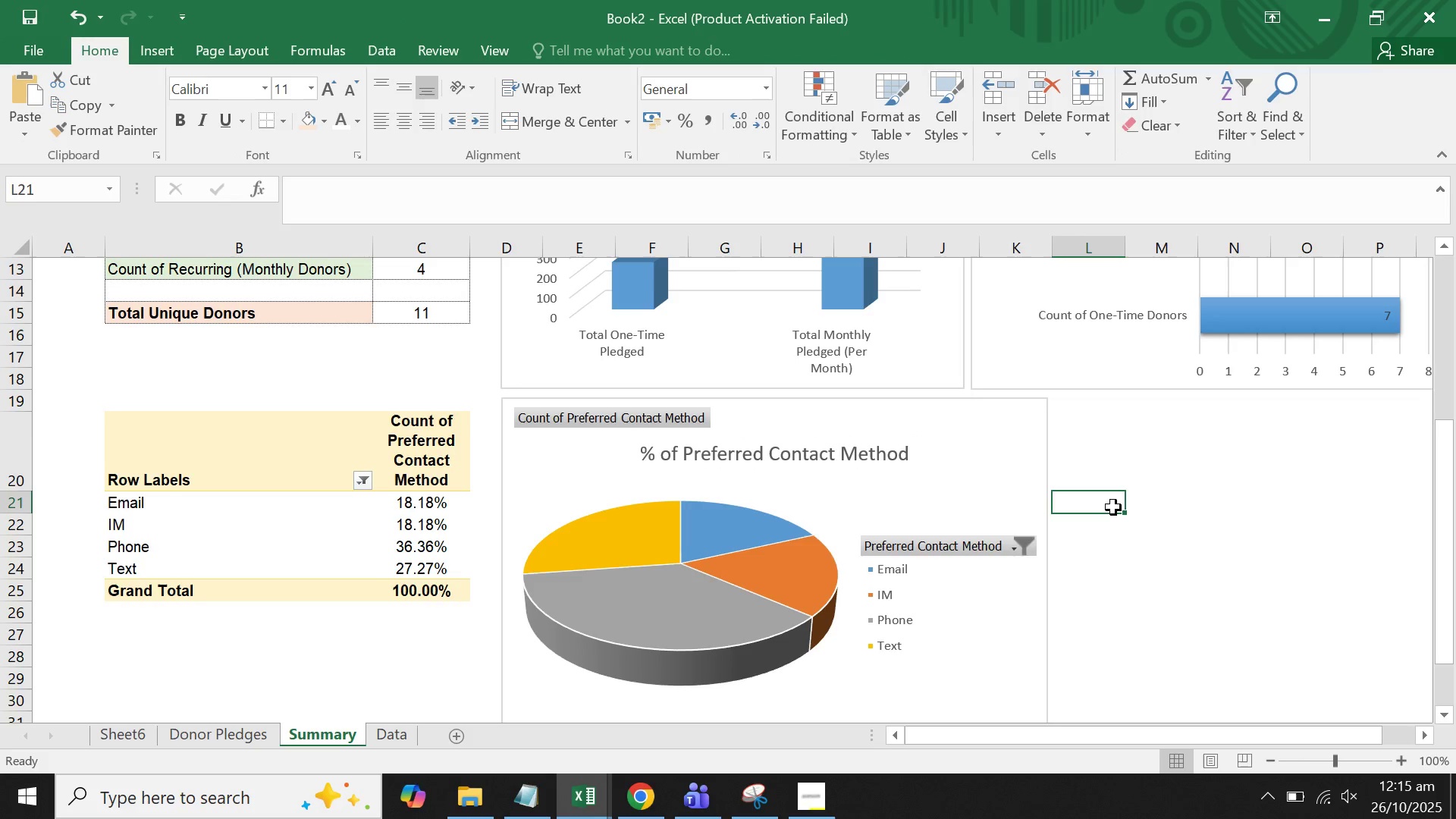 
scroll: coordinate [1113, 507], scroll_direction: up, amount: 5.0
 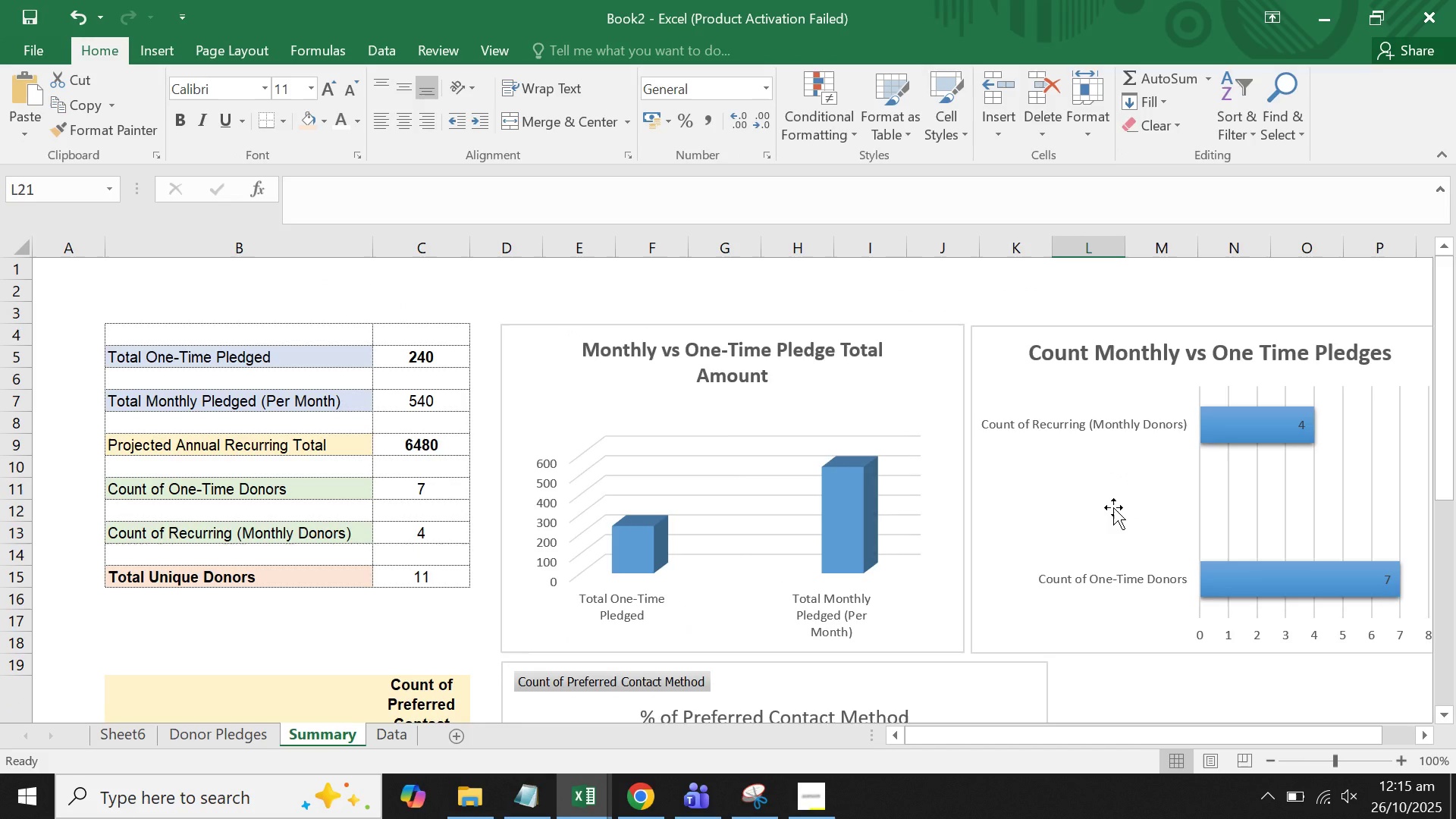 
scroll: coordinate [1112, 507], scroll_direction: down, amount: 5.0
 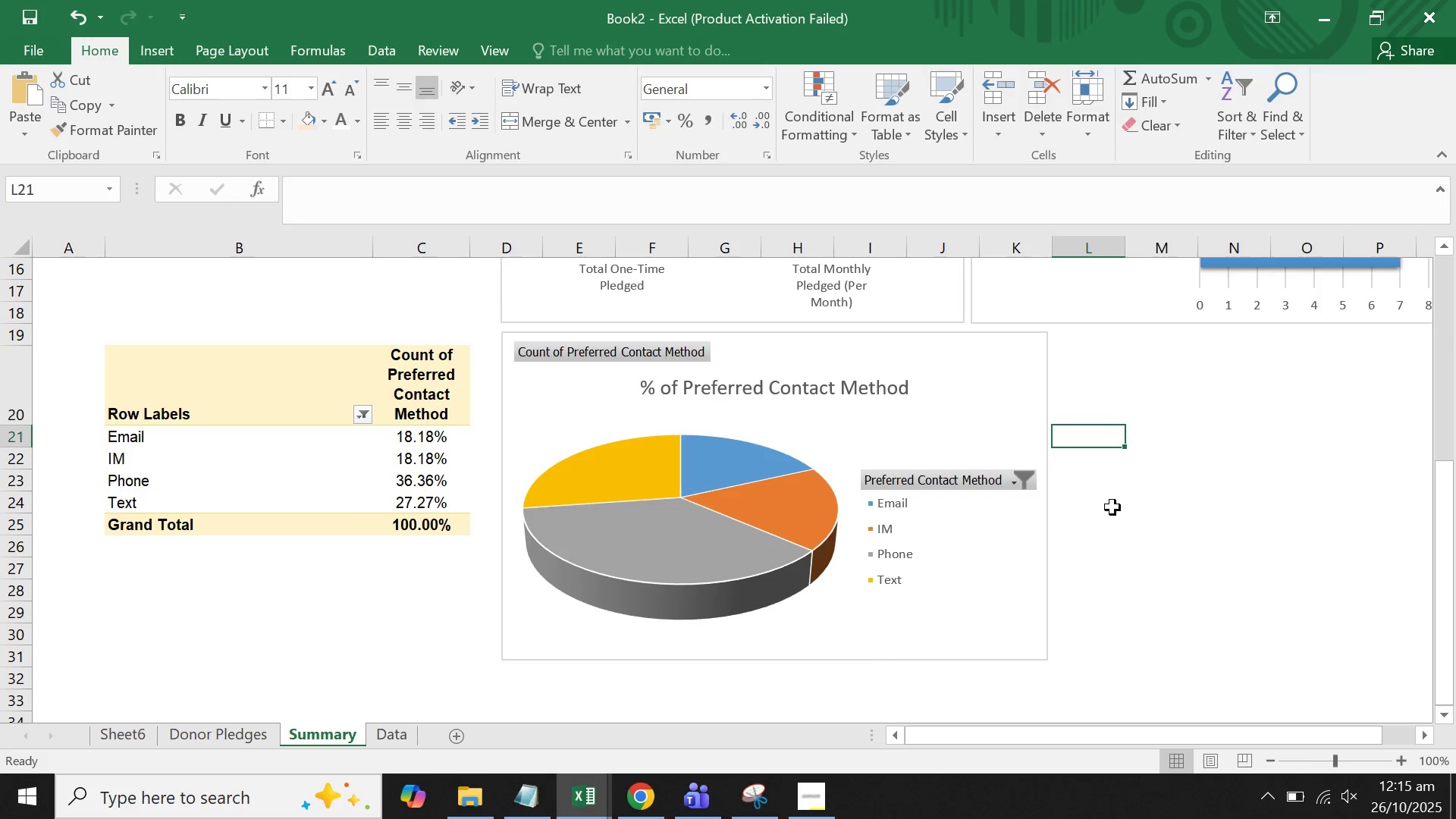 
scroll: coordinate [1112, 507], scroll_direction: up, amount: 7.0
 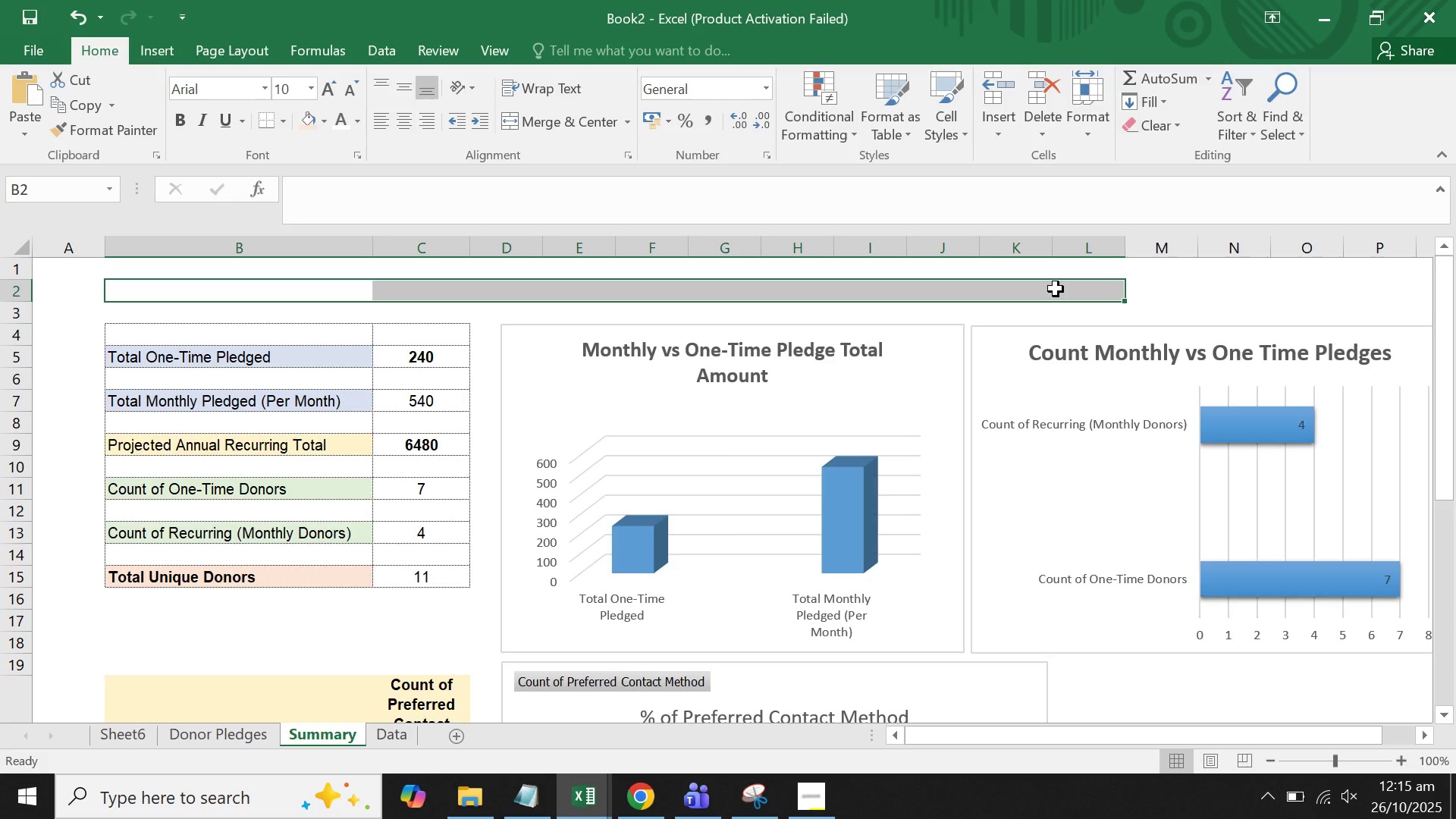 
wait(6.74)
 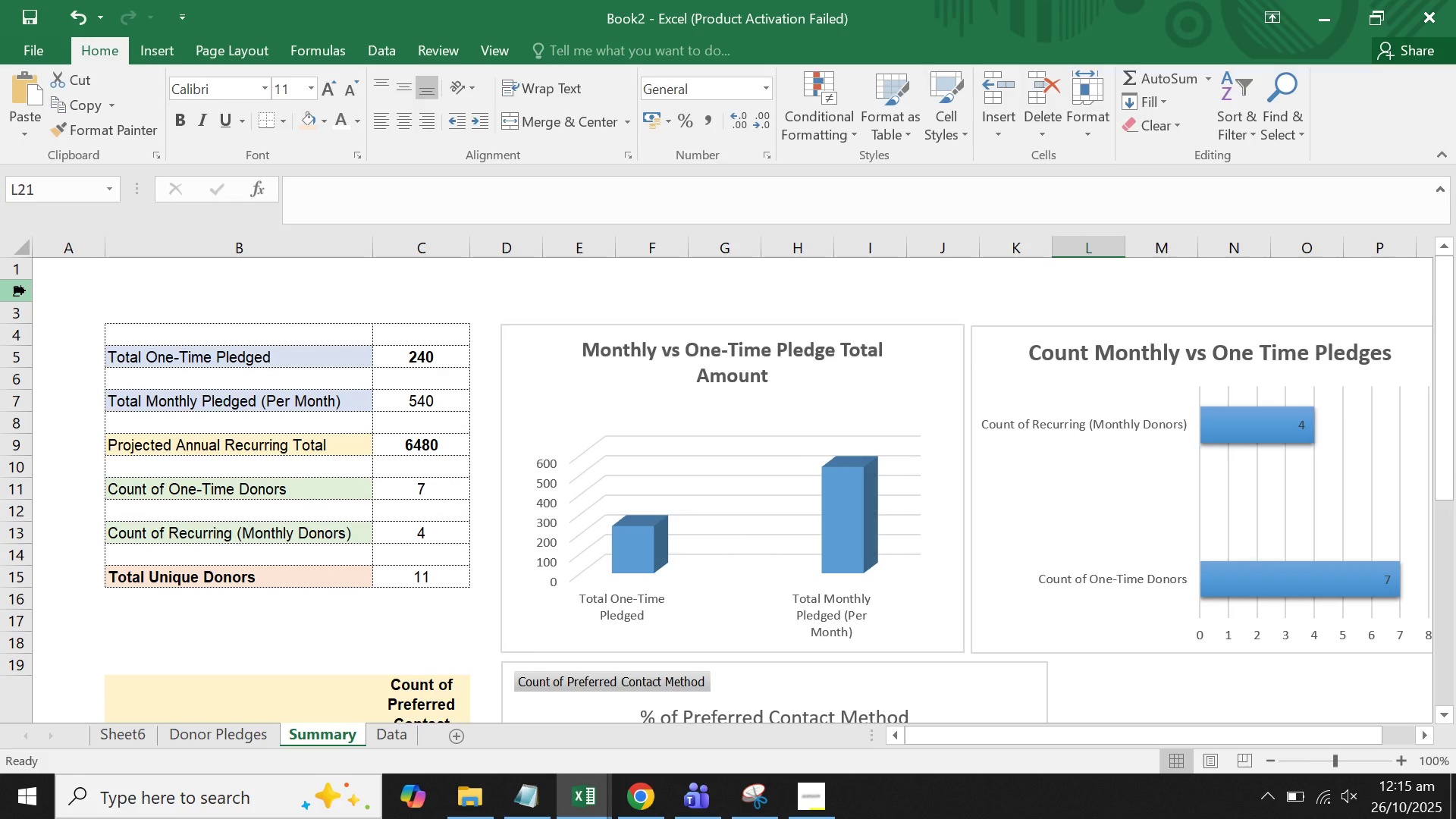 
left_click([290, 120])
 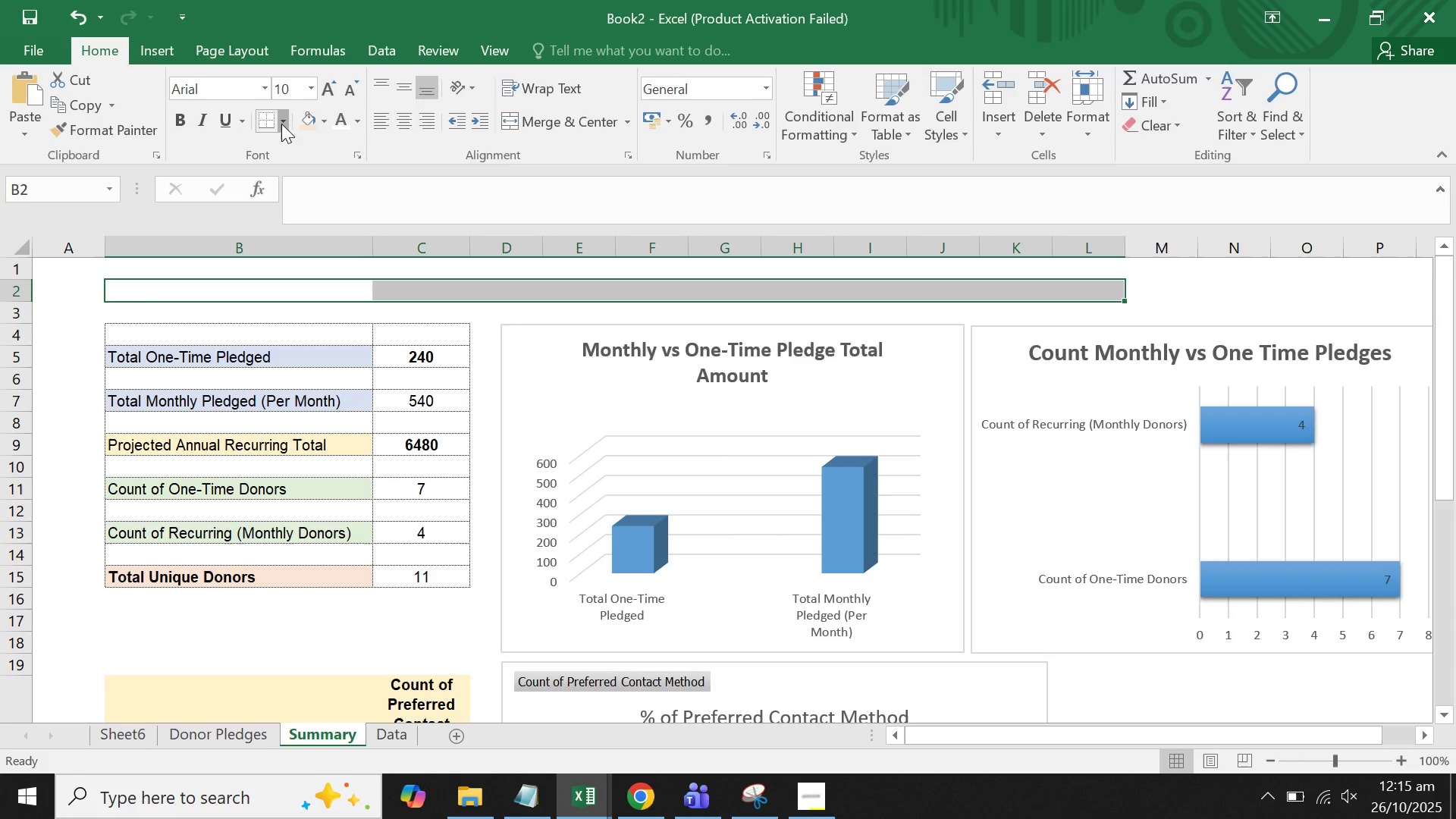 
left_click([281, 124])
 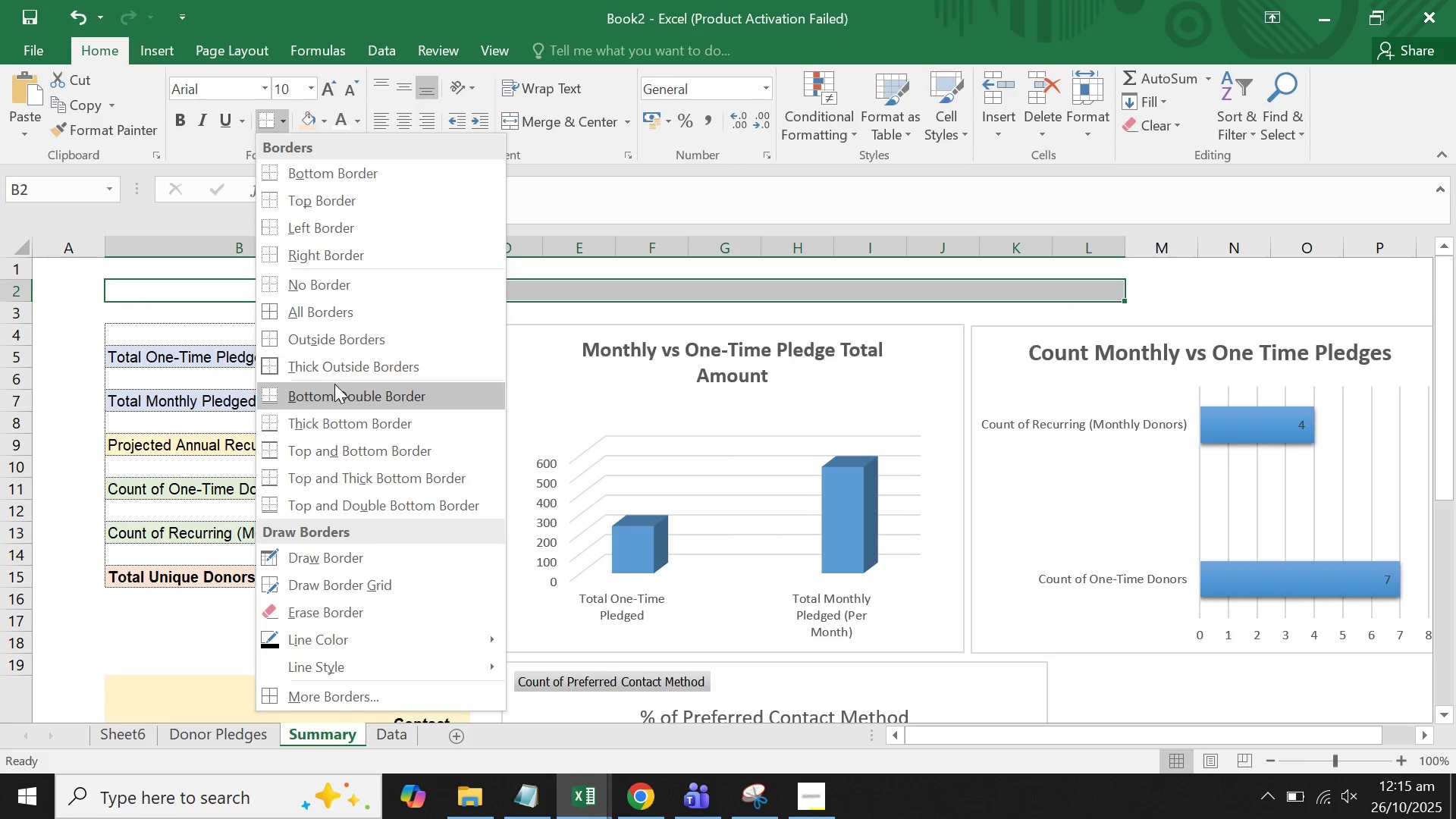 
wait(5.23)
 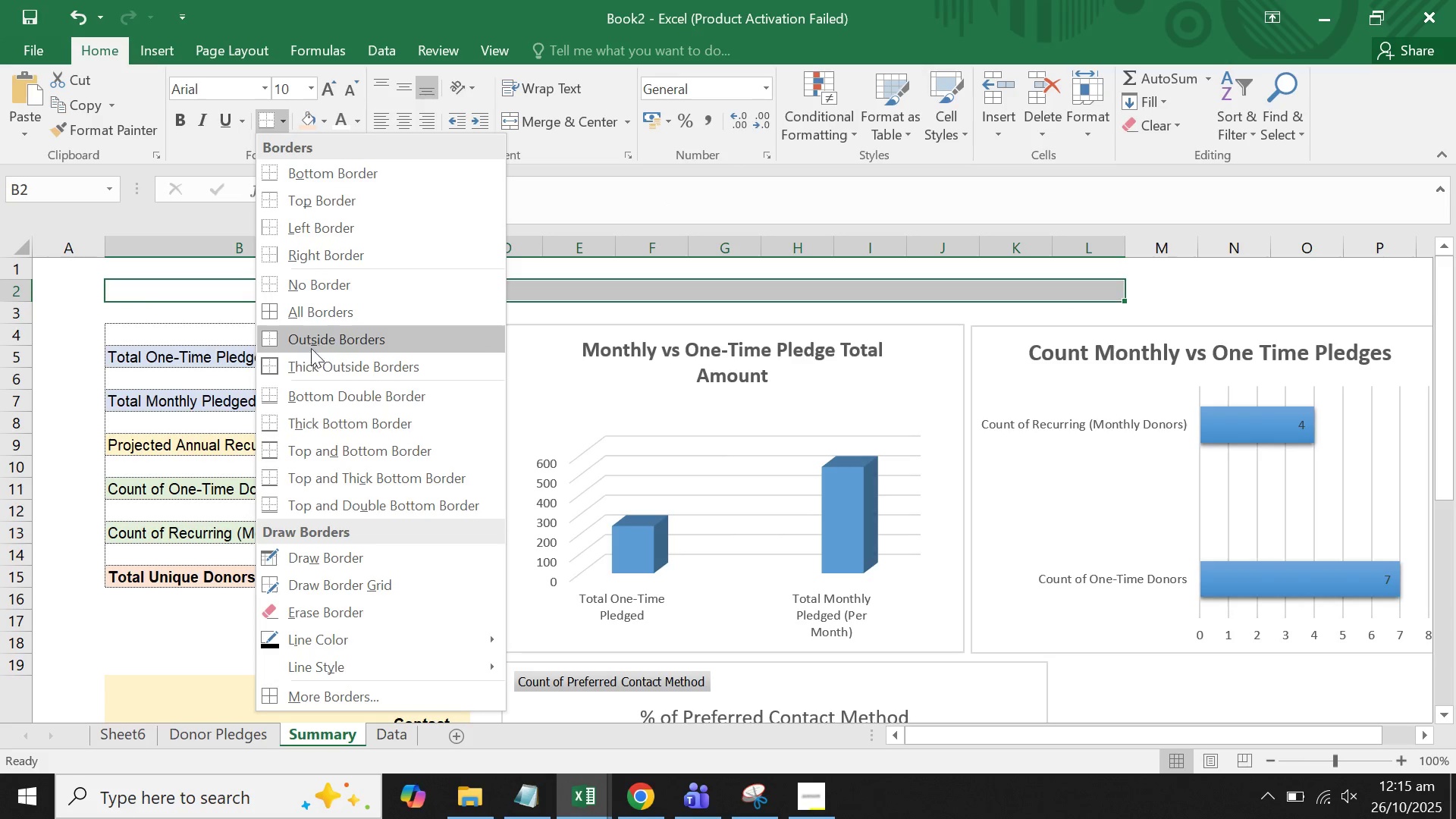 
left_click([328, 395])
 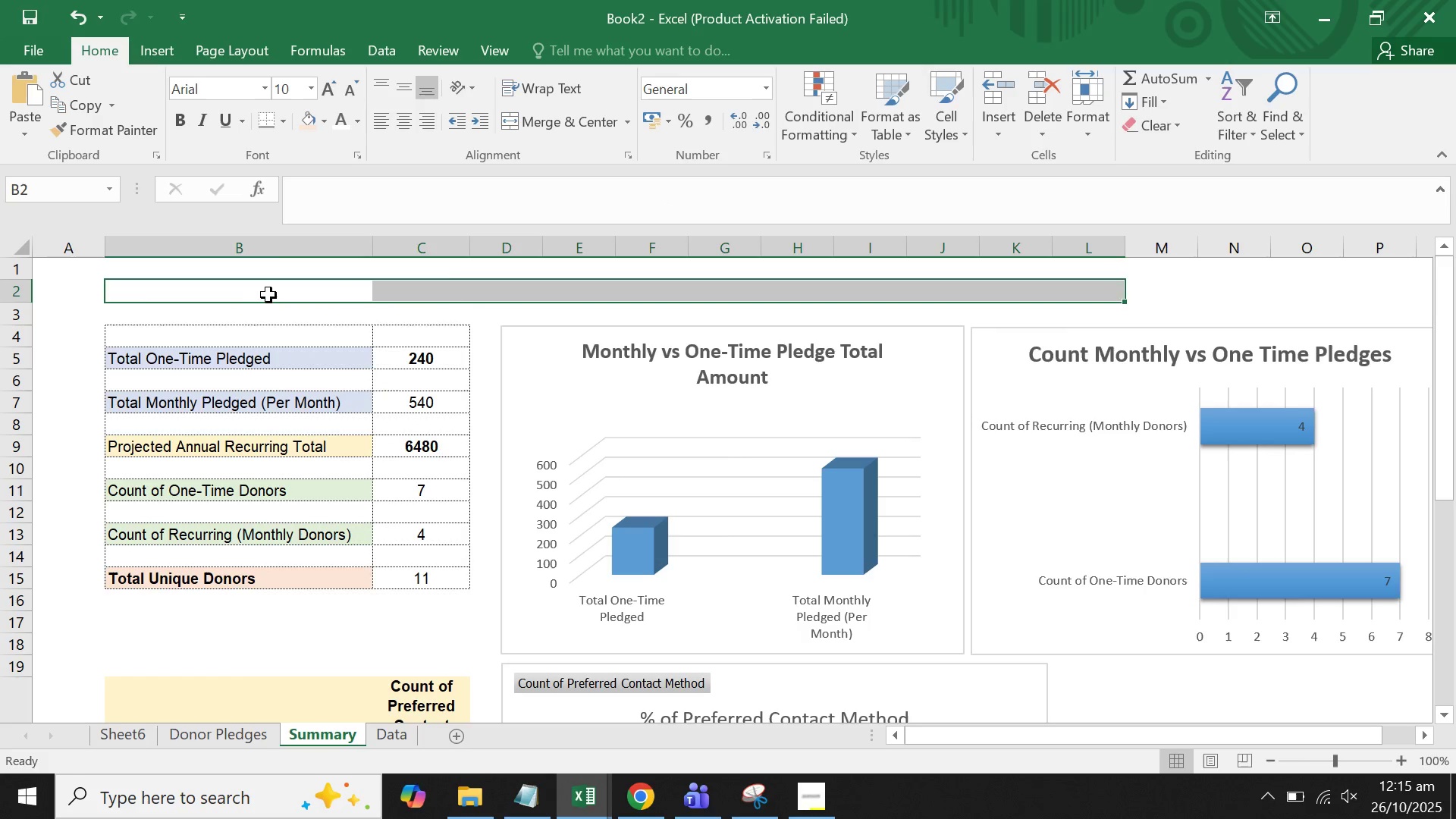 
left_click([268, 290])
 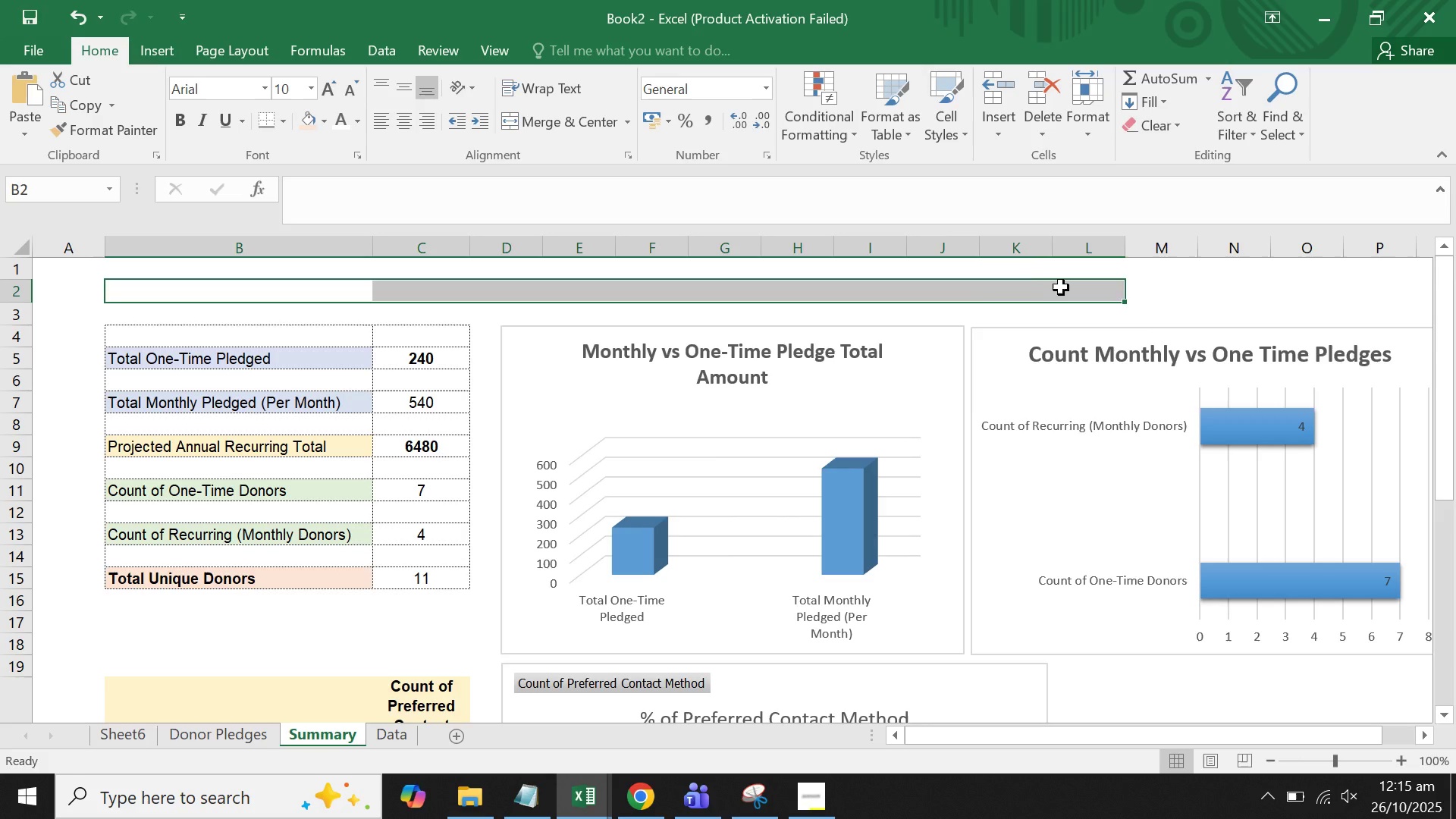 
left_click([566, 122])
 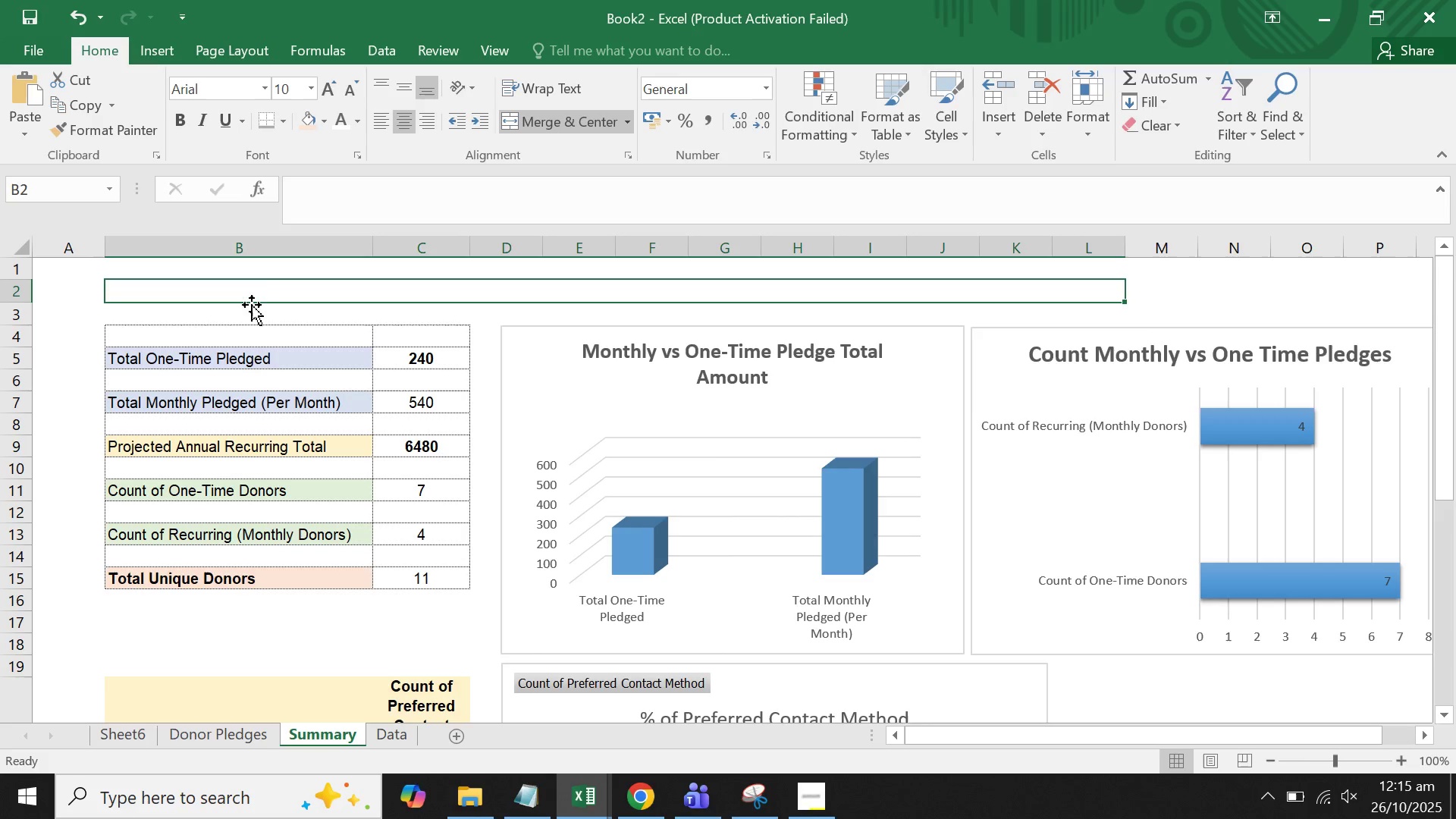 
left_click([258, 292])
 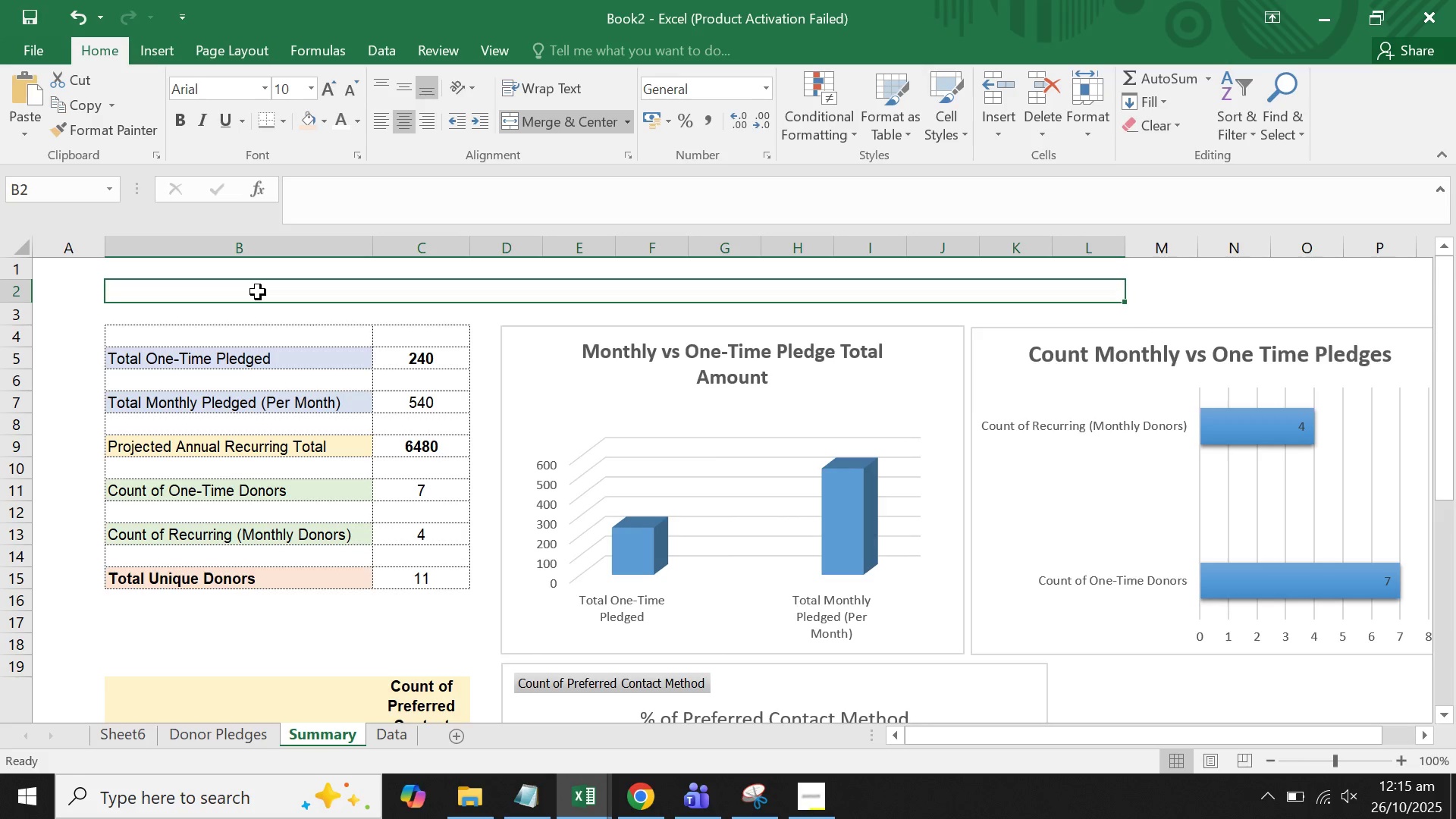 
type(Summary Dashboard)
 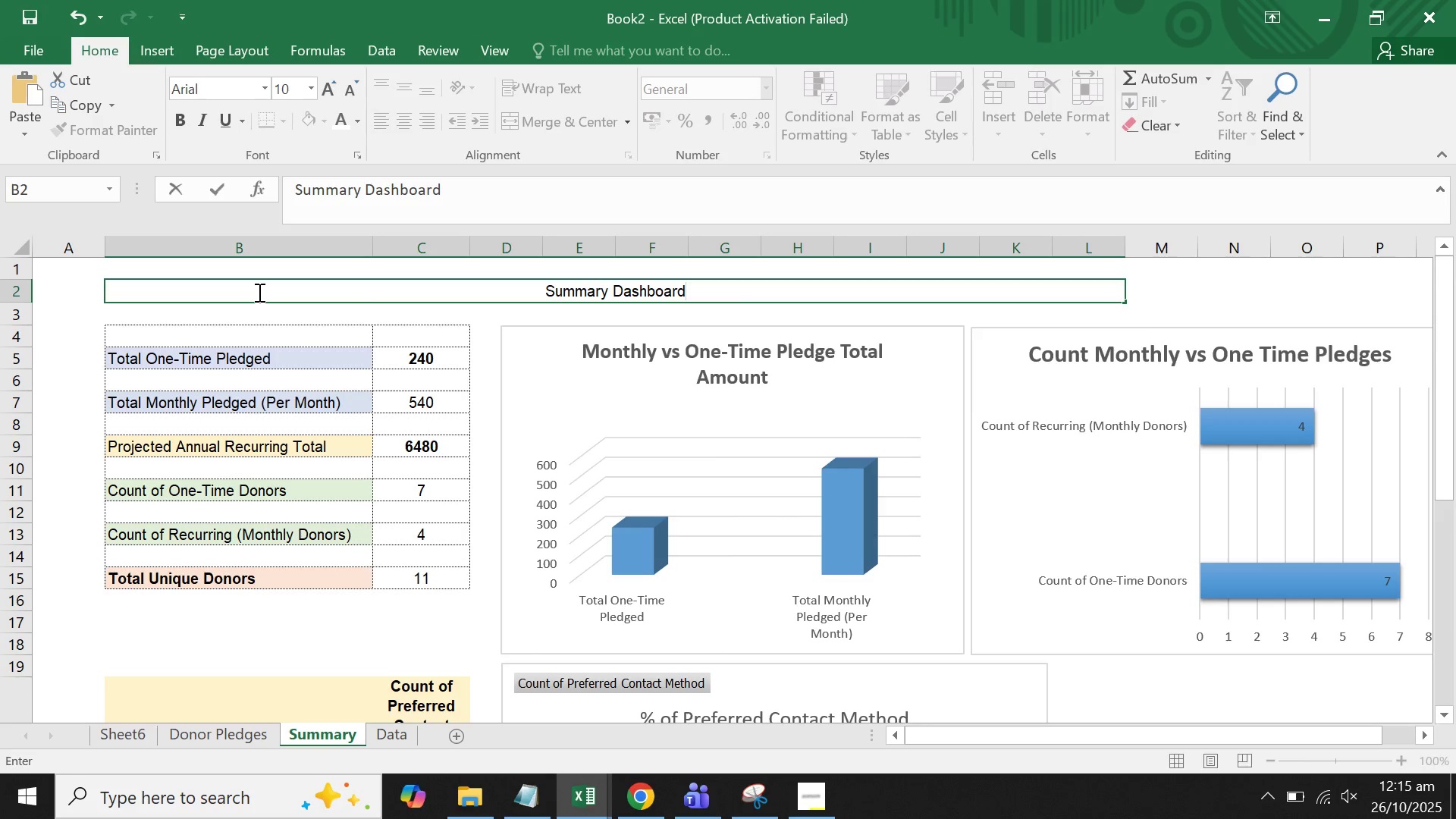 
key(Enter)
 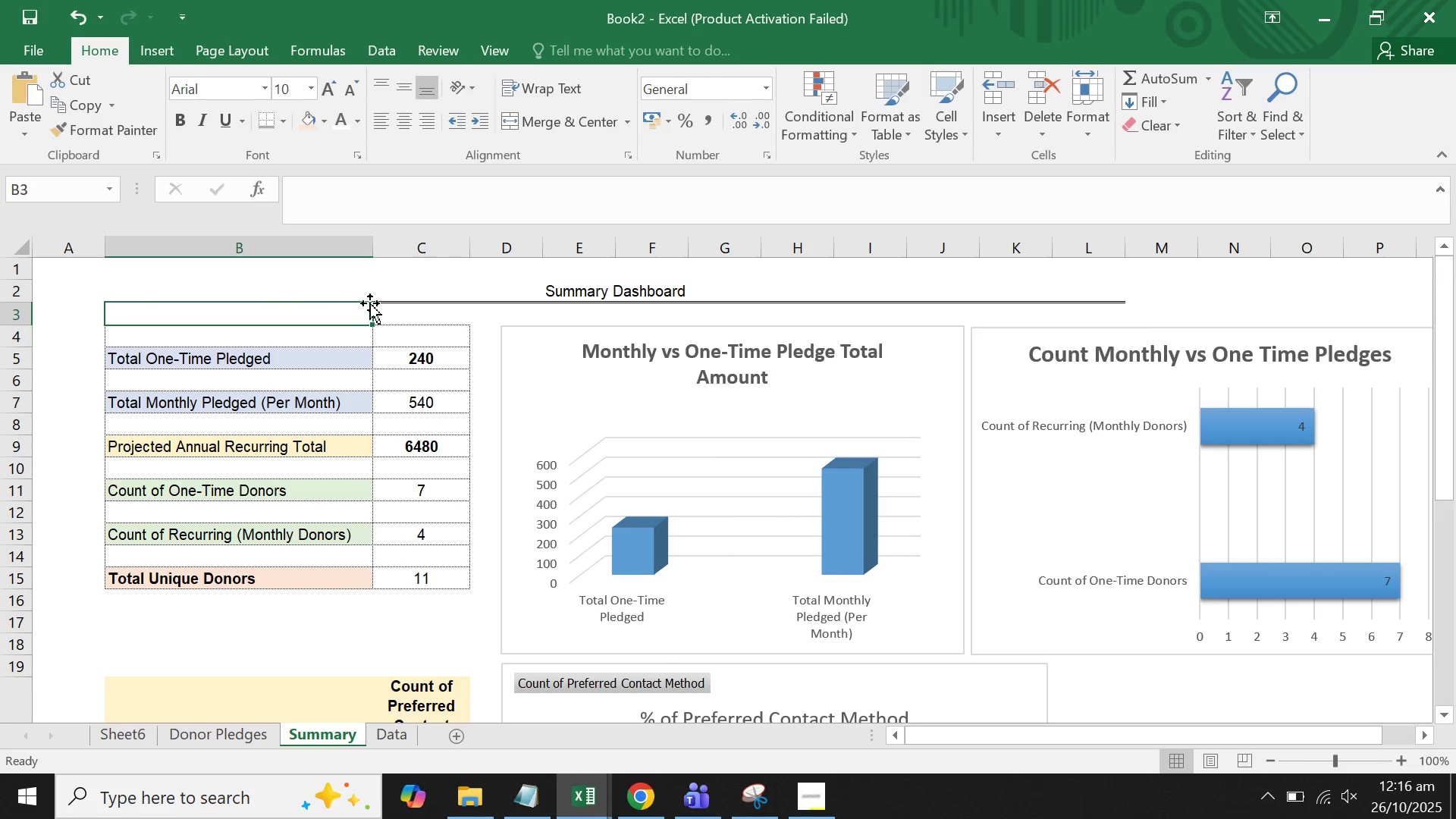 
left_click([372, 293])
 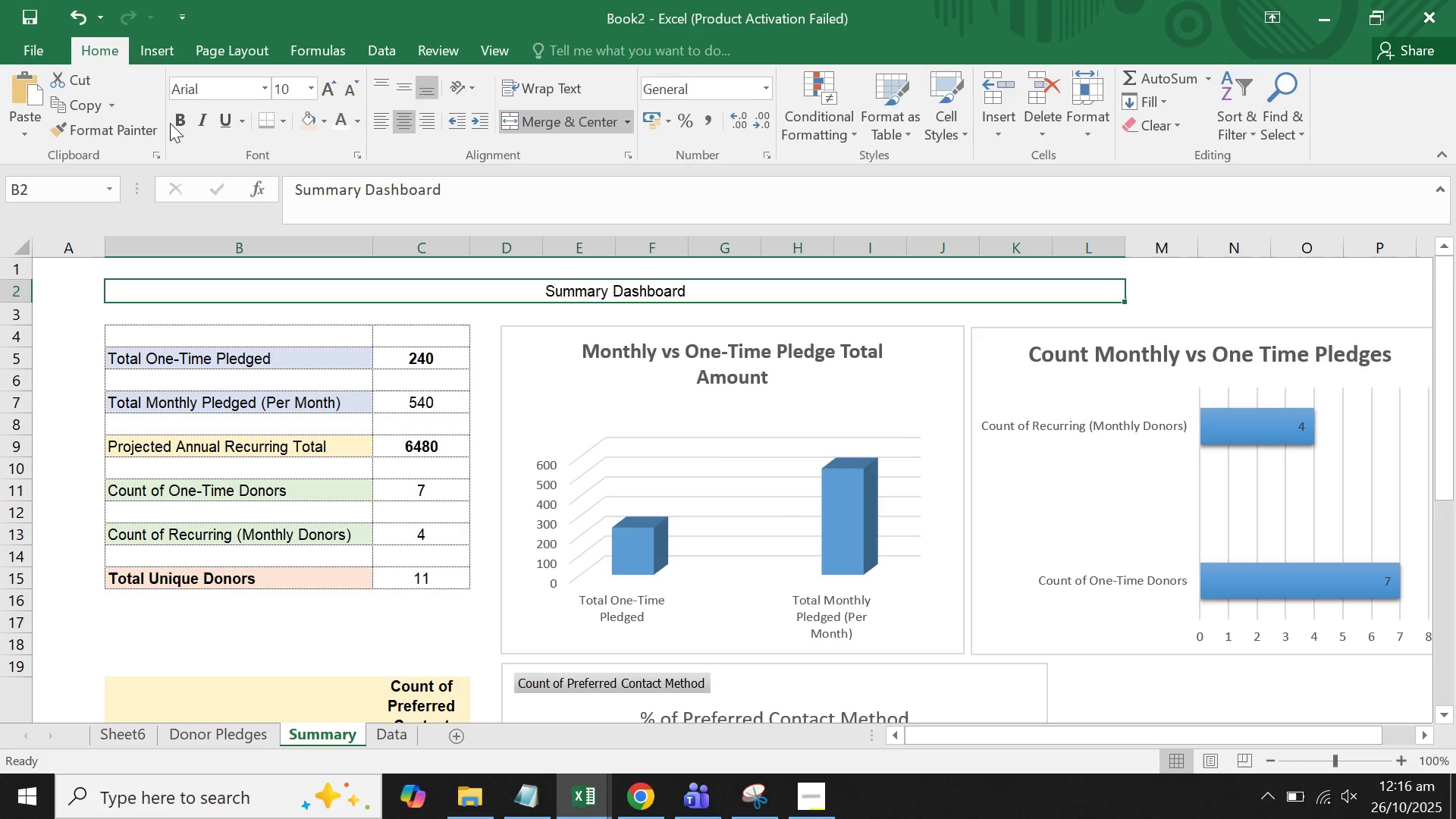 
left_click([177, 119])
 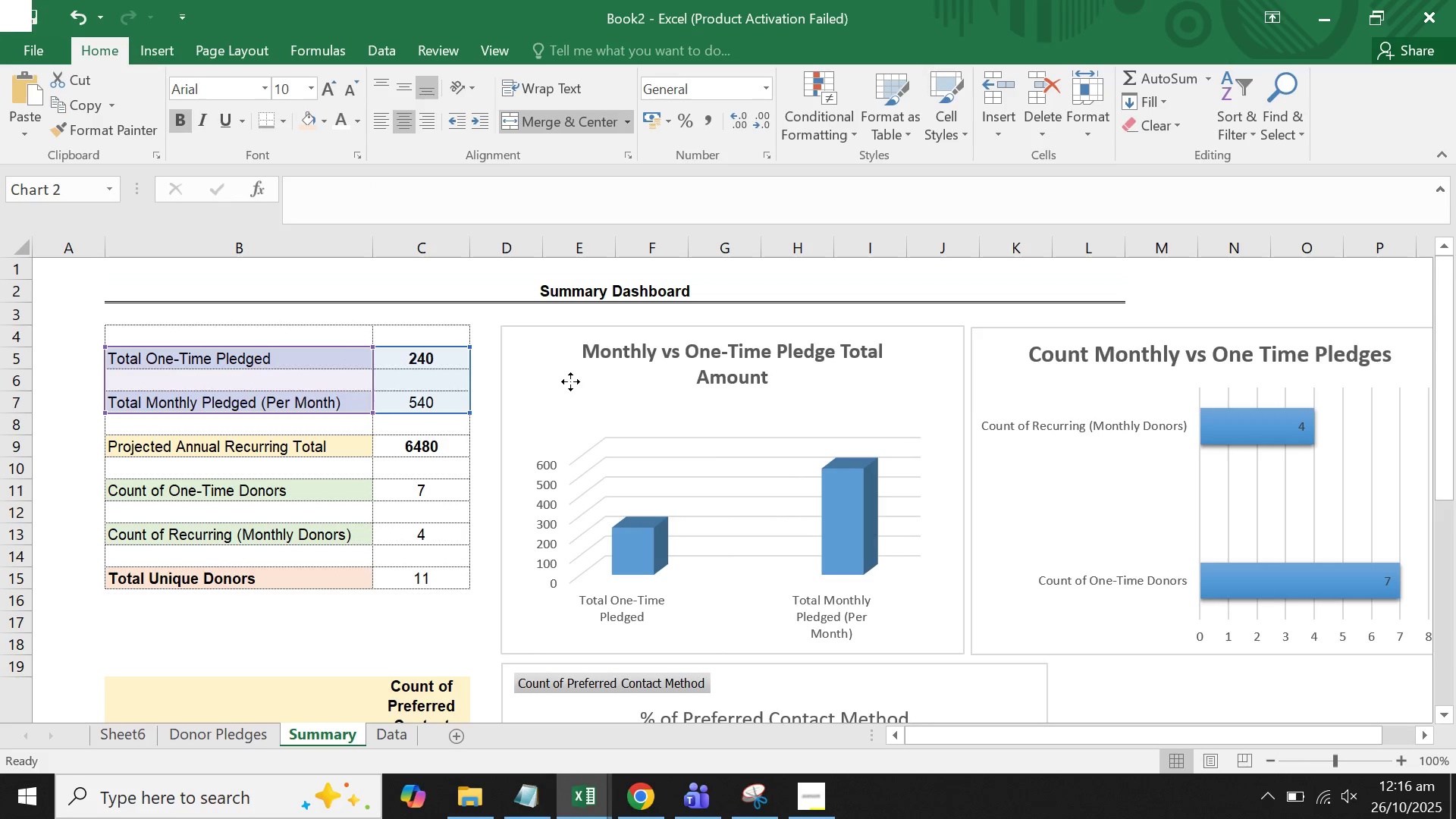 
left_click([428, 275])
 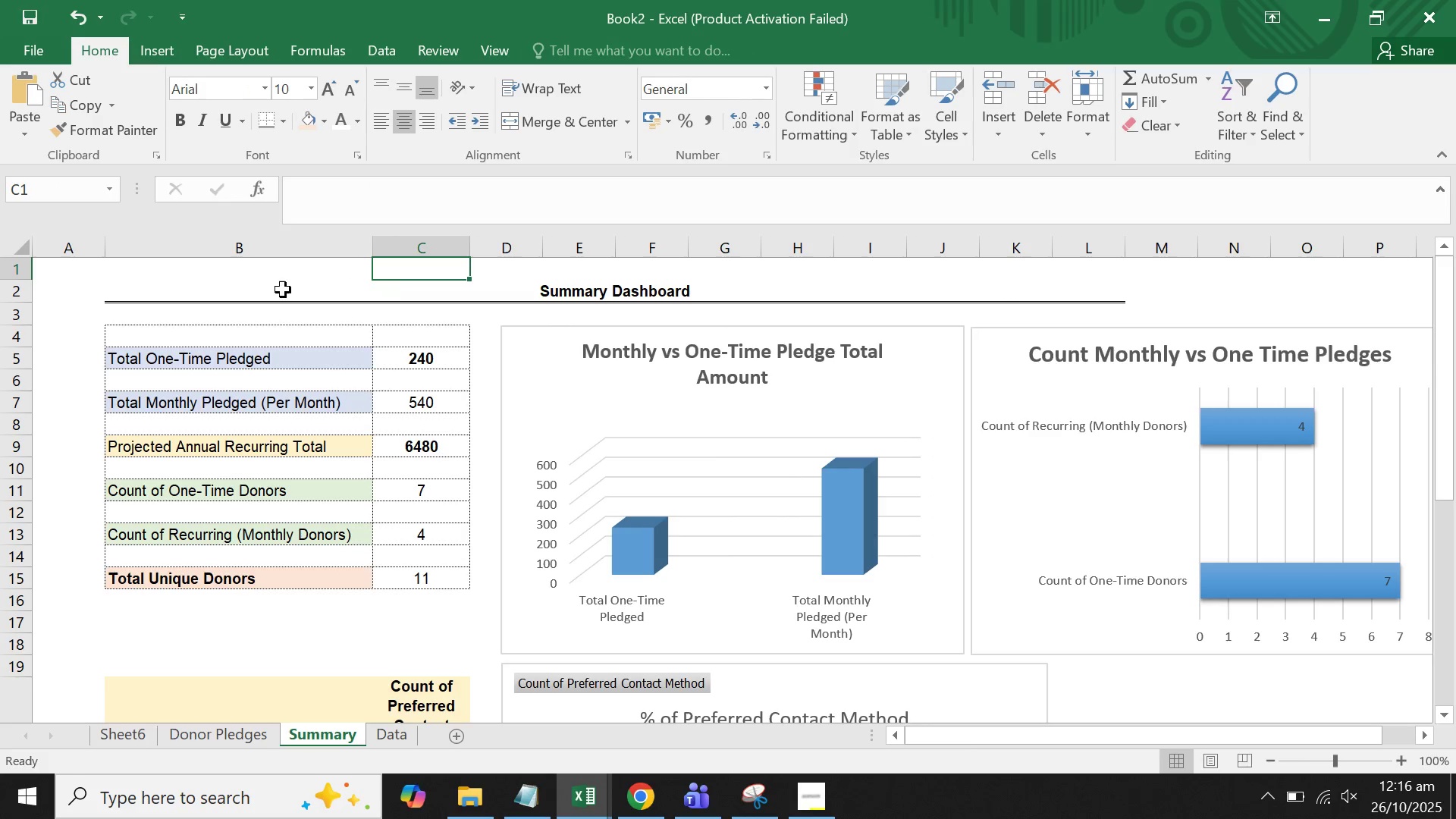 
left_click_drag(start_coordinate=[276, 290], to_coordinate=[683, 293])
 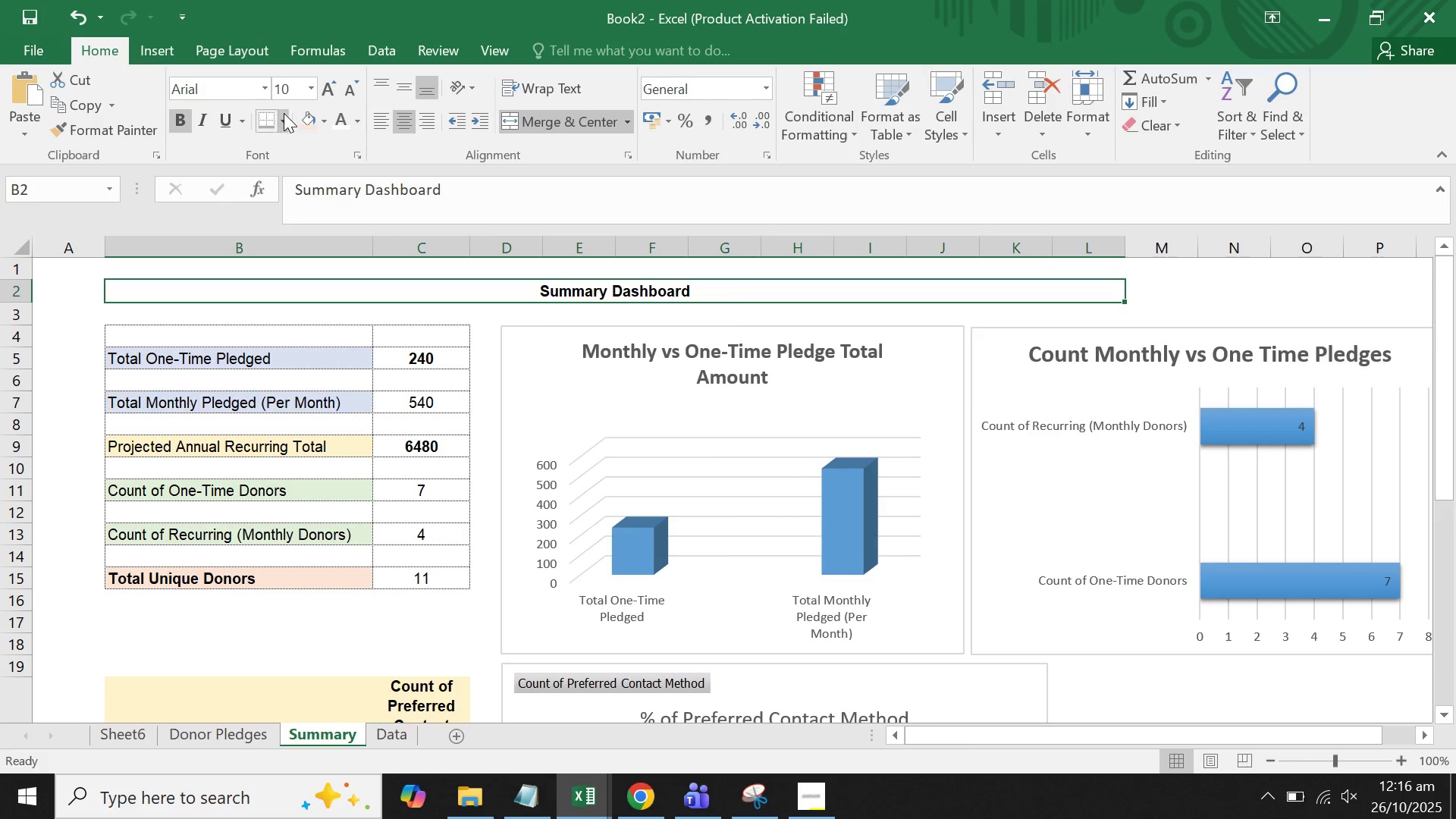 
left_click([280, 122])
 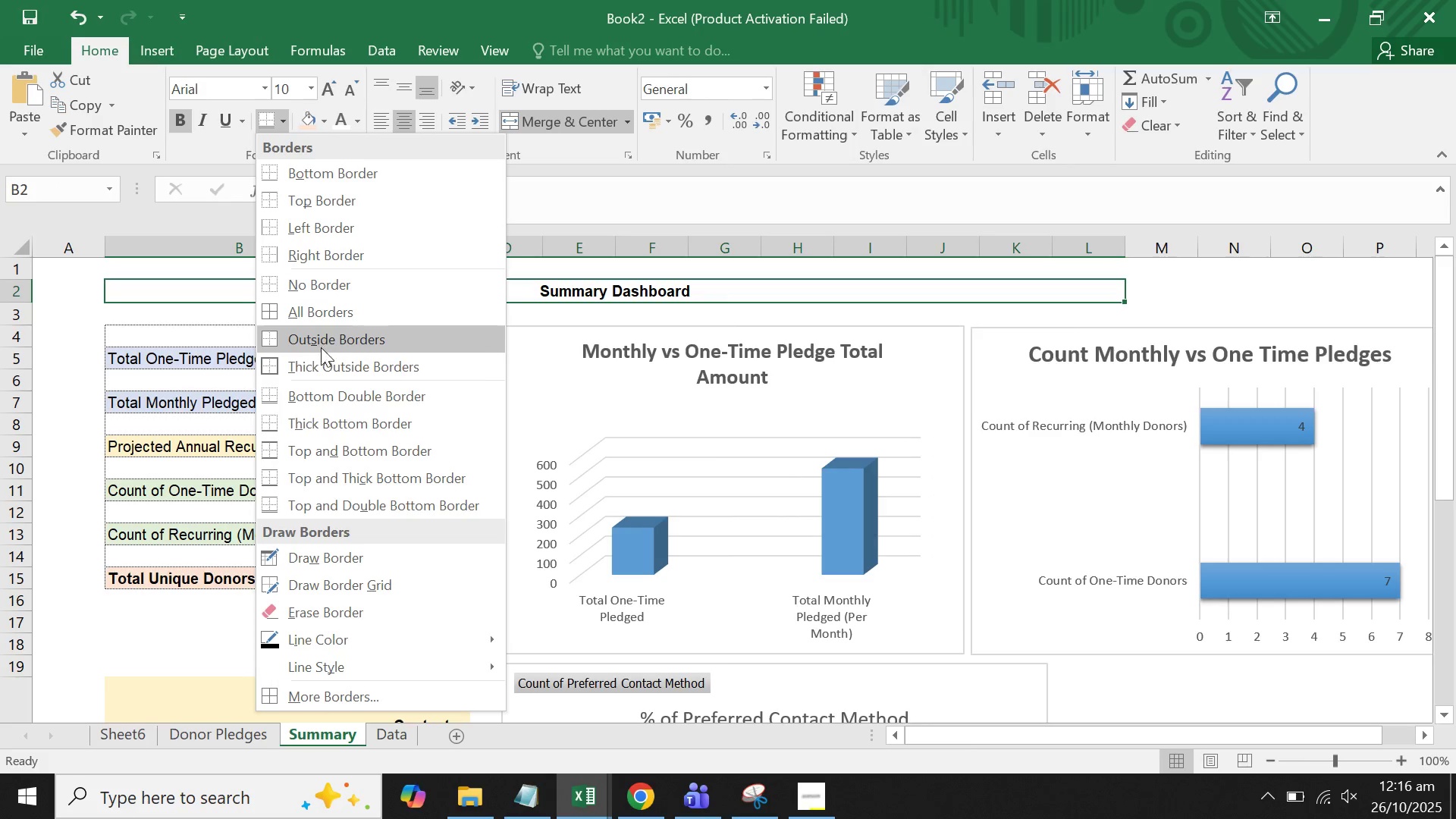 
left_click([325, 357])
 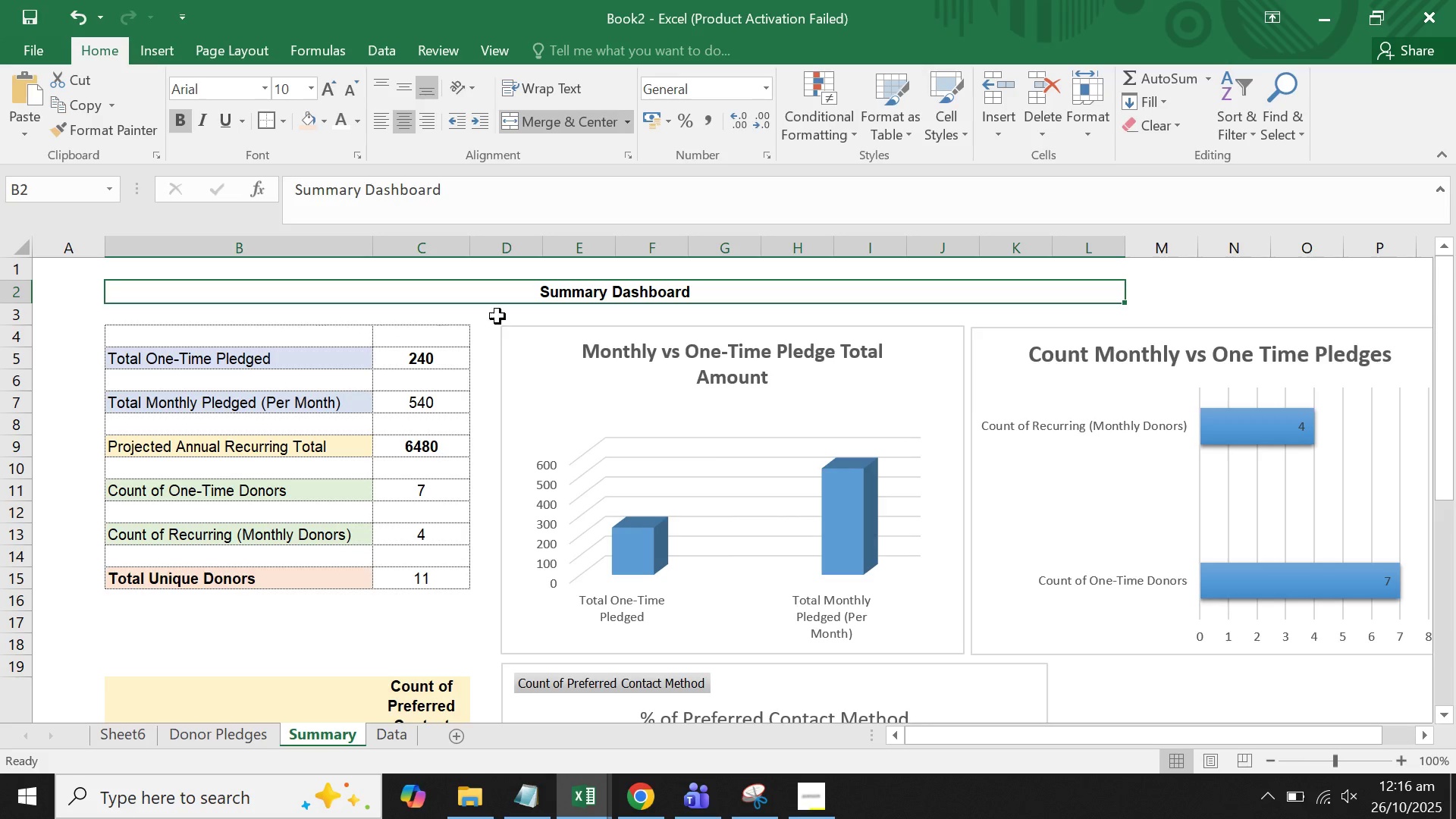 
left_click([497, 313])
 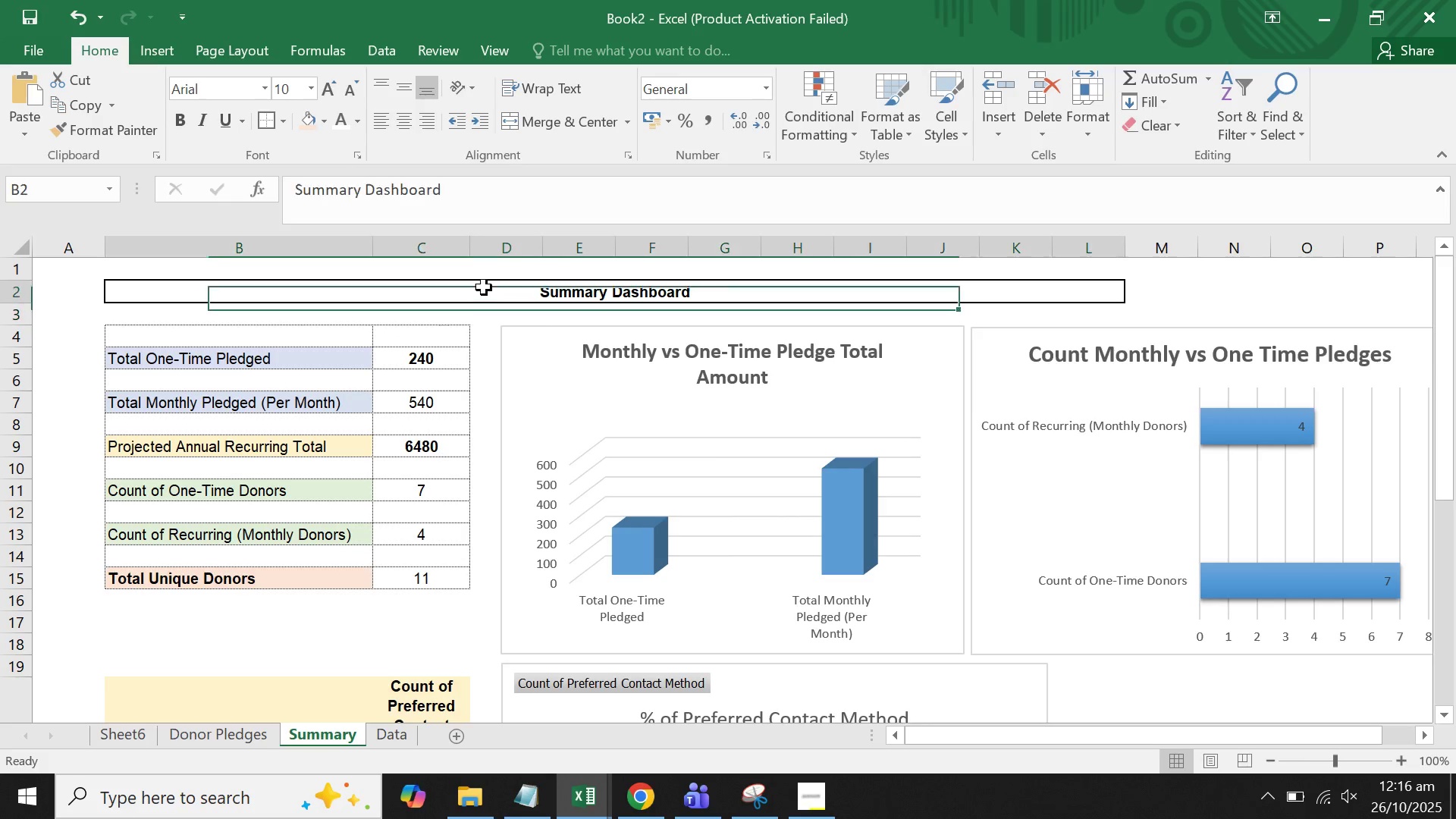 
double_click([484, 287])
 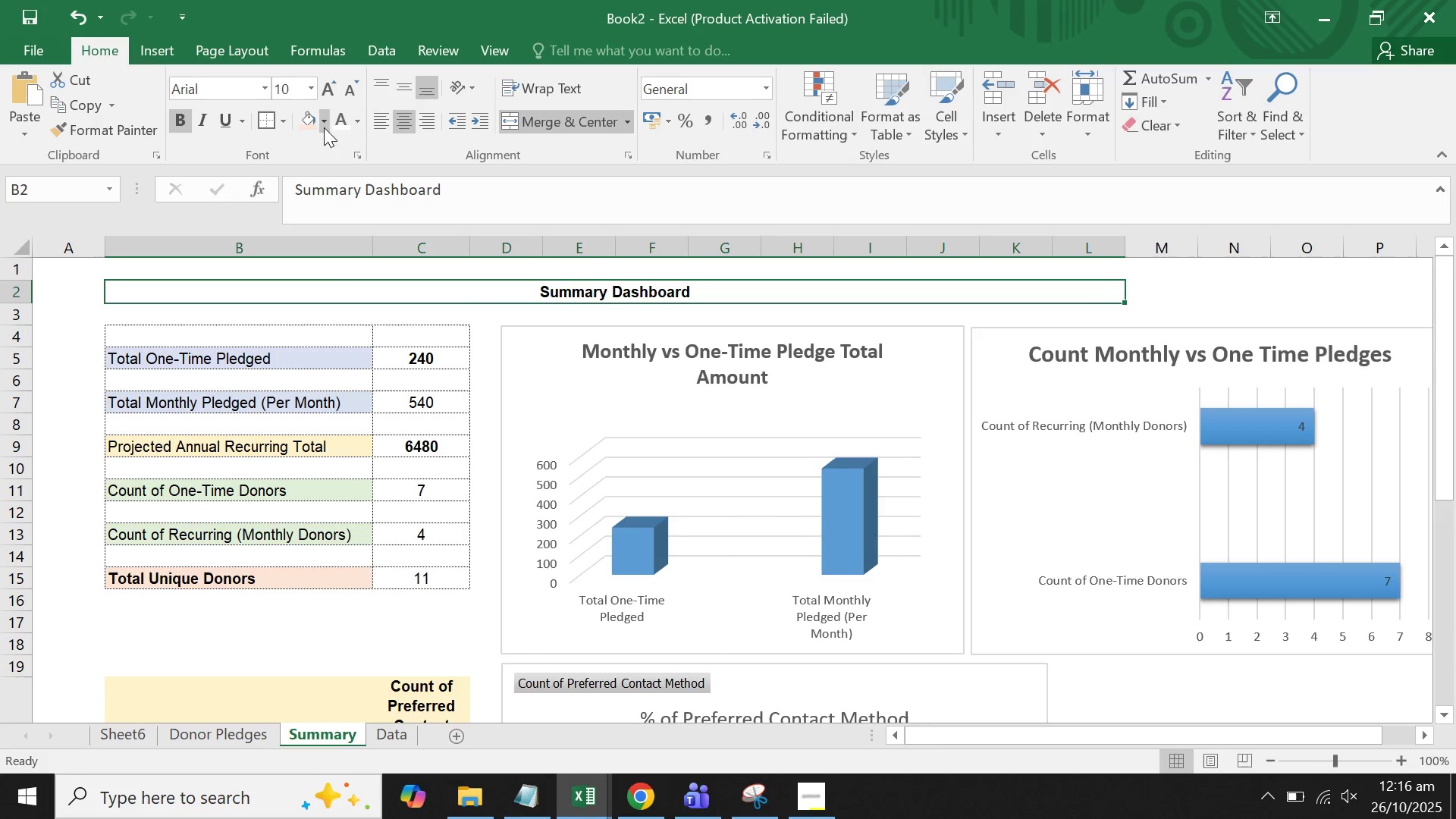 
left_click([322, 124])
 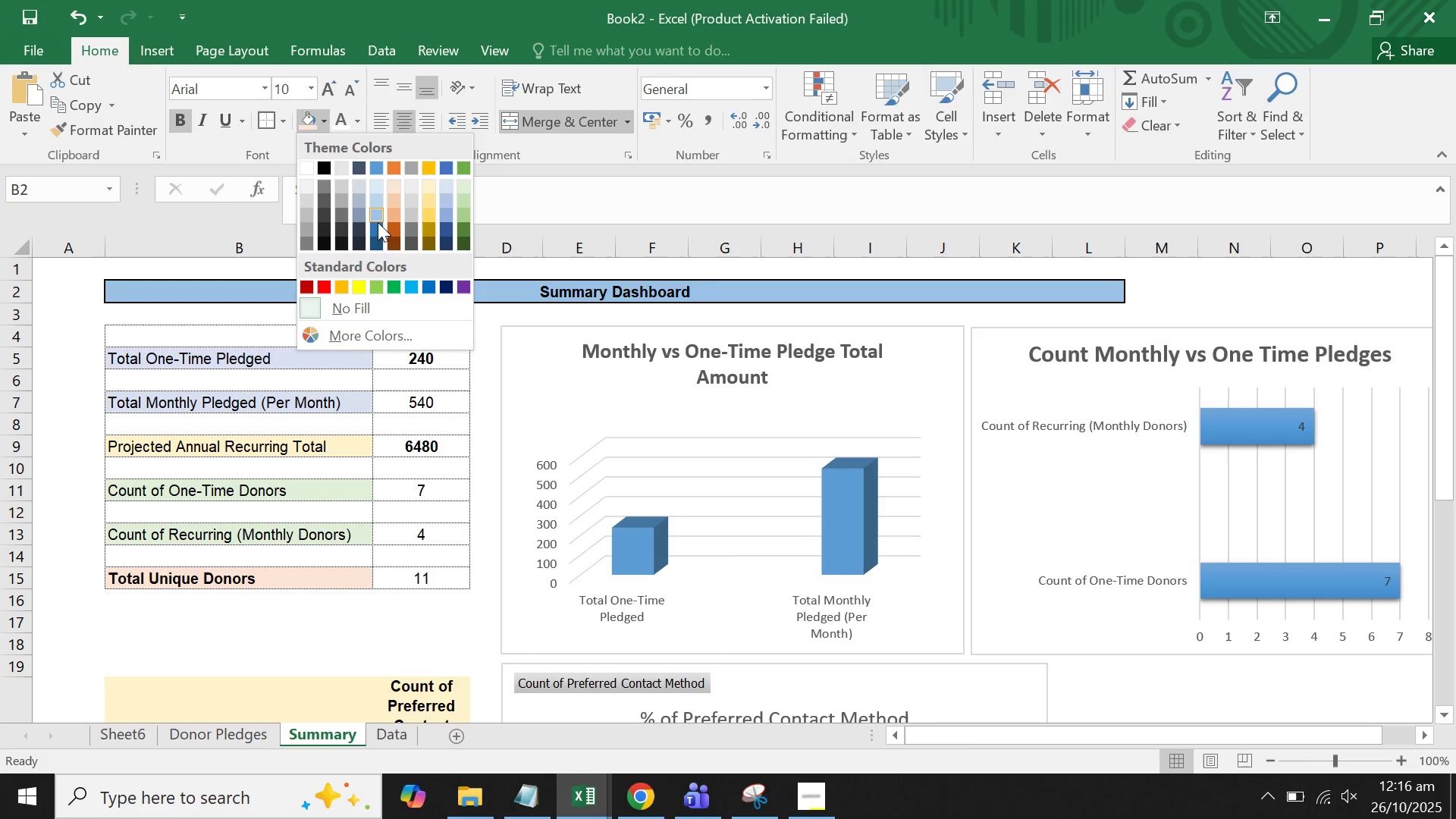 
left_click([378, 240])
 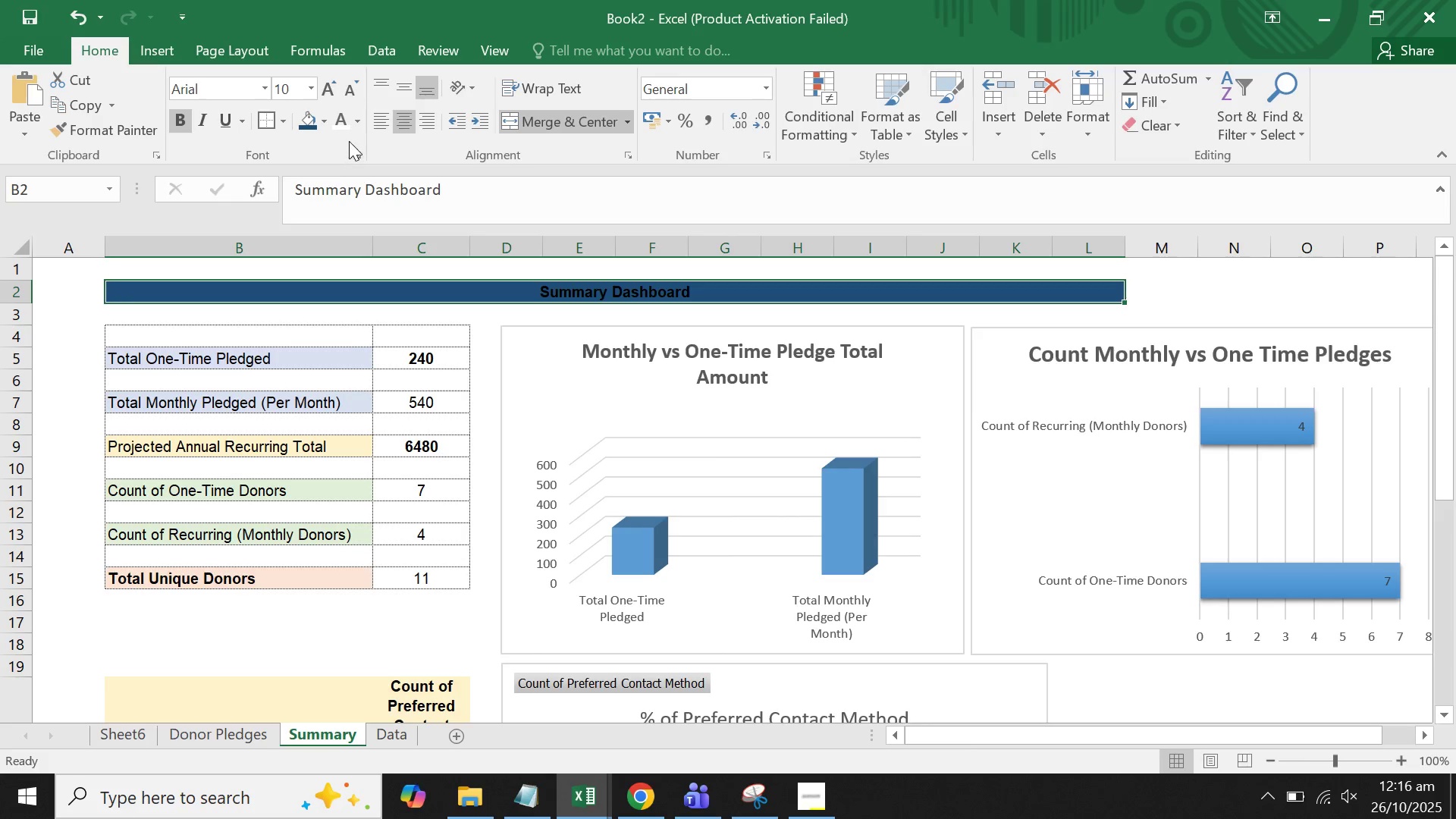 
left_click([344, 127])
 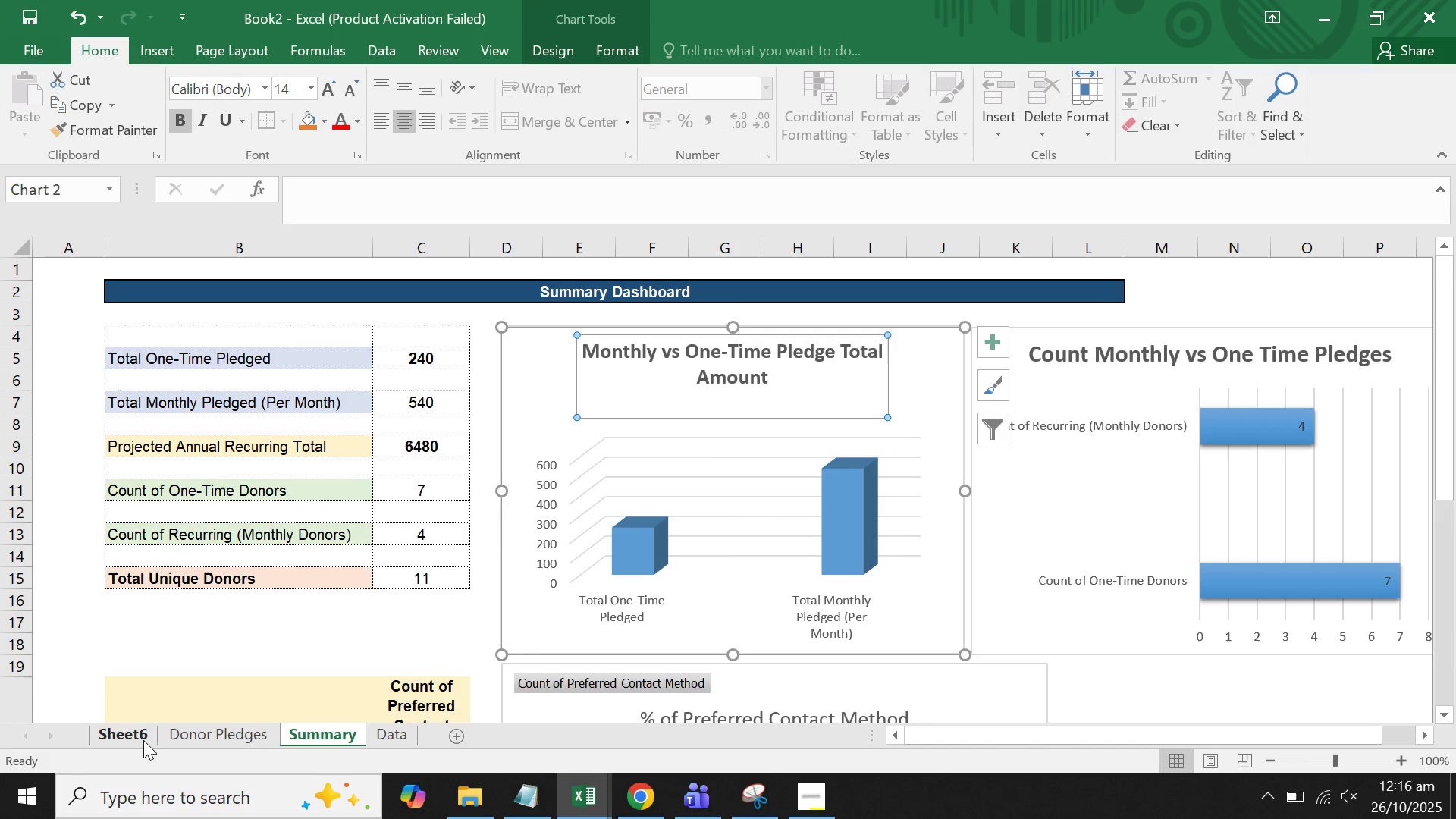 
left_click([136, 739])
 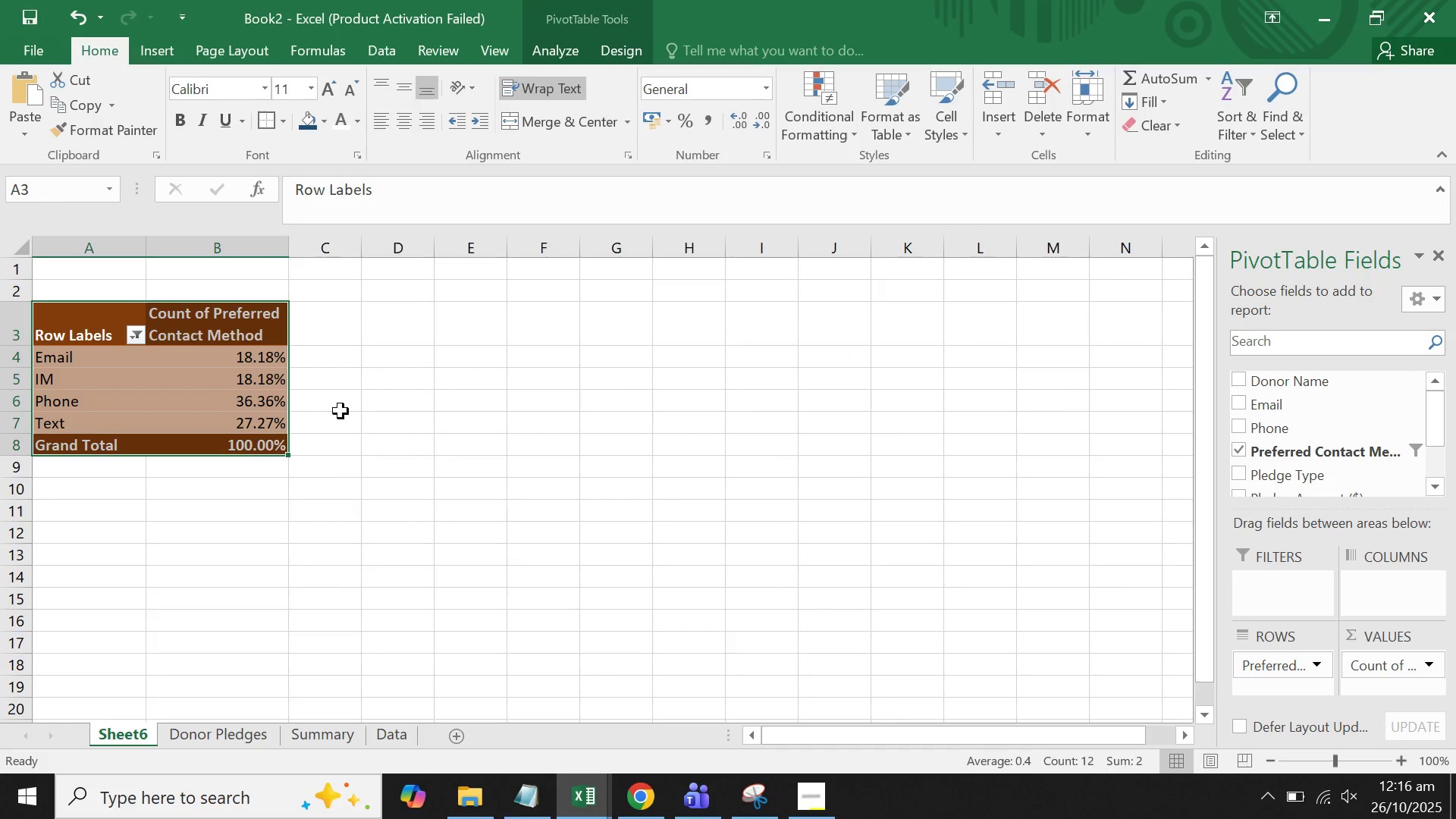 
left_click([335, 389])
 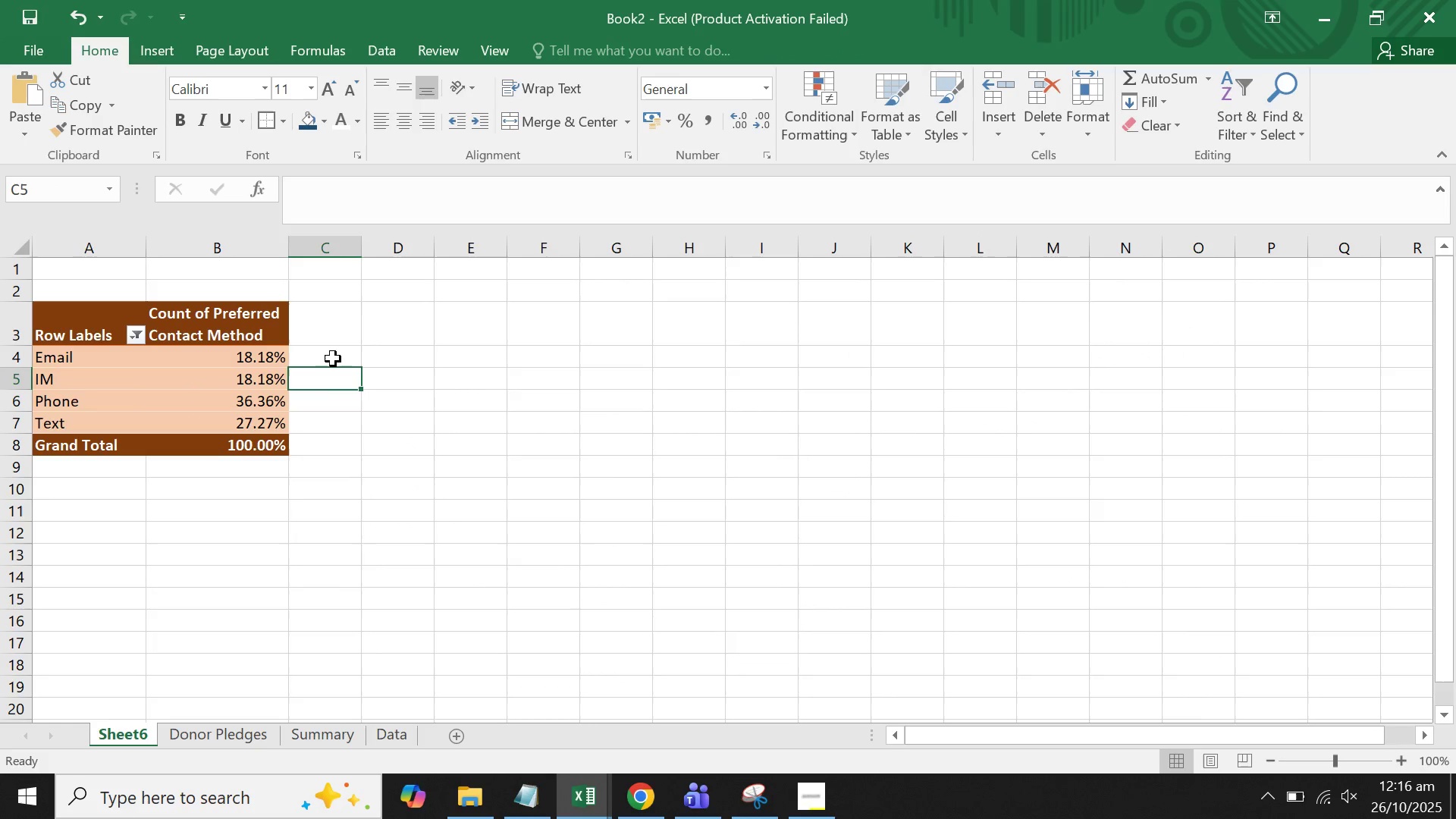 
left_click([333, 359])
 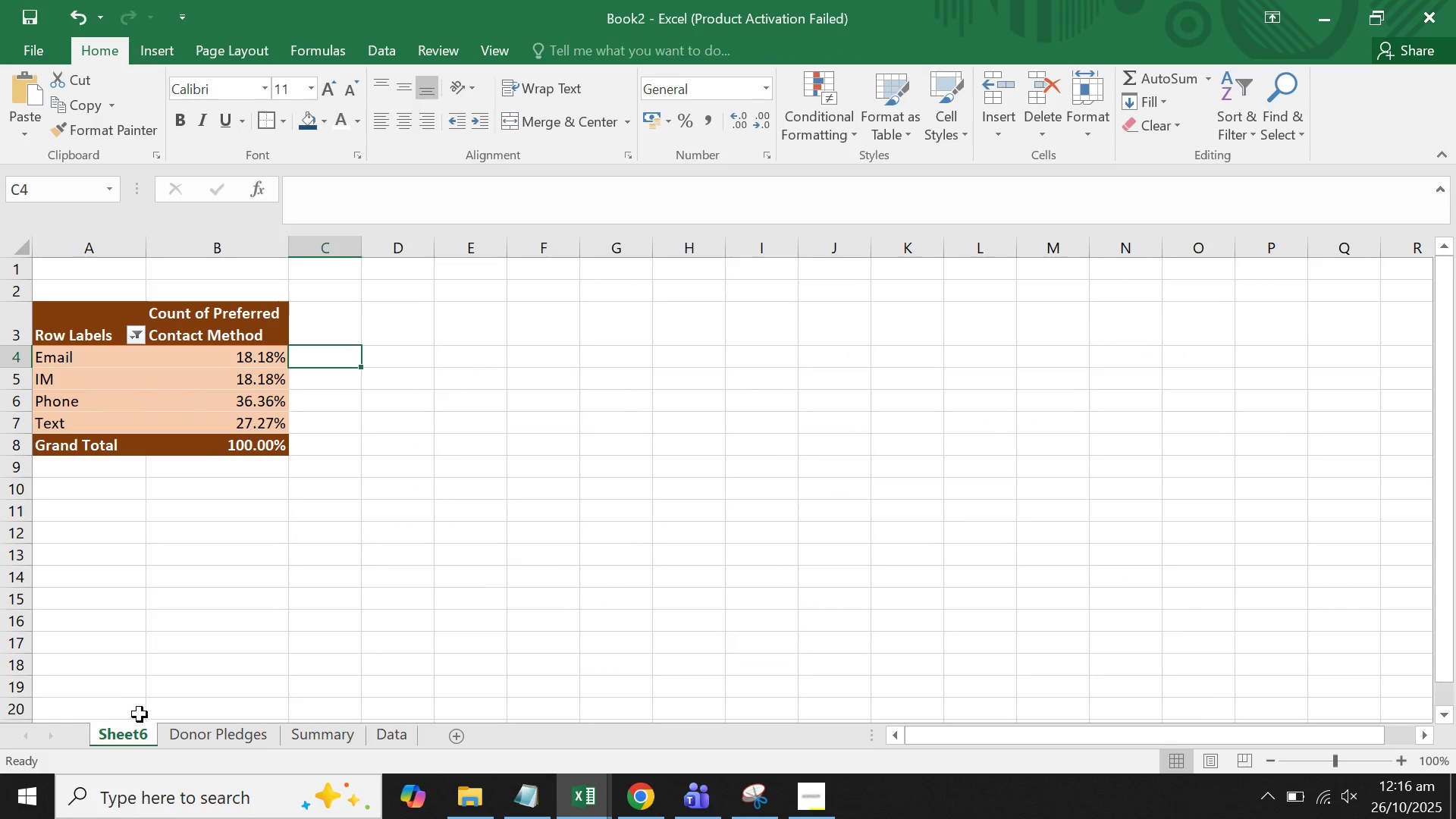 
right_click([134, 725])
 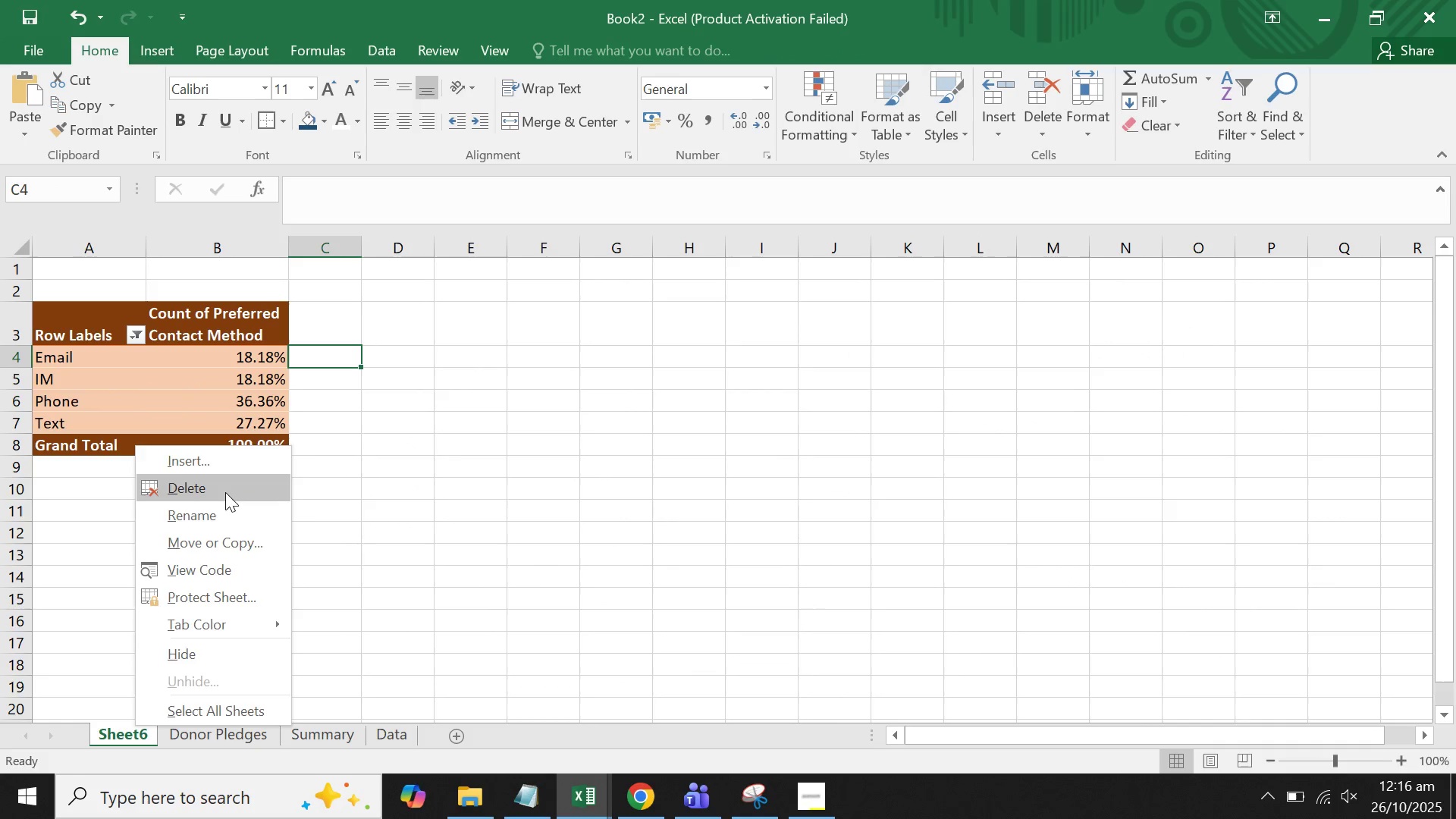 
left_click([225, 489])
 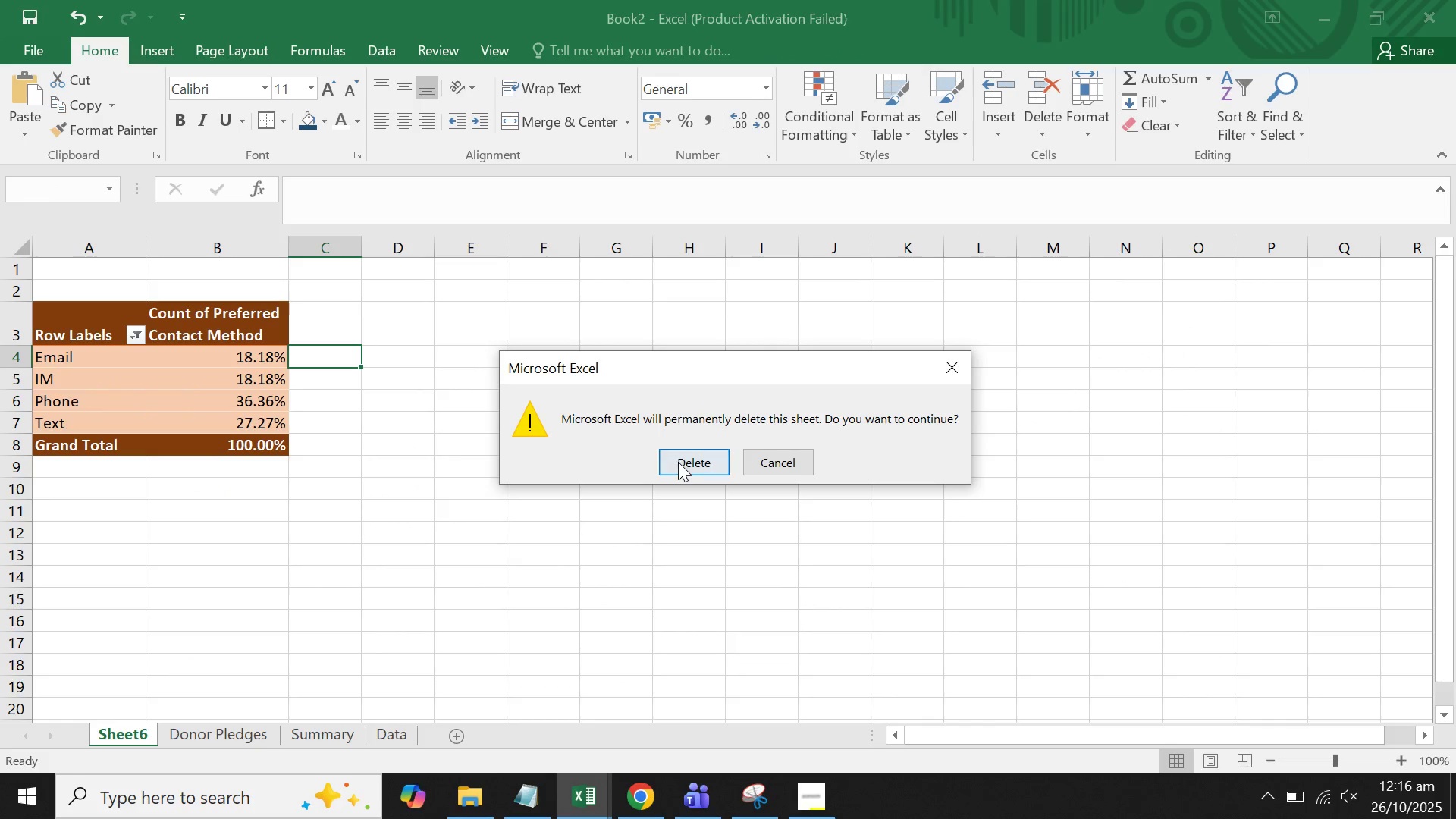 
double_click([485, 531])
 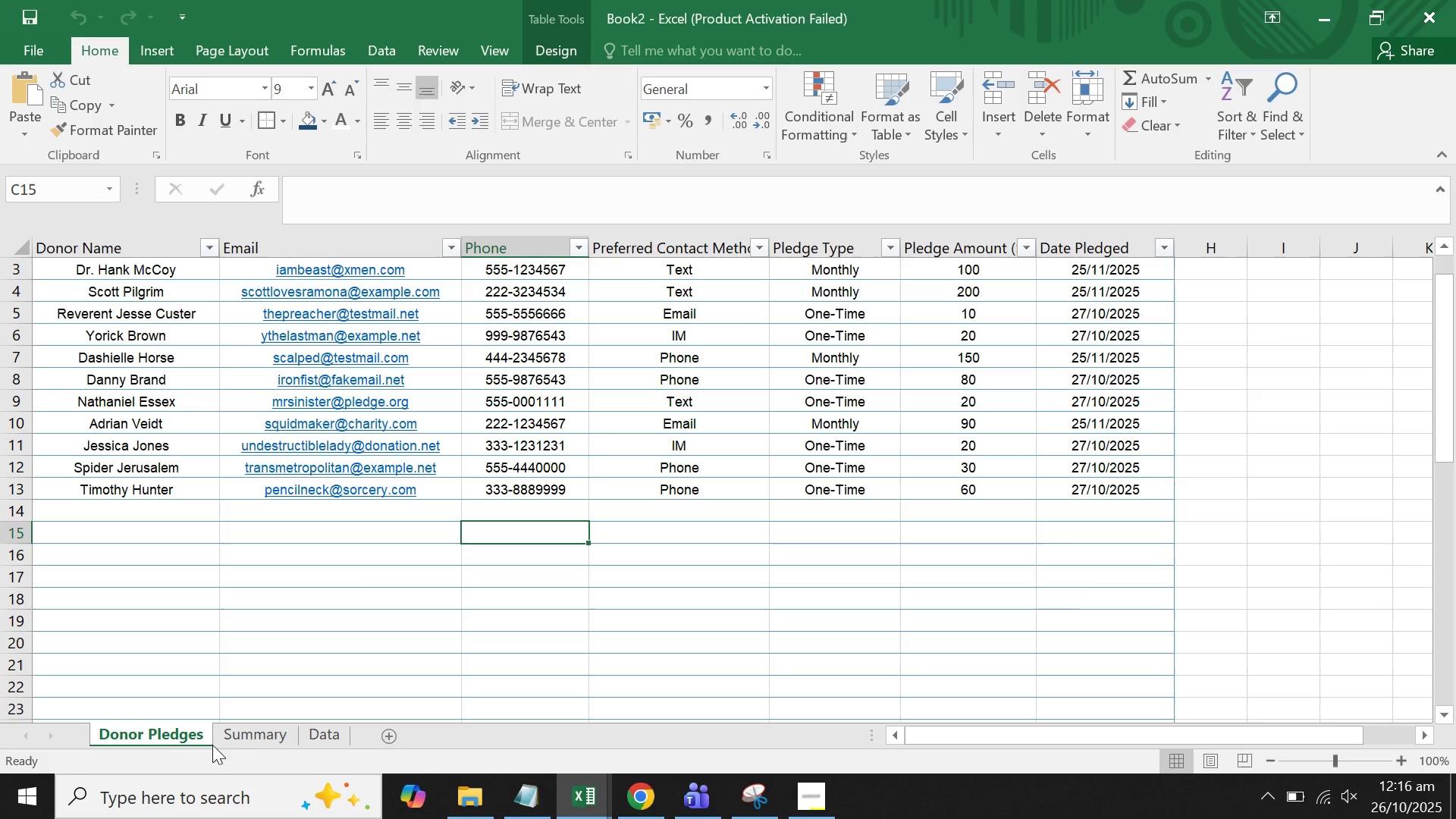 
left_click([249, 735])
 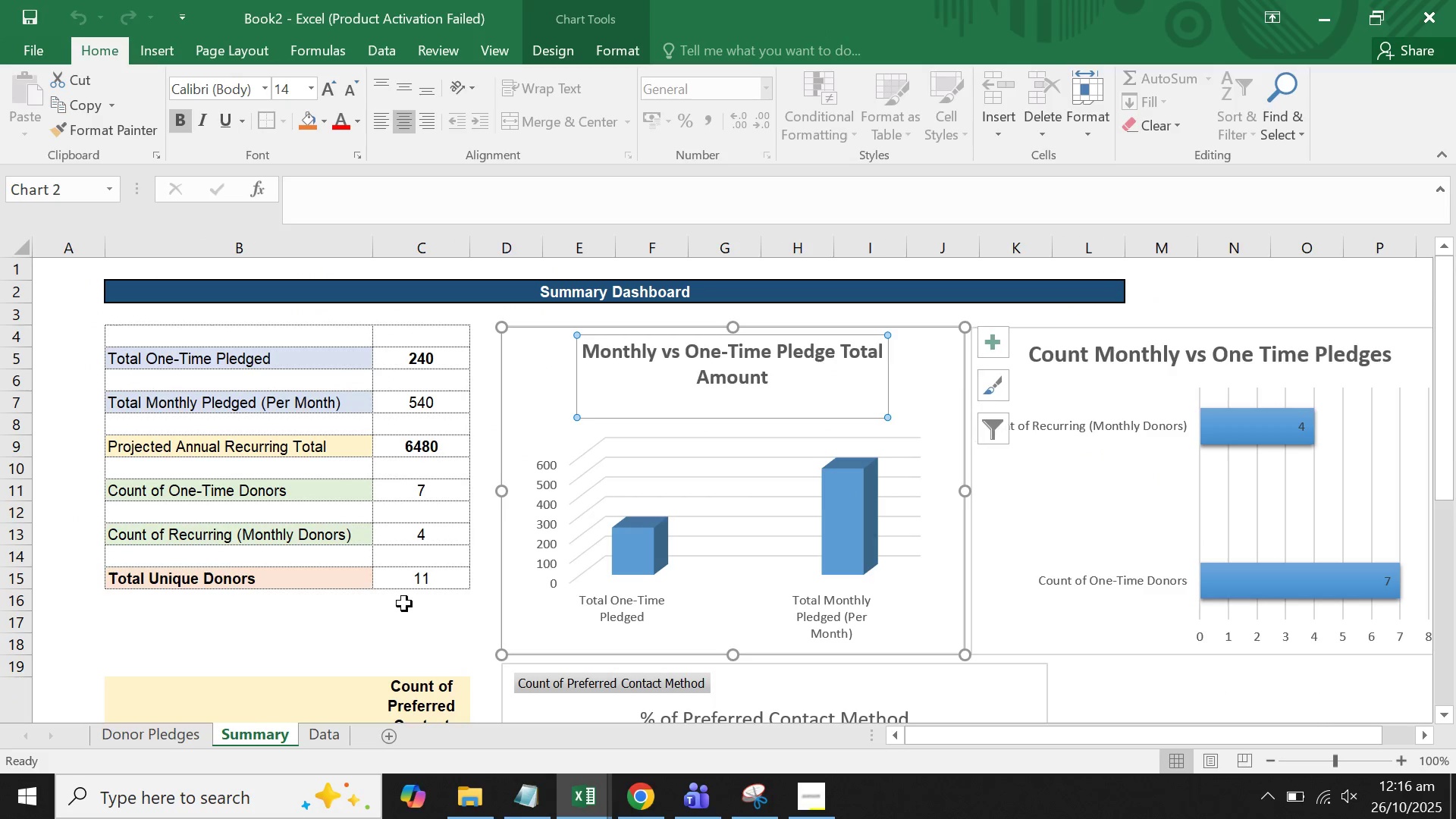 
scroll: coordinate [403, 592], scroll_direction: up, amount: 1.0
 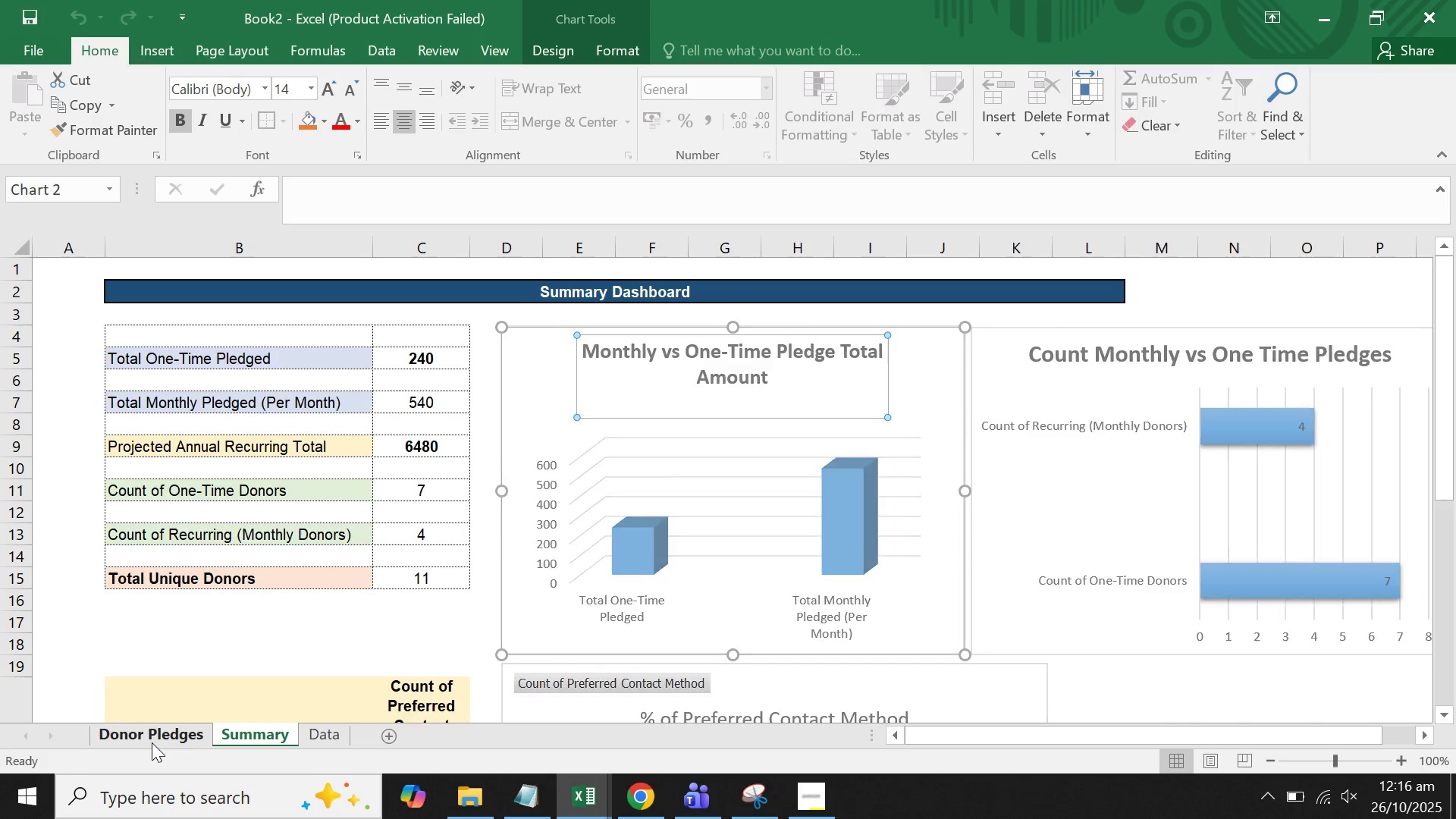 
double_click([225, 677])
 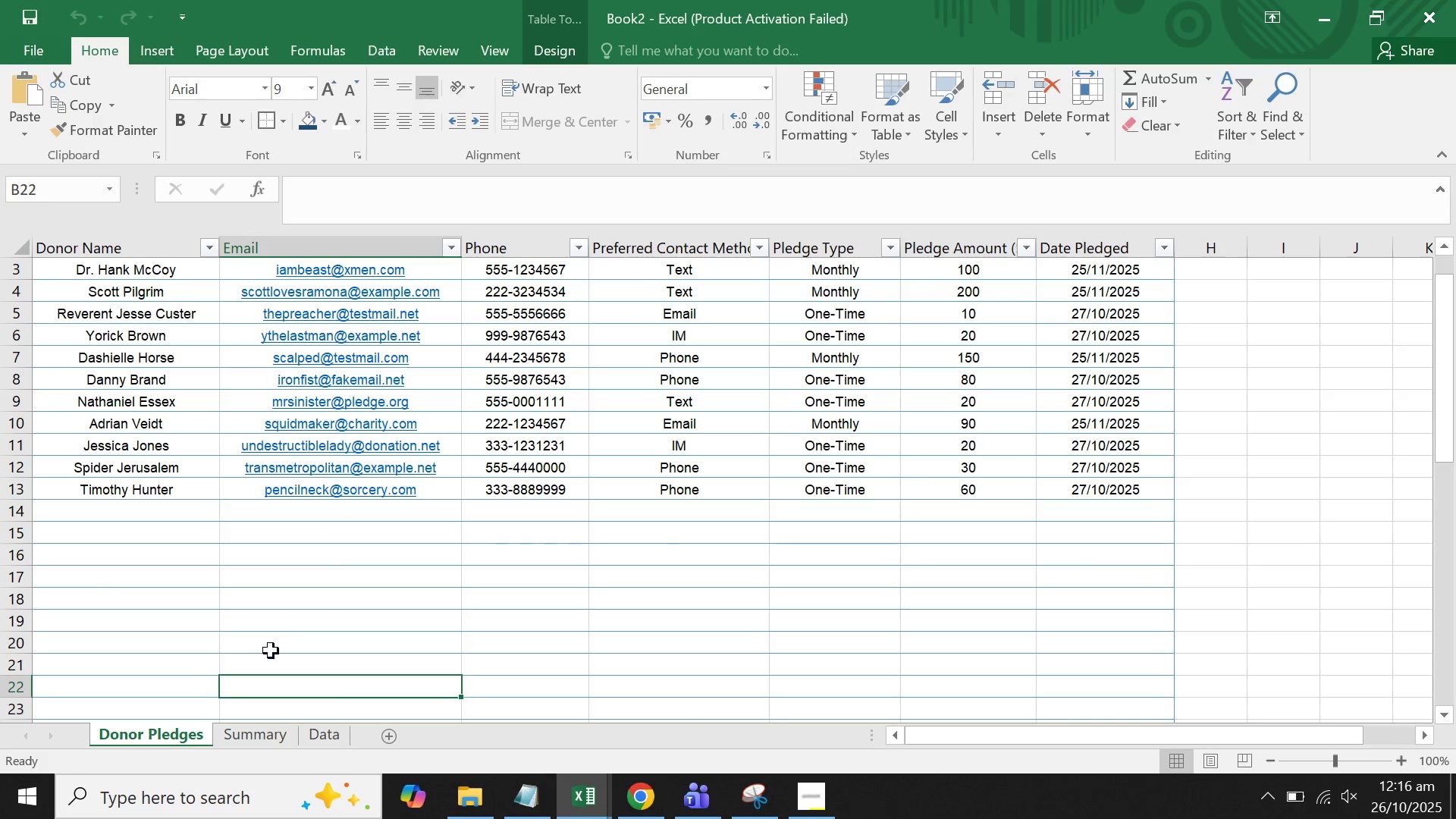 
scroll: coordinate [296, 596], scroll_direction: up, amount: 9.0
 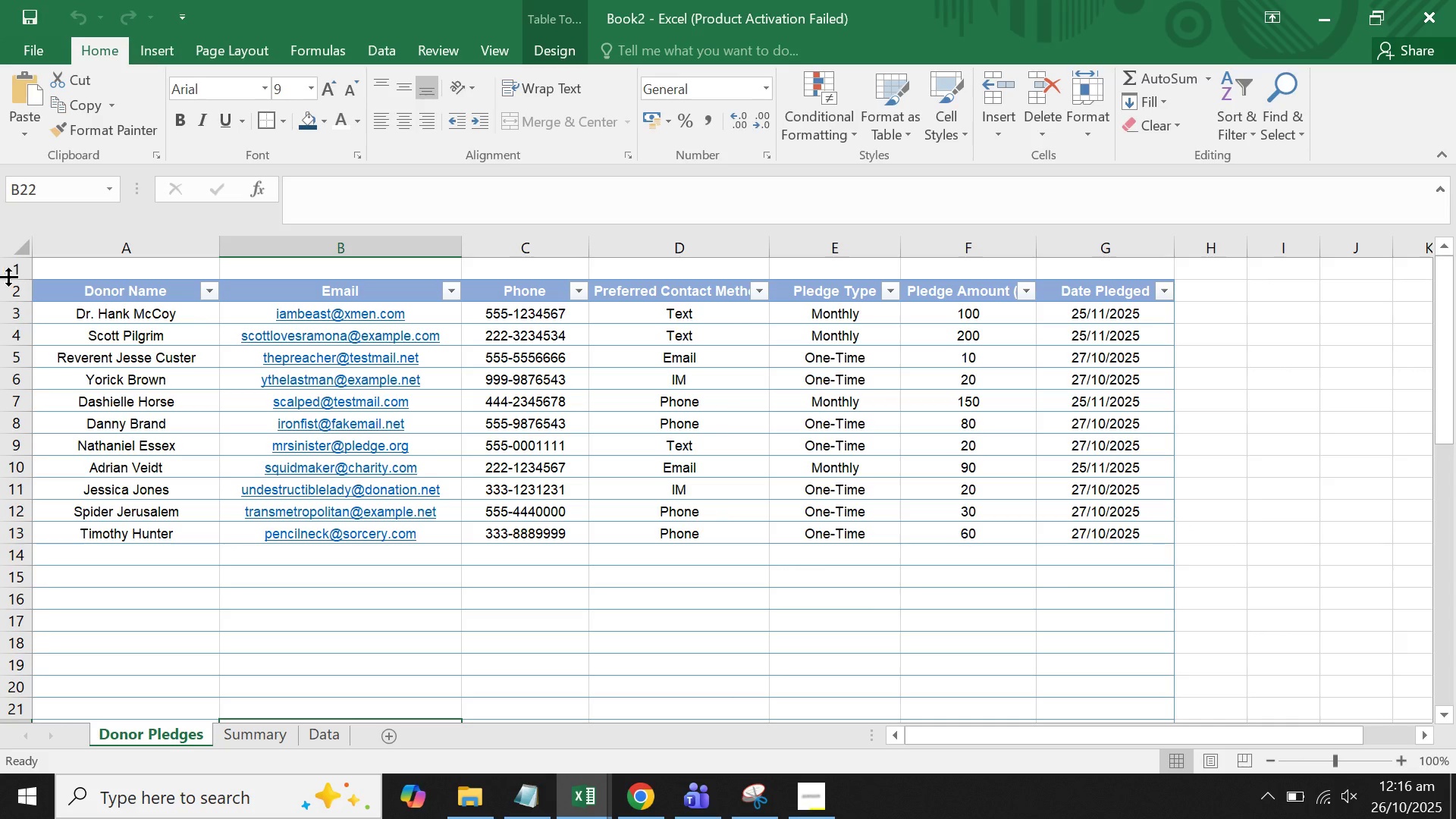 
left_click([10, 271])
 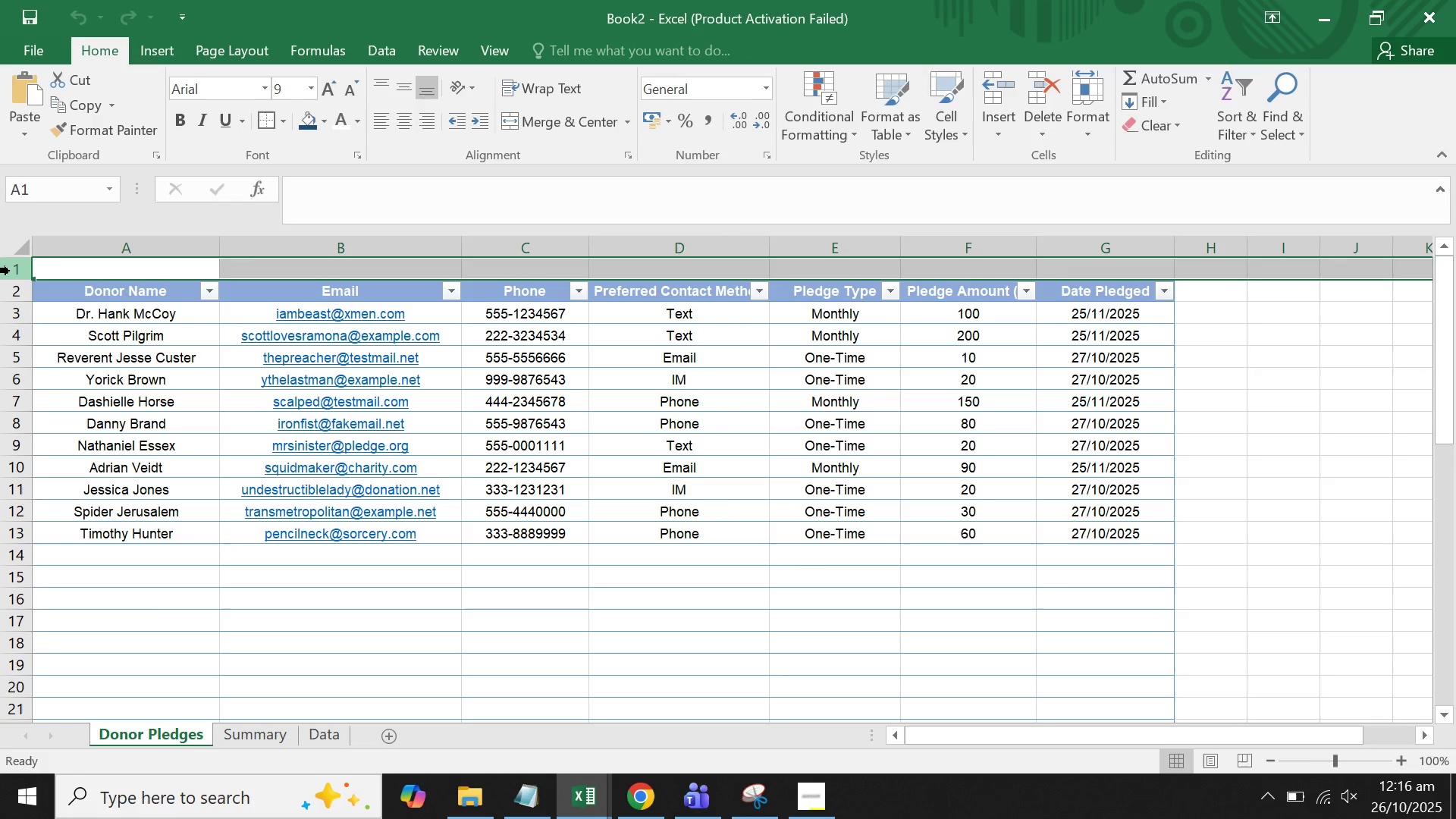 
right_click([10, 271])
 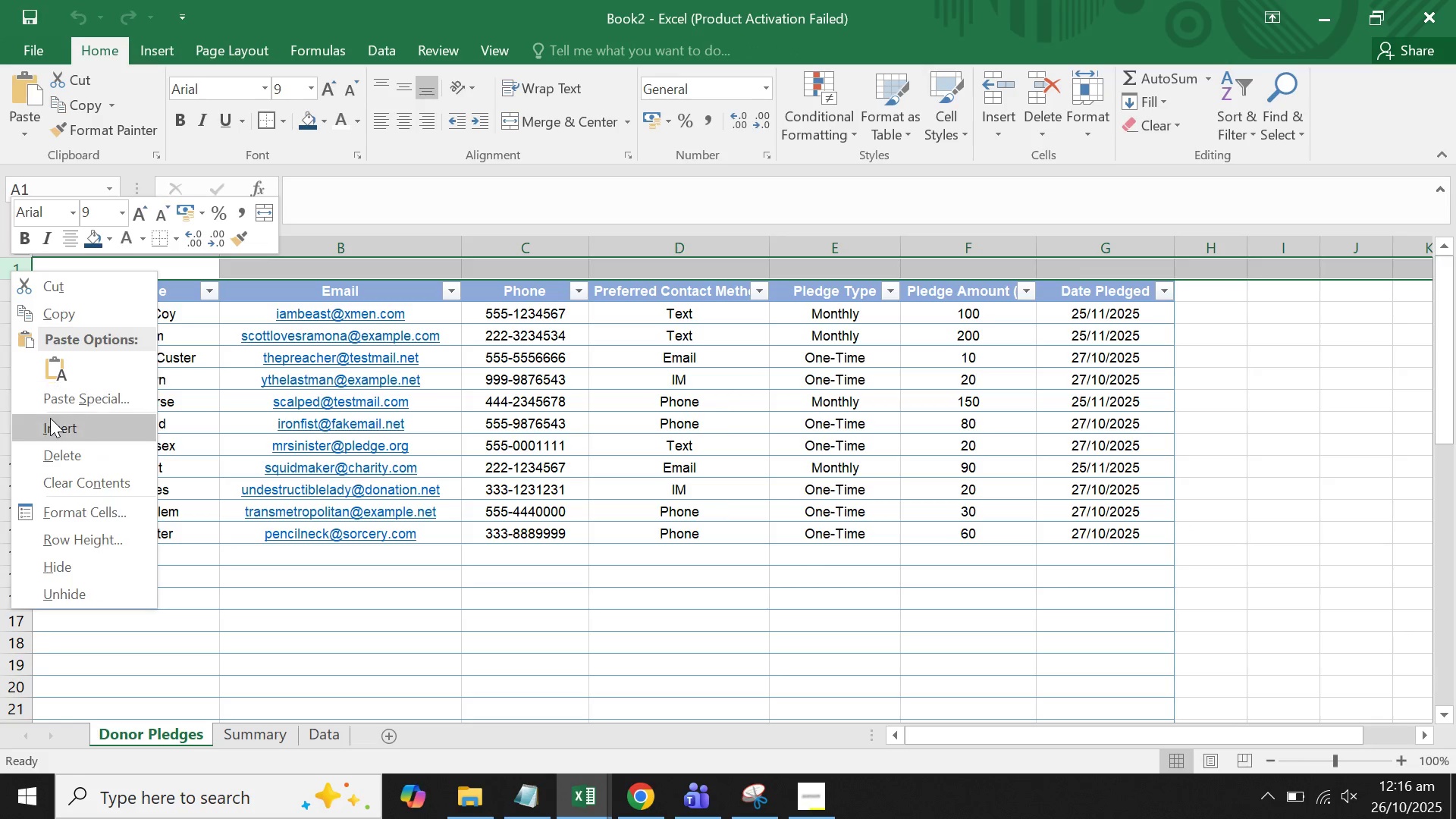 
left_click([50, 418])
 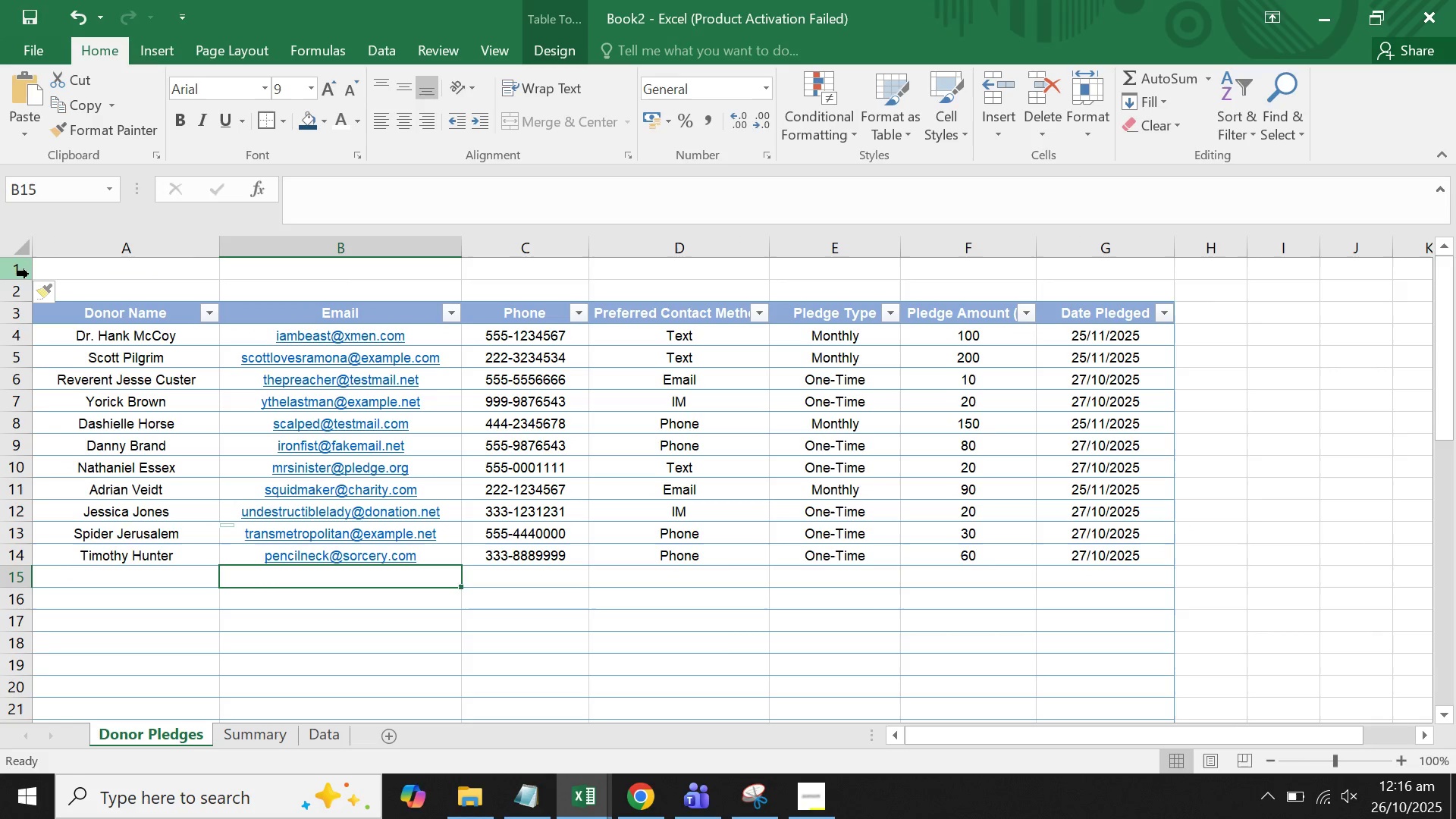 
left_click([23, 270])
 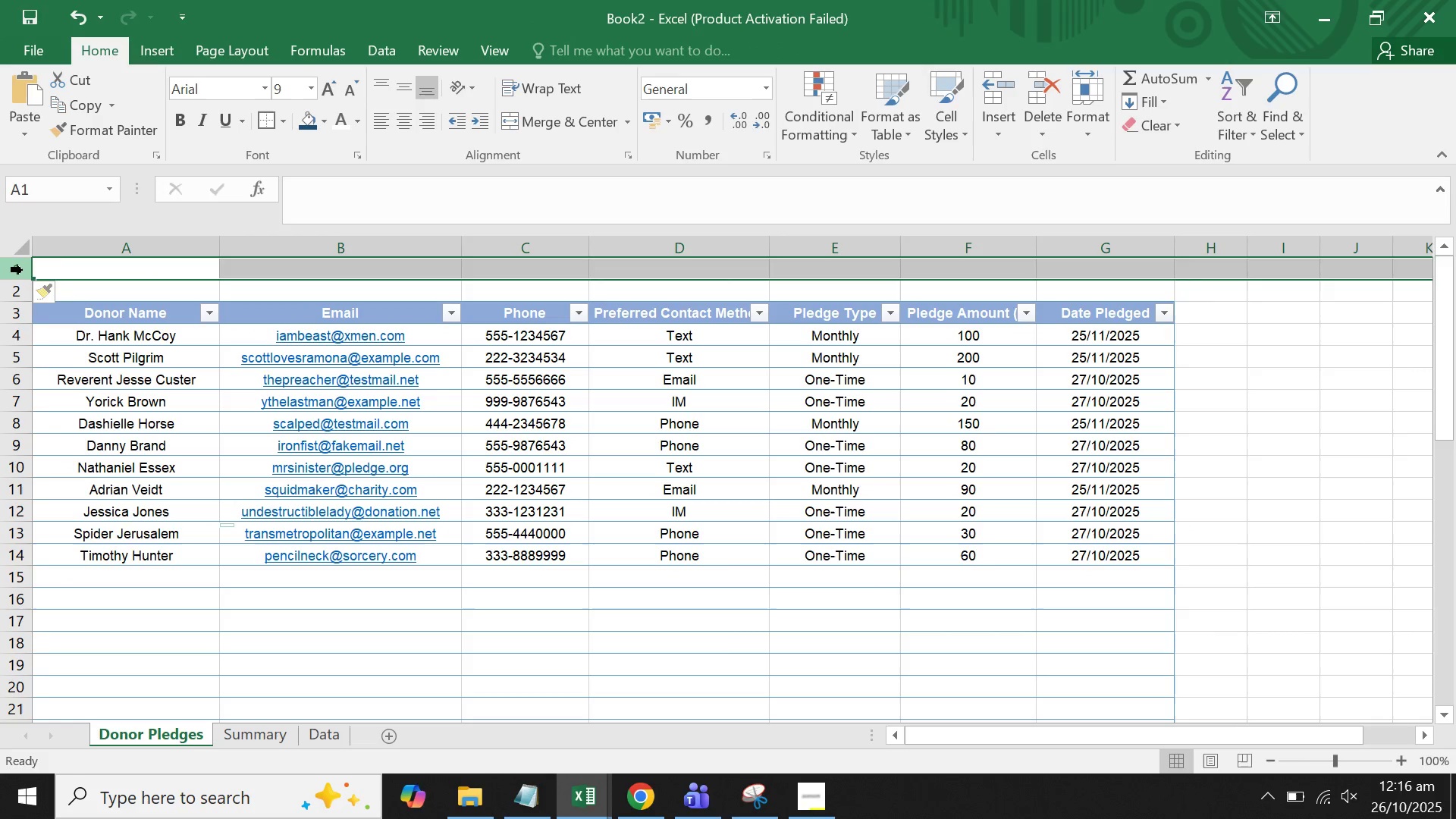 
right_click([23, 270])
 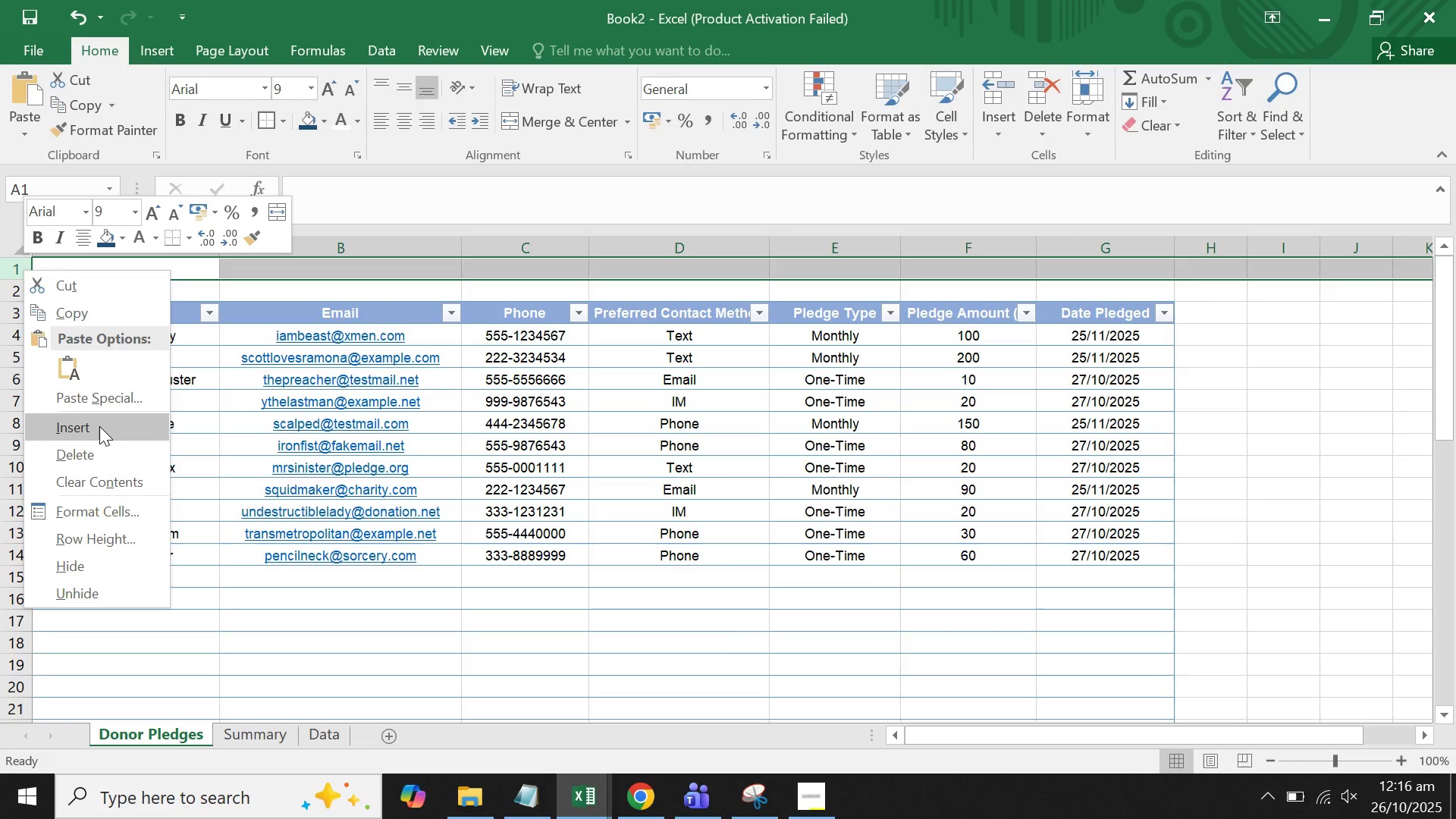 
left_click([99, 426])
 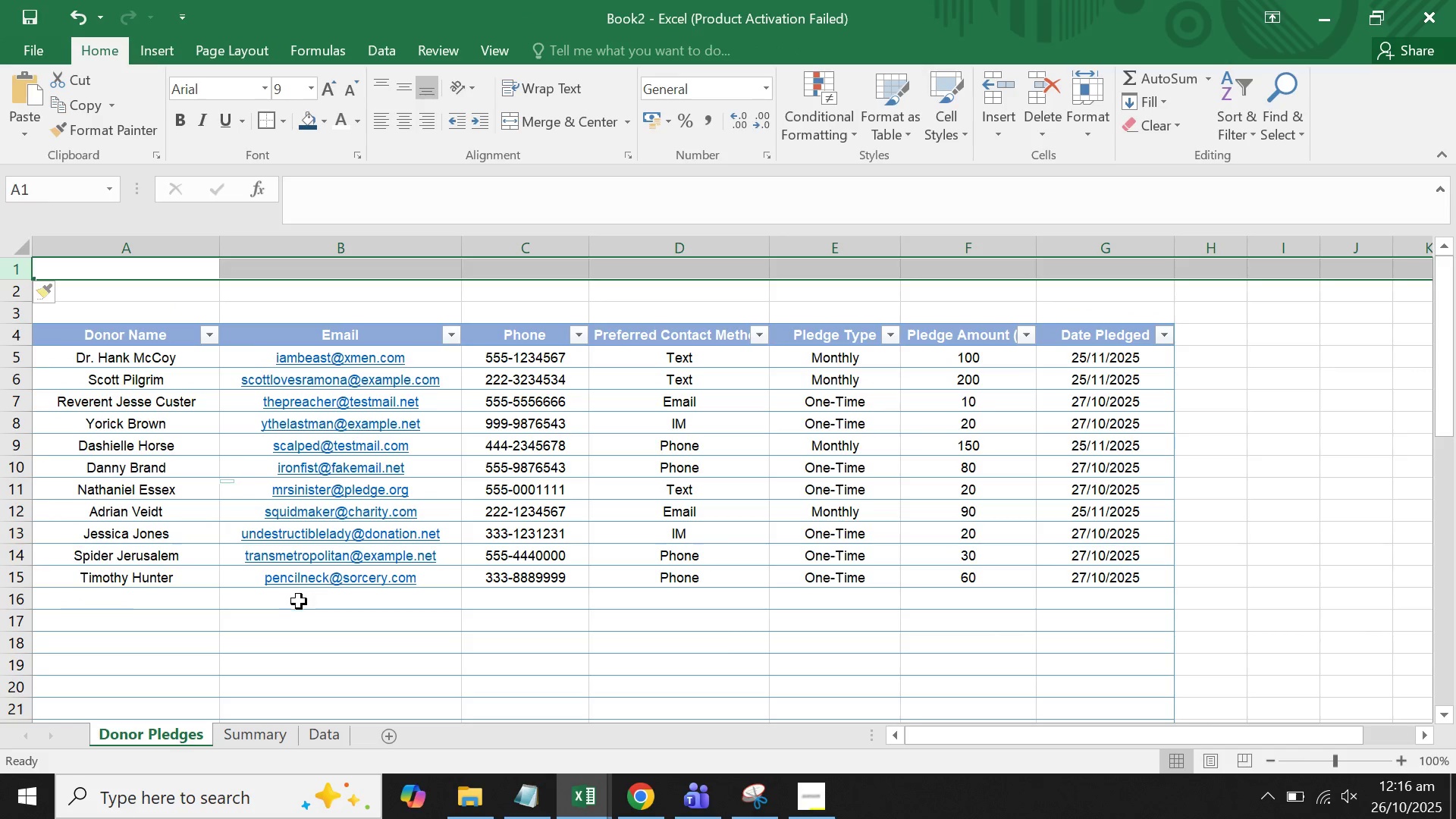 
left_click([300, 621])
 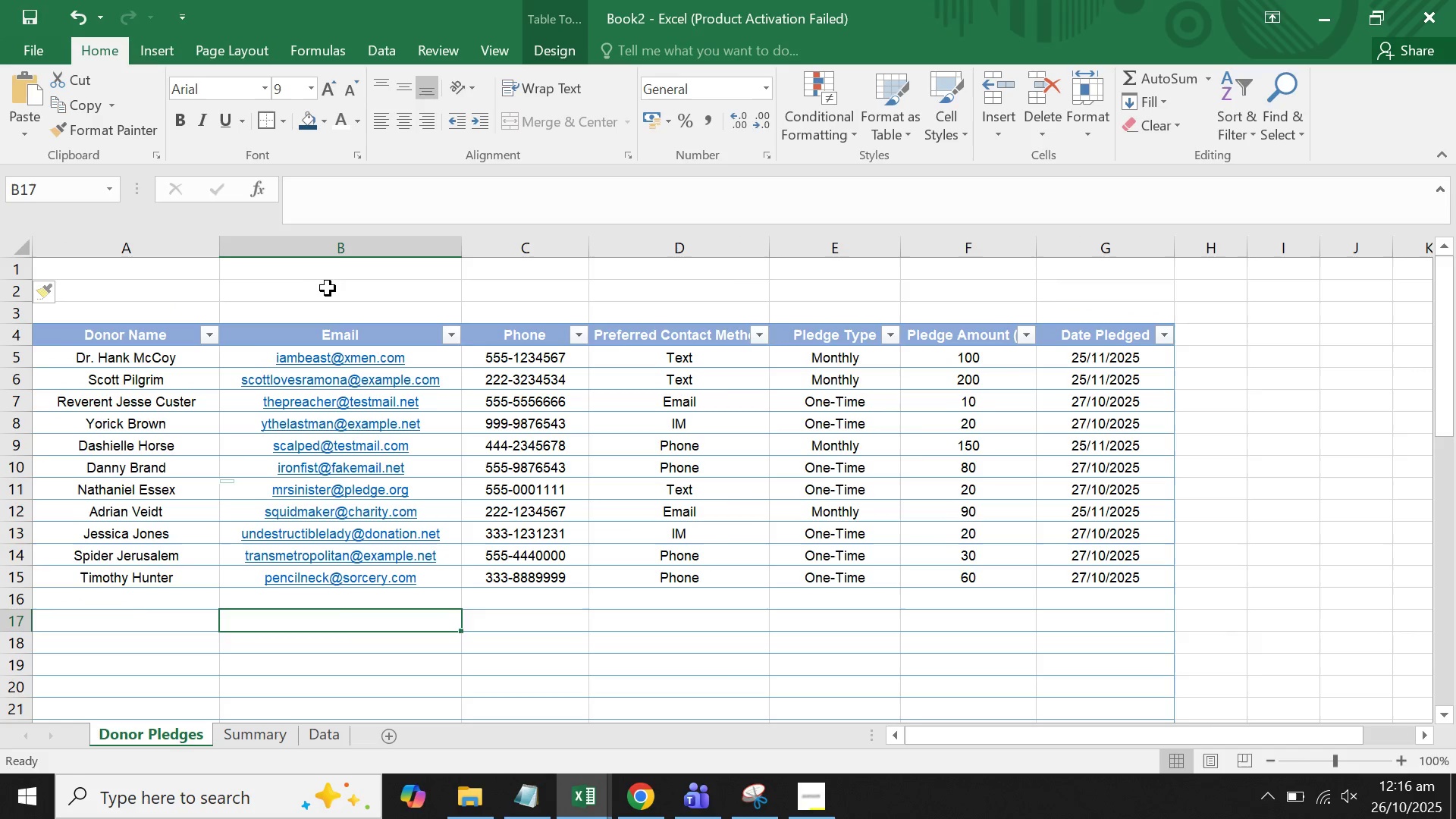 
left_click_drag(start_coordinate=[331, 267], to_coordinate=[820, 267])
 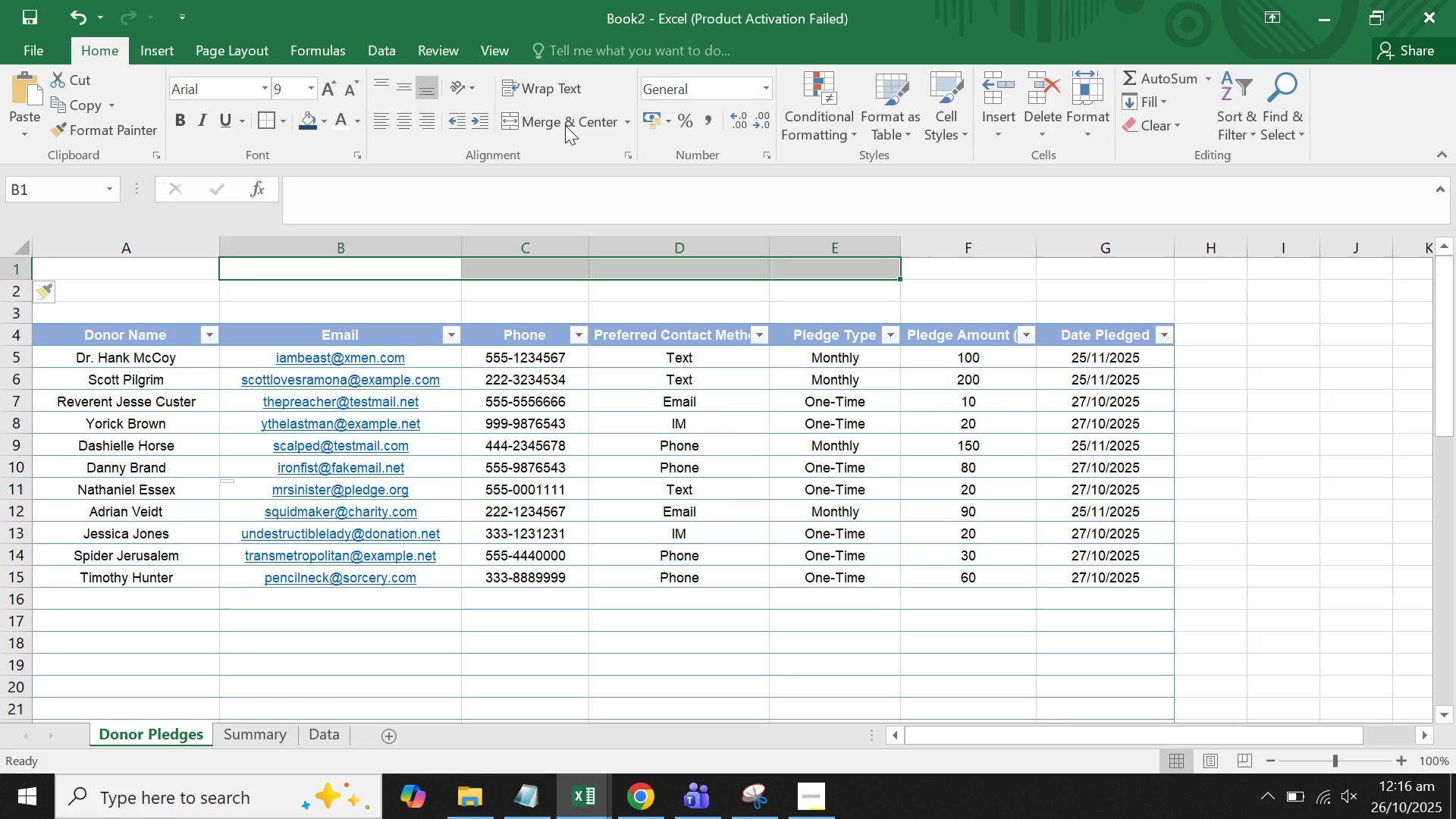 
left_click([565, 125])
 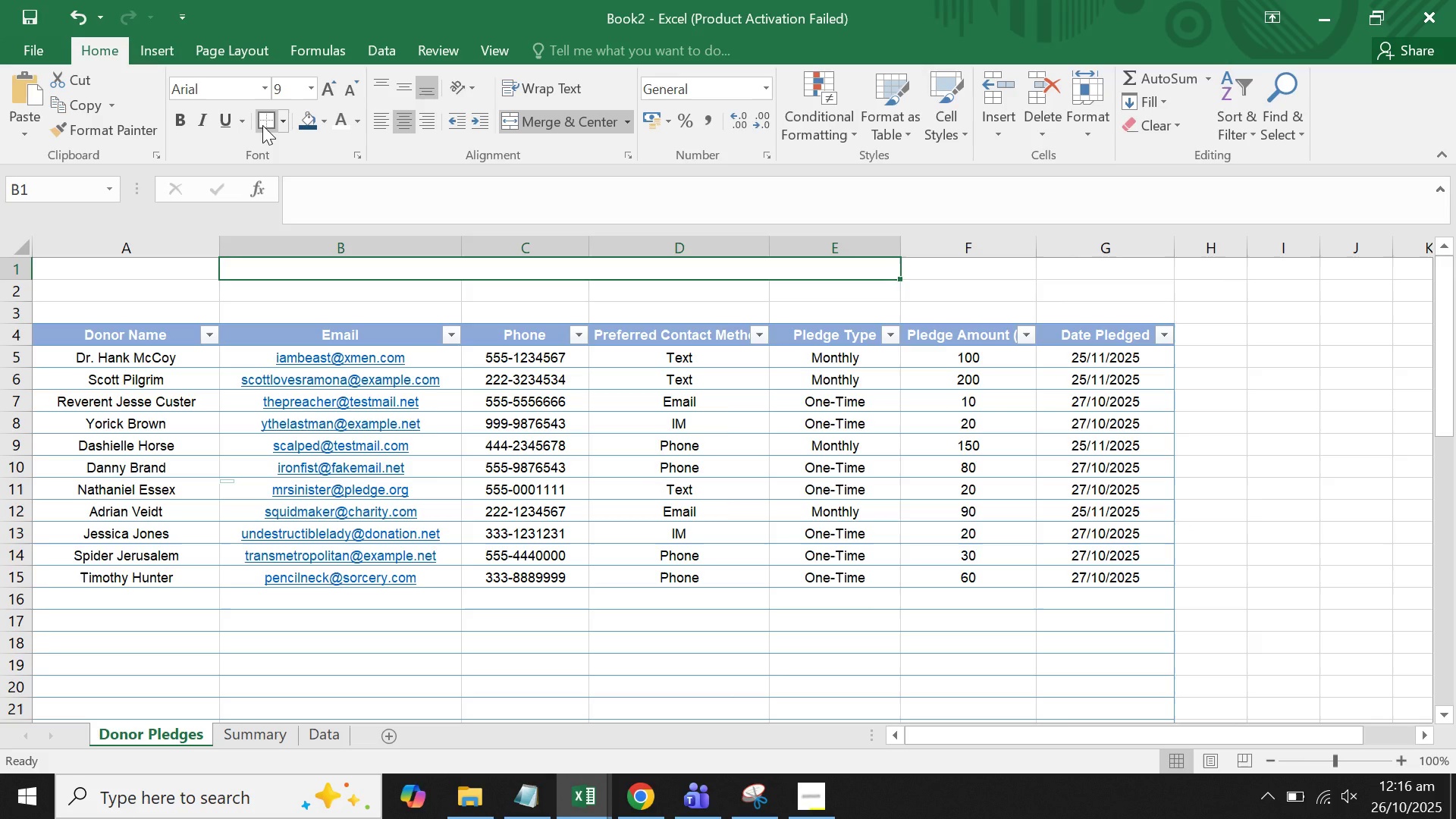 
left_click([262, 125])
 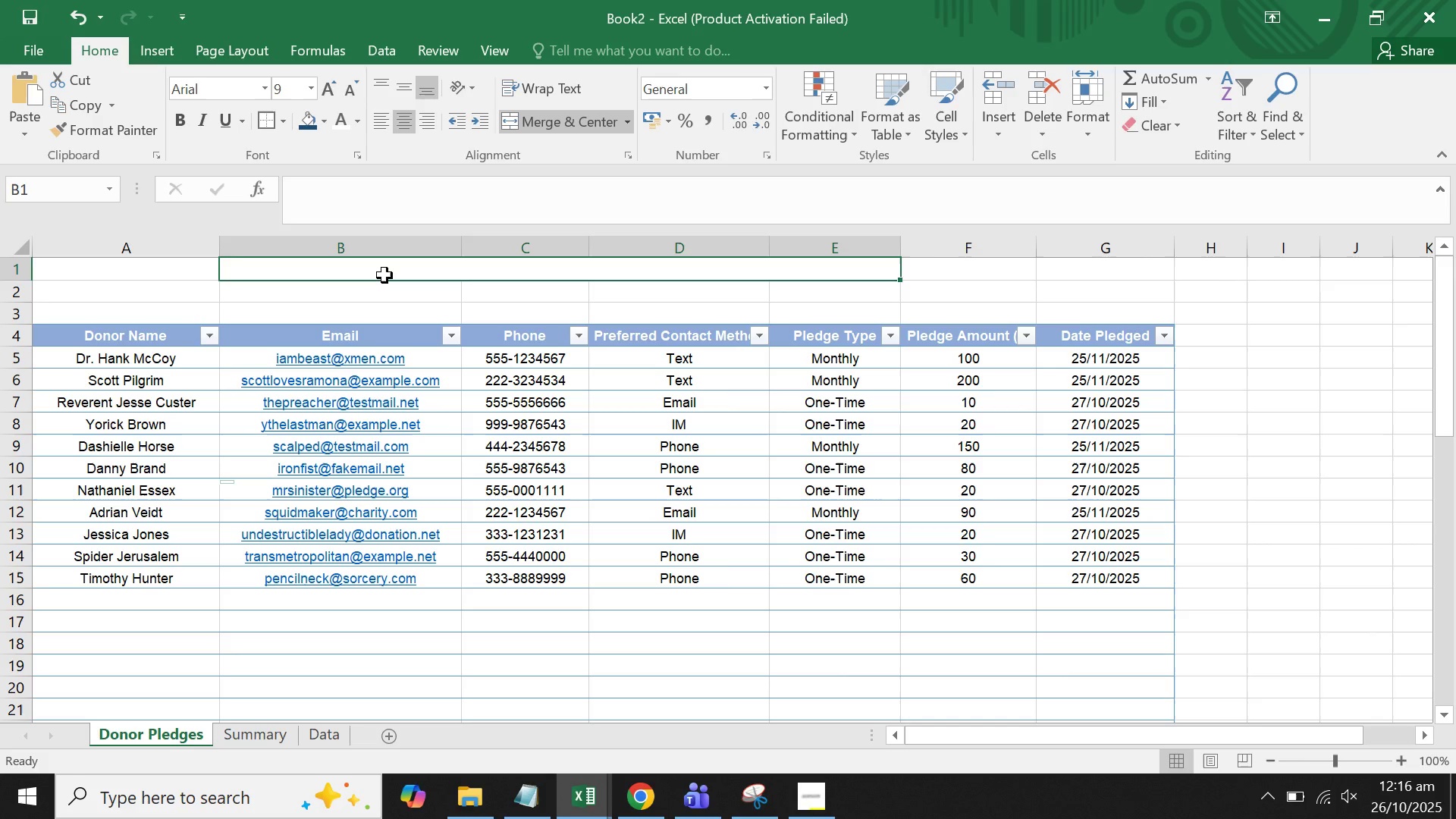 
left_click([384, 275])
 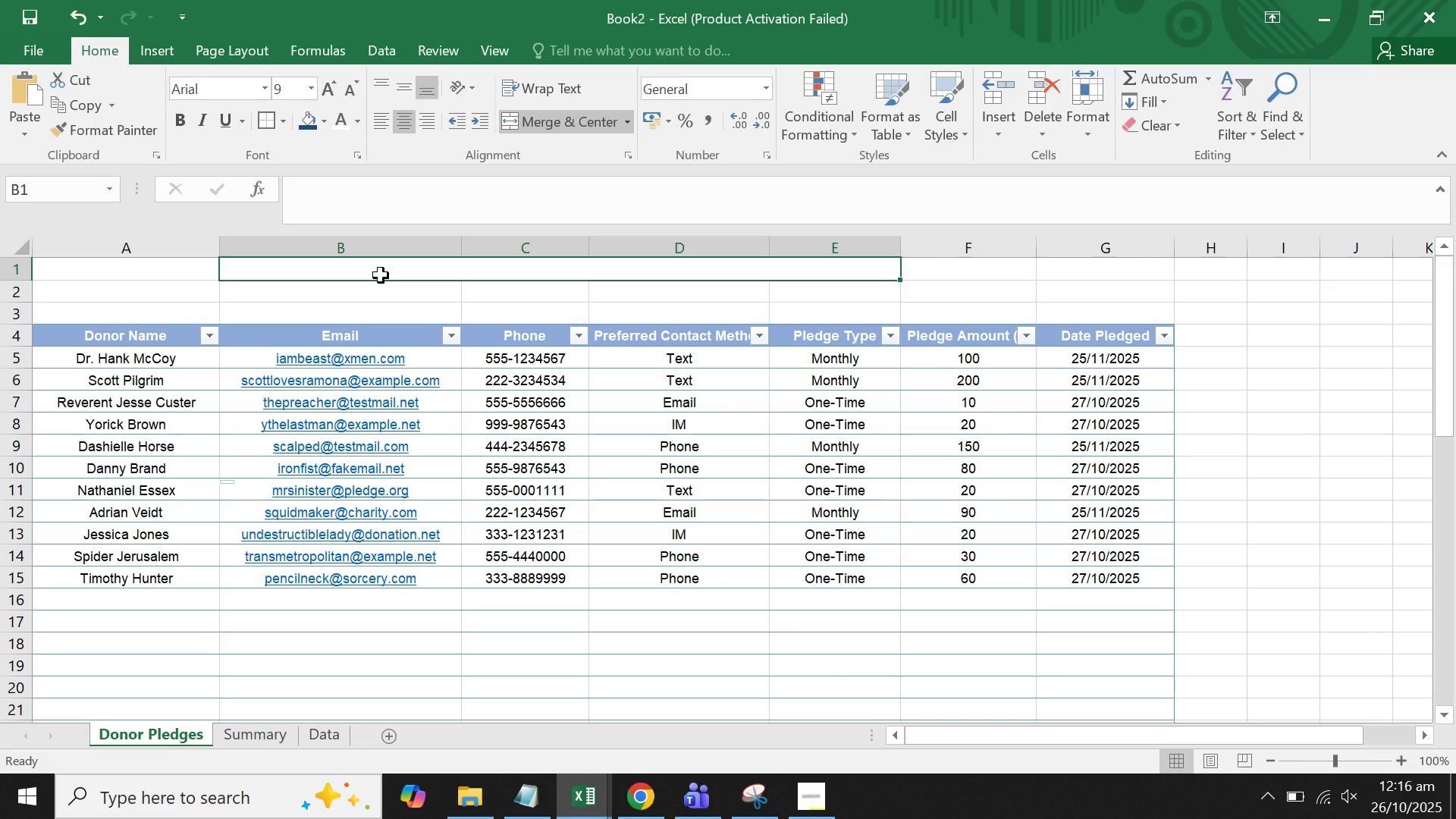 
wait(11.12)
 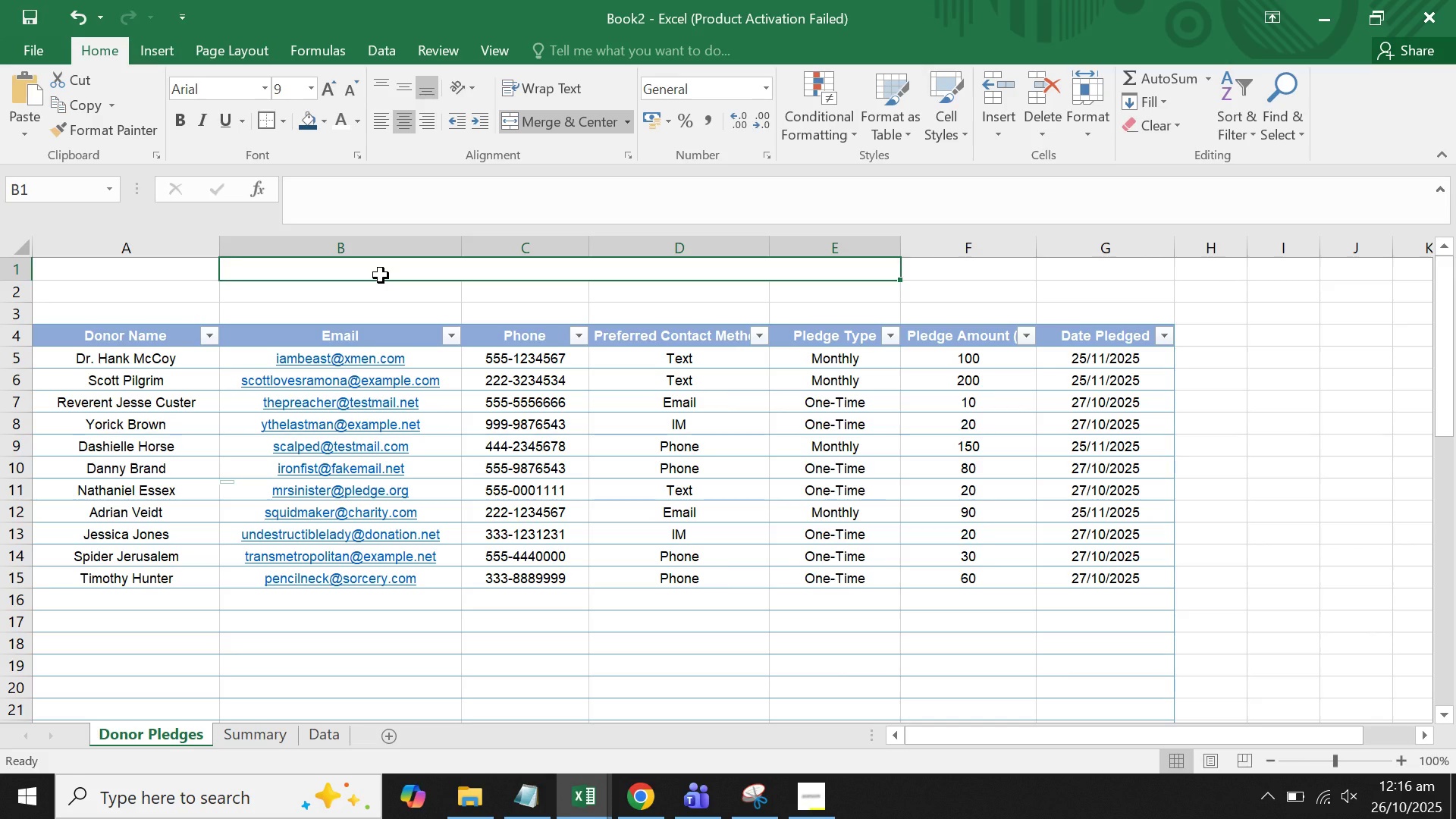 
type(Donoe)
key(Backspace)
key(Backspace)
type(r)
key(Backspace)
type(or Pledge Log)
 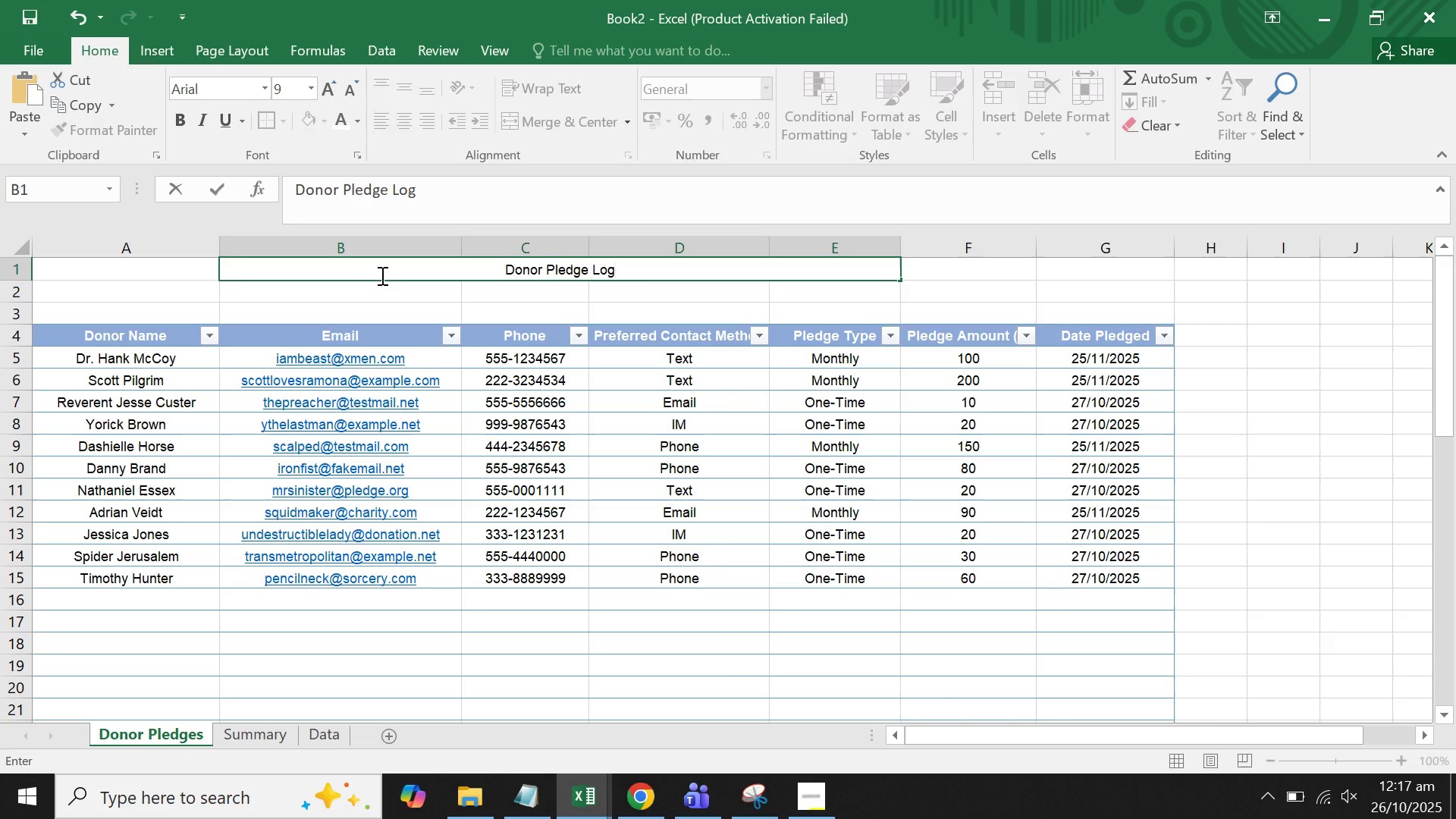 
key(Control+X)
 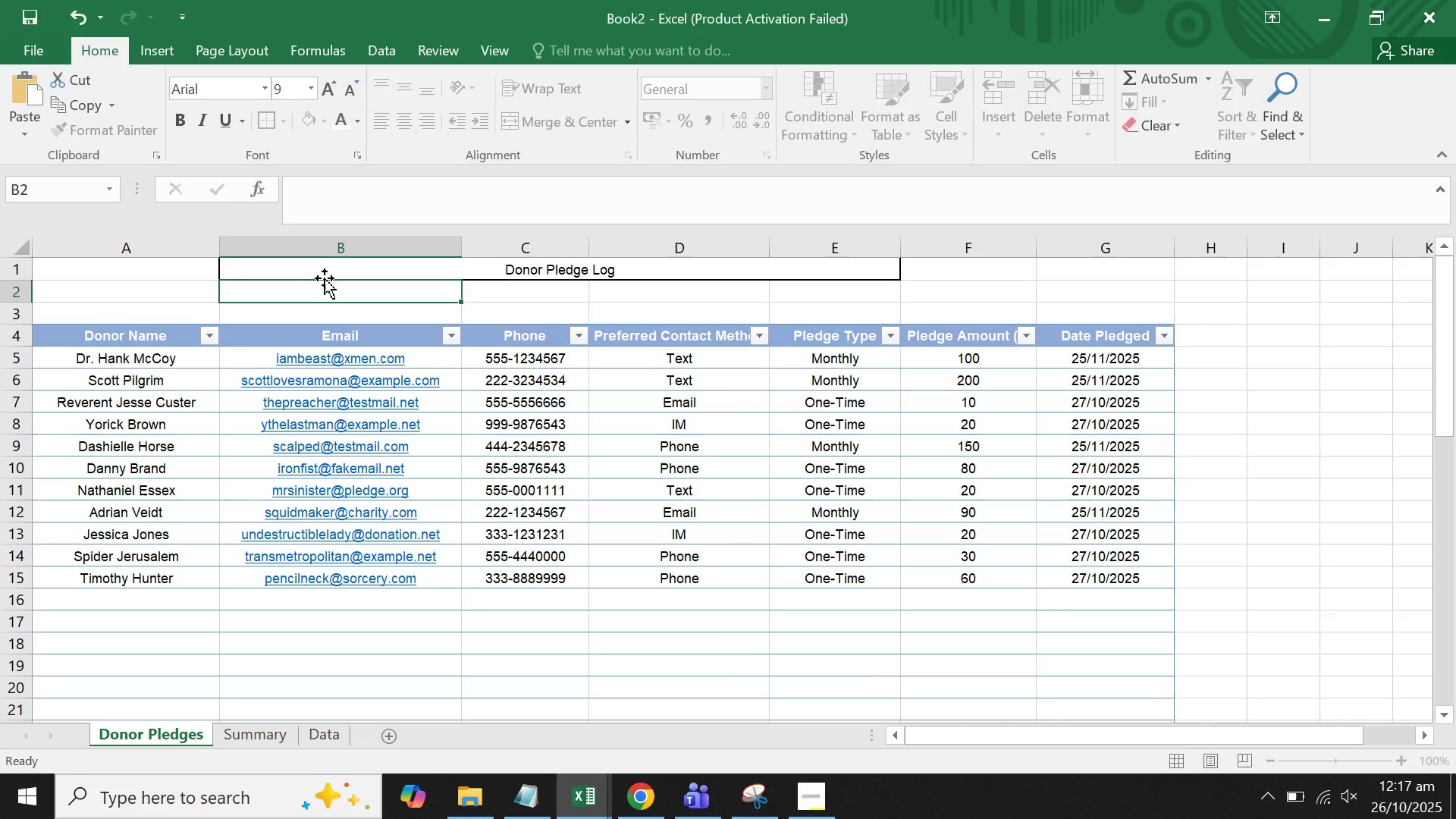 
double_click([325, 271])
 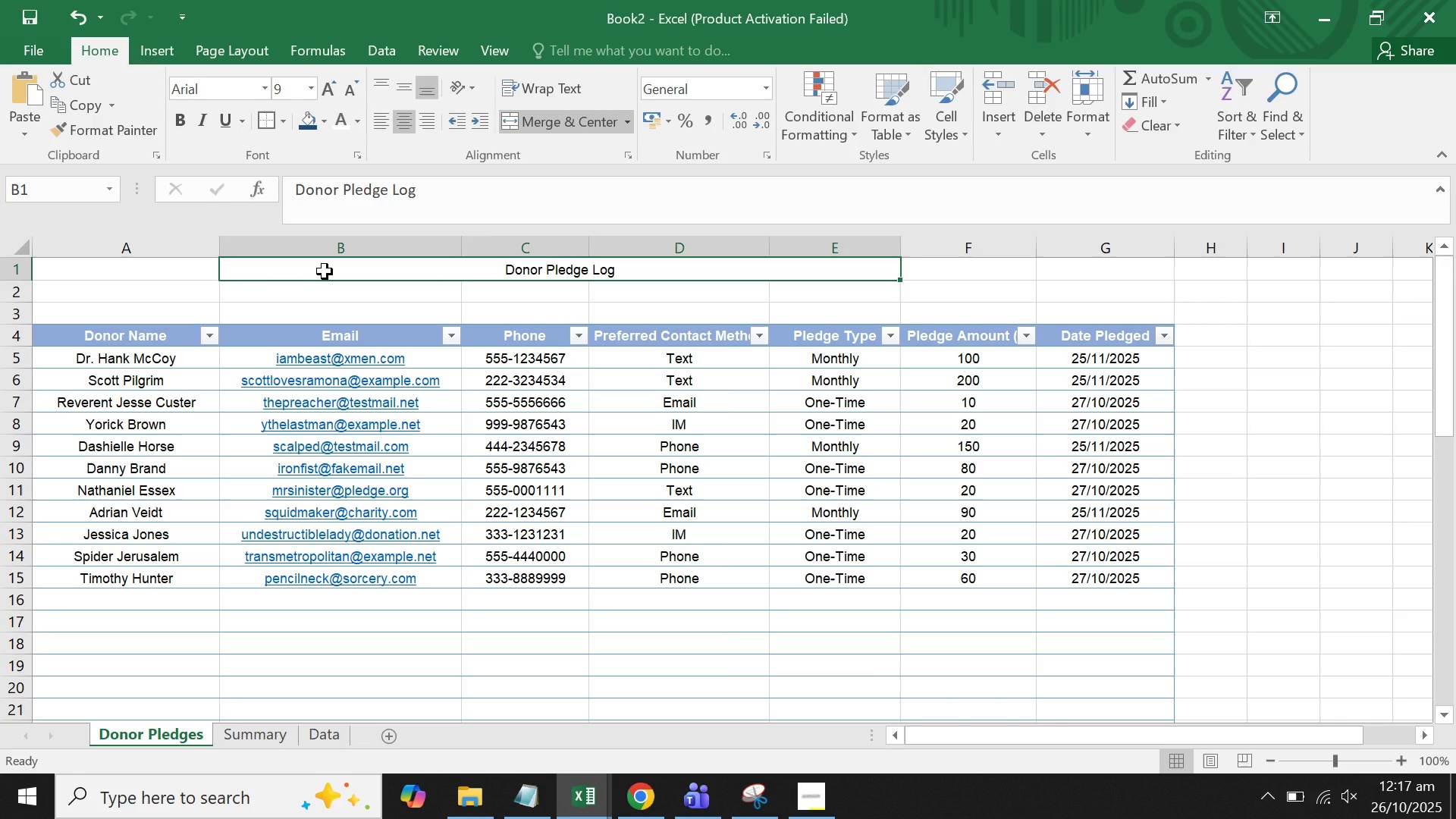 
key(Control+X)
 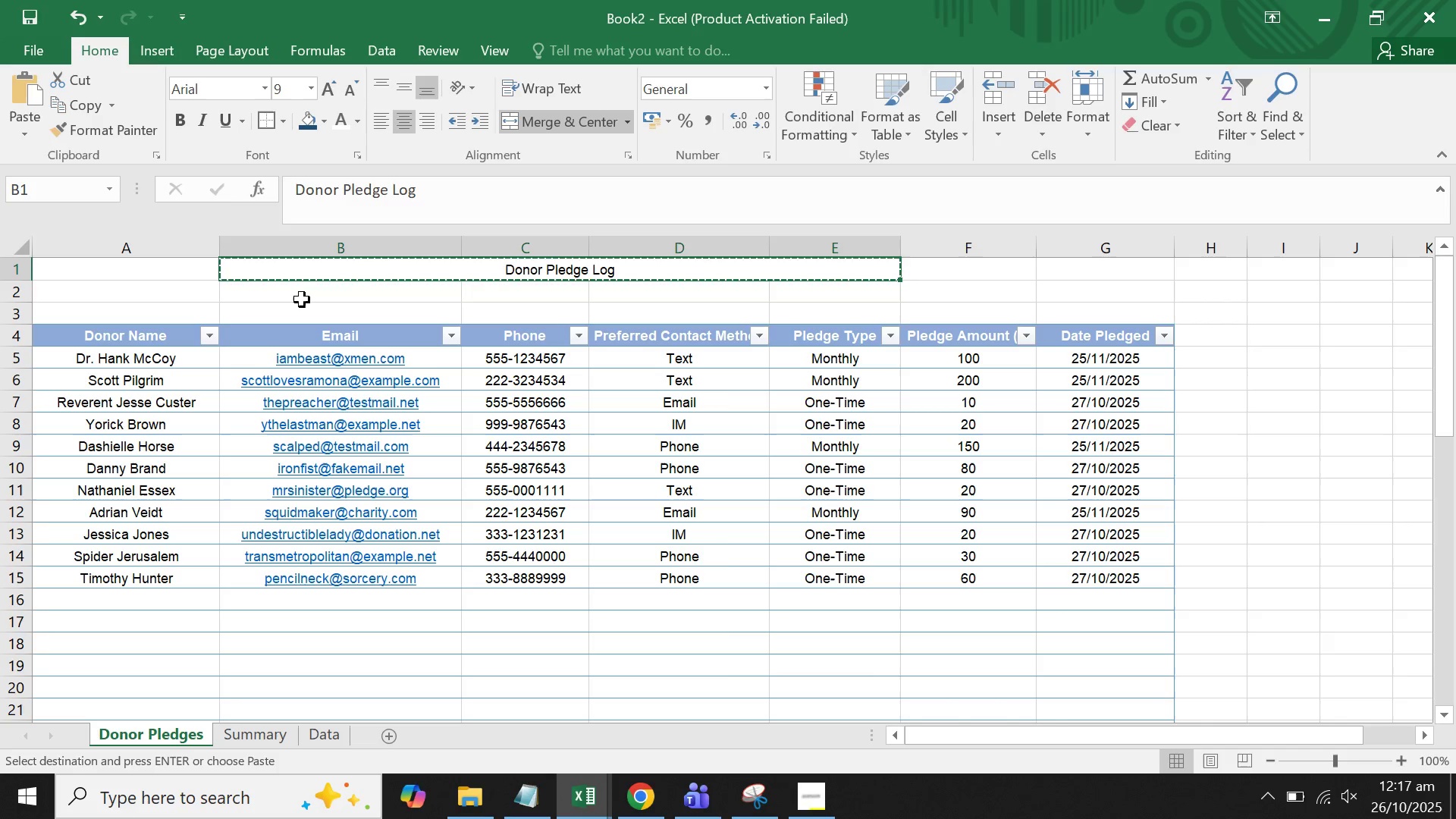 
left_click([302, 300])
 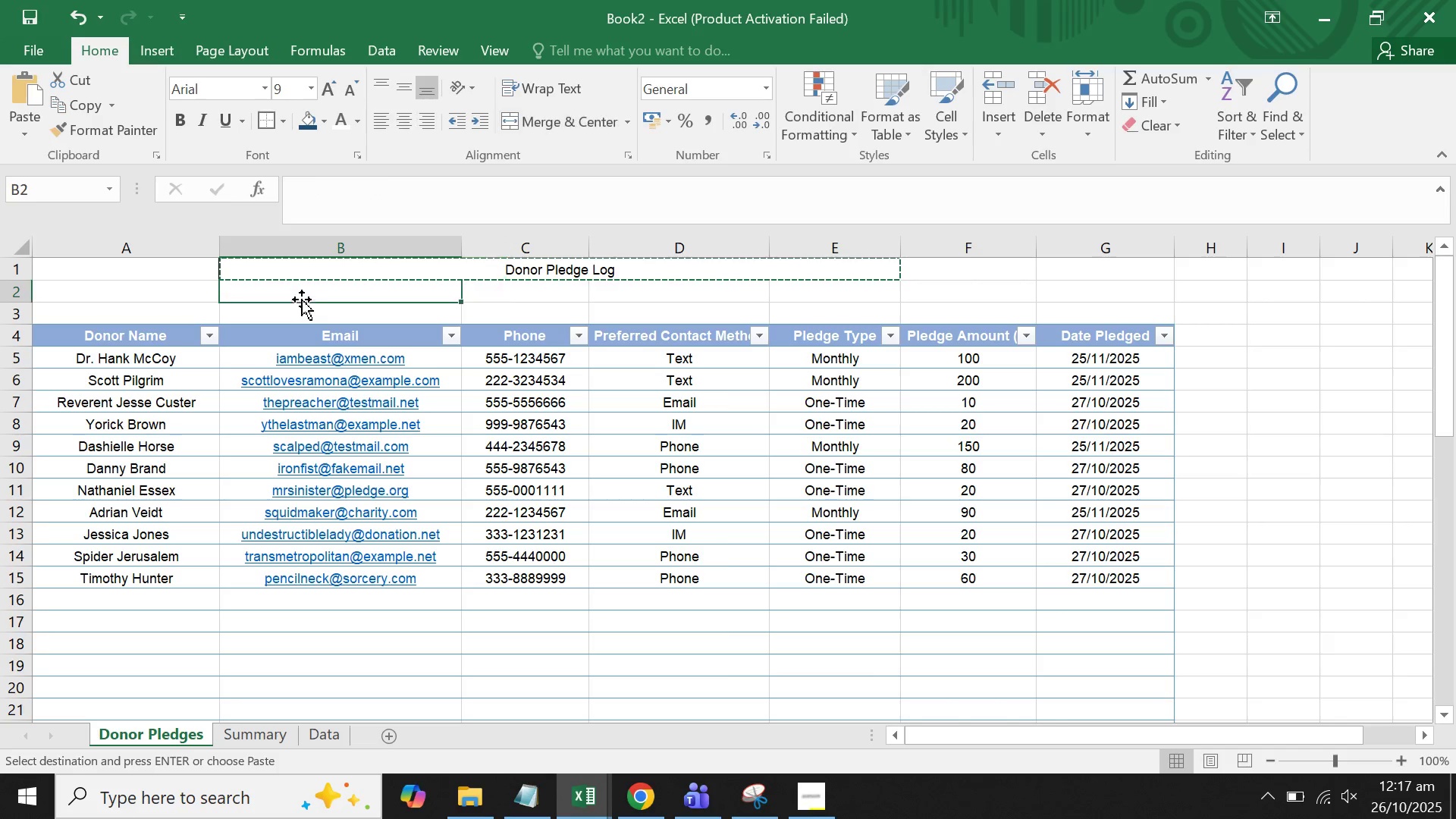 
key(Control+V)
 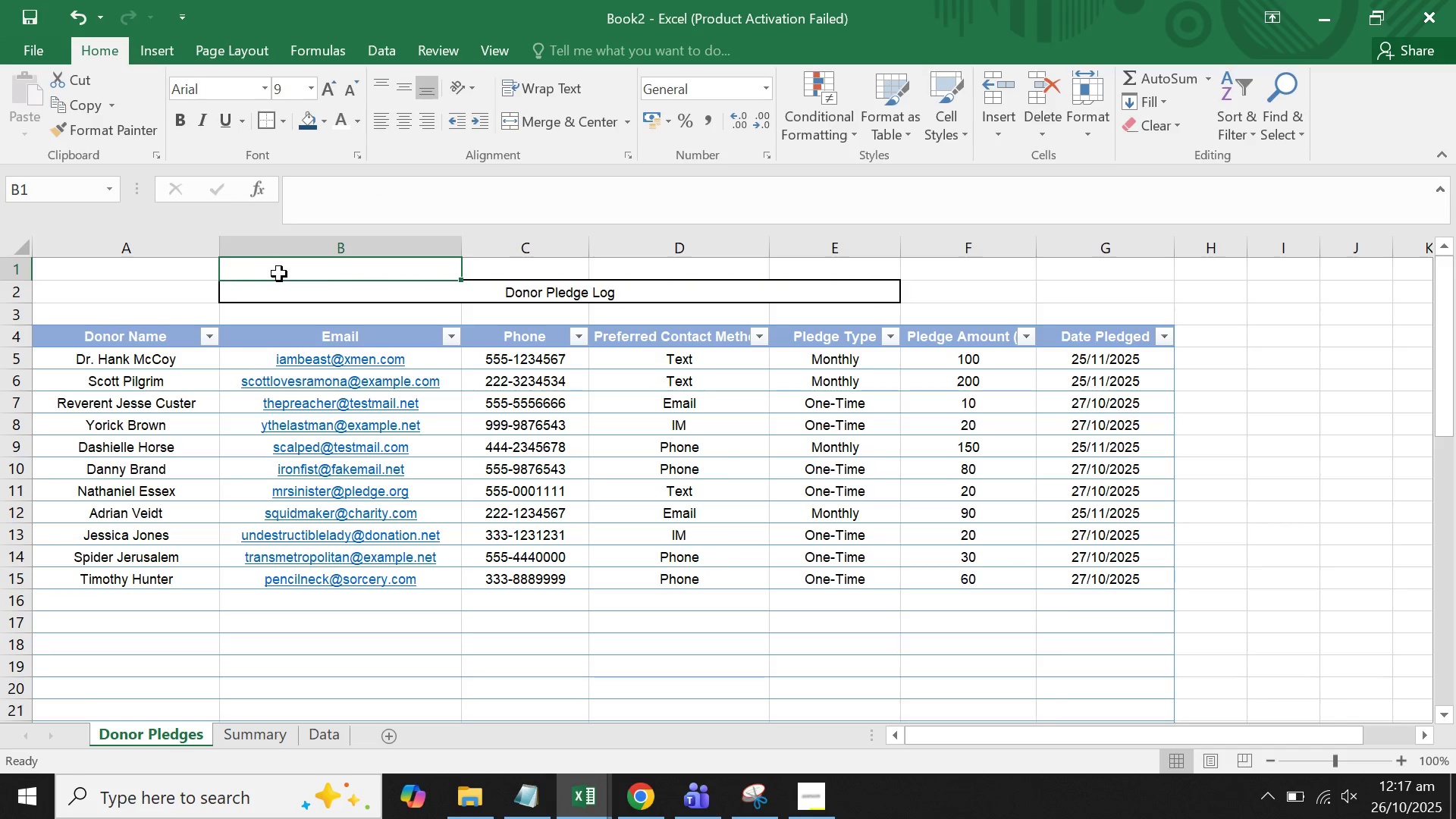 
double_click([360, 276])
 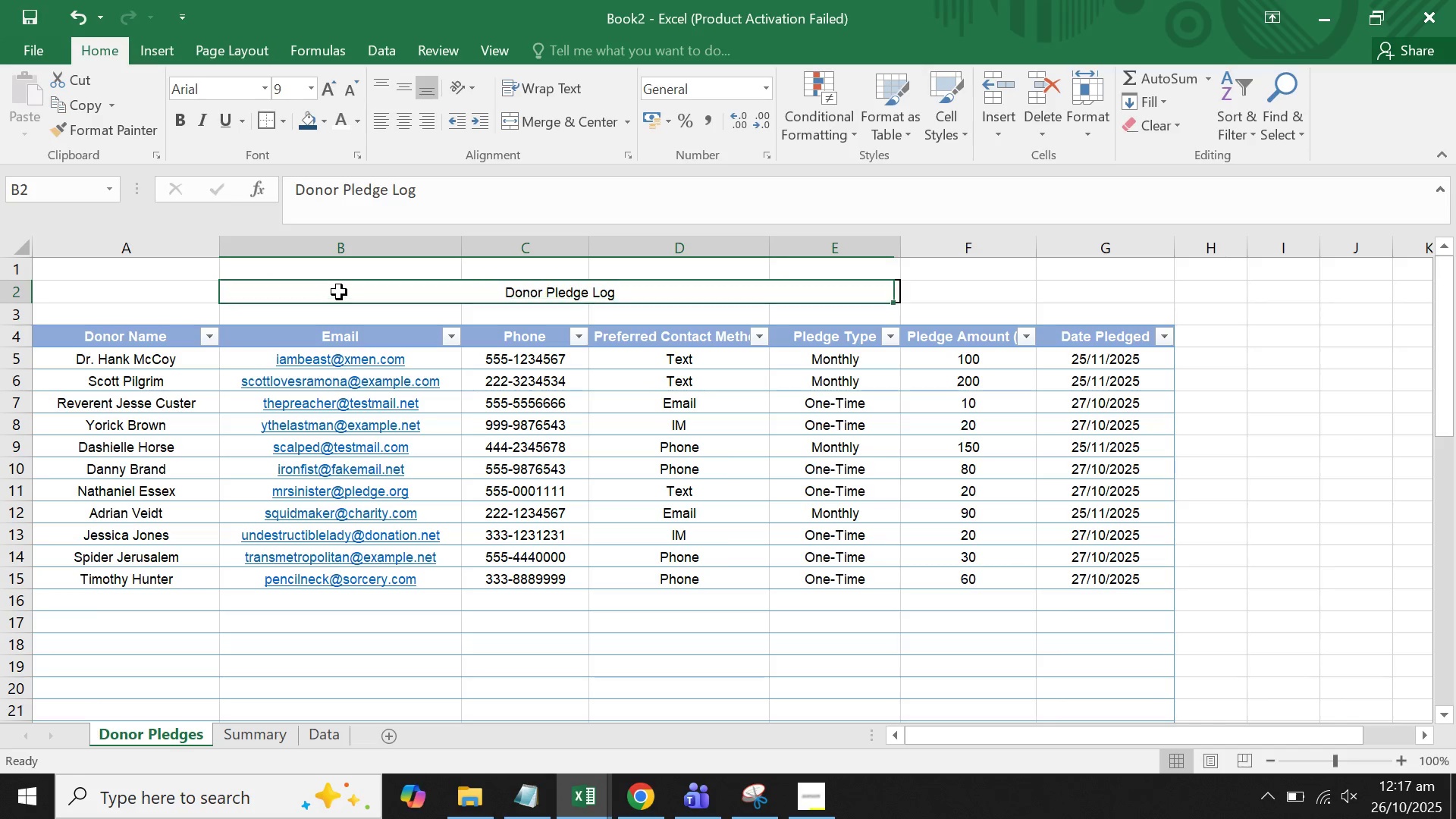 
triple_click([339, 292])
 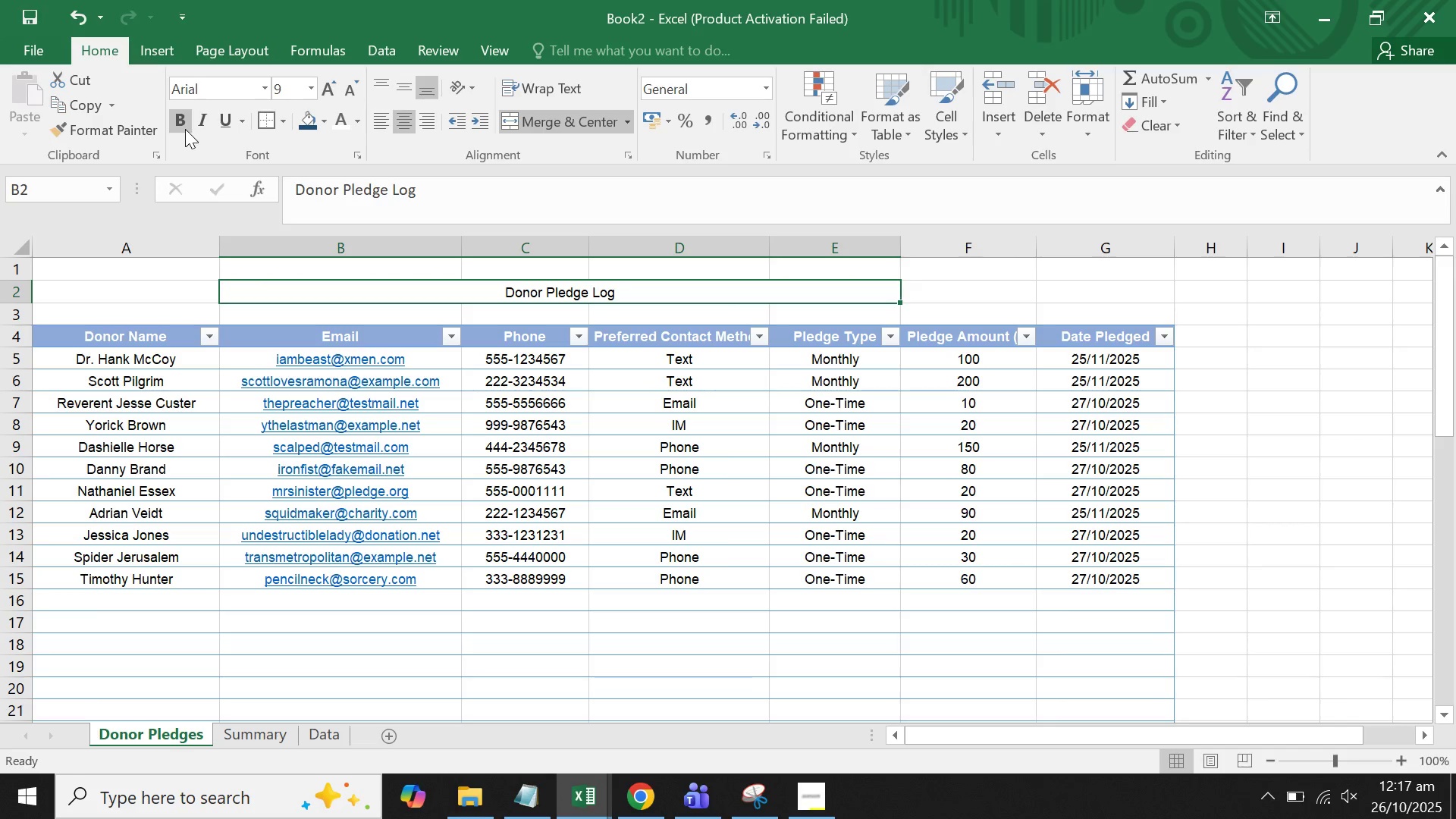 
left_click([185, 129])
 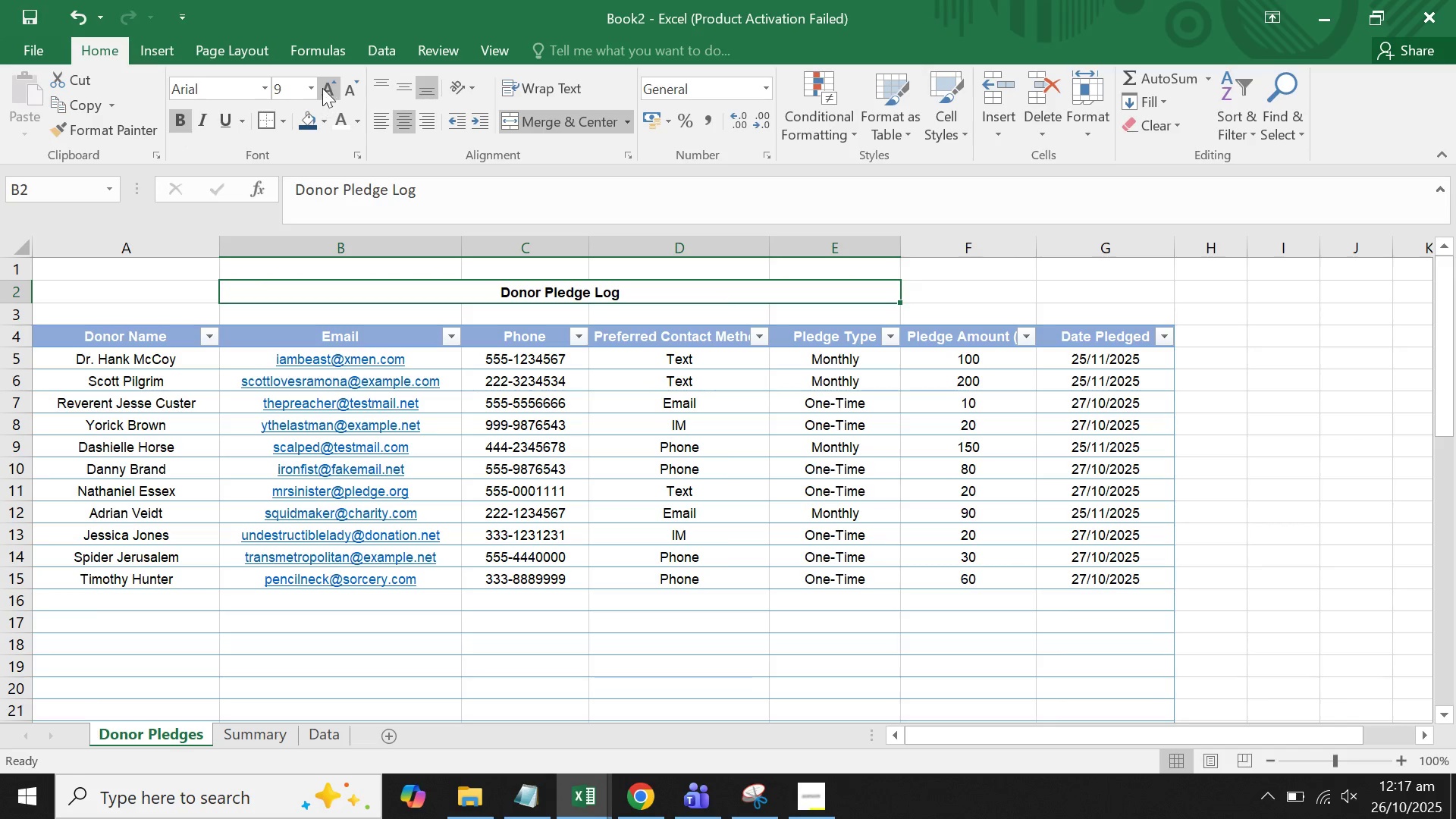 
double_click([322, 88])
 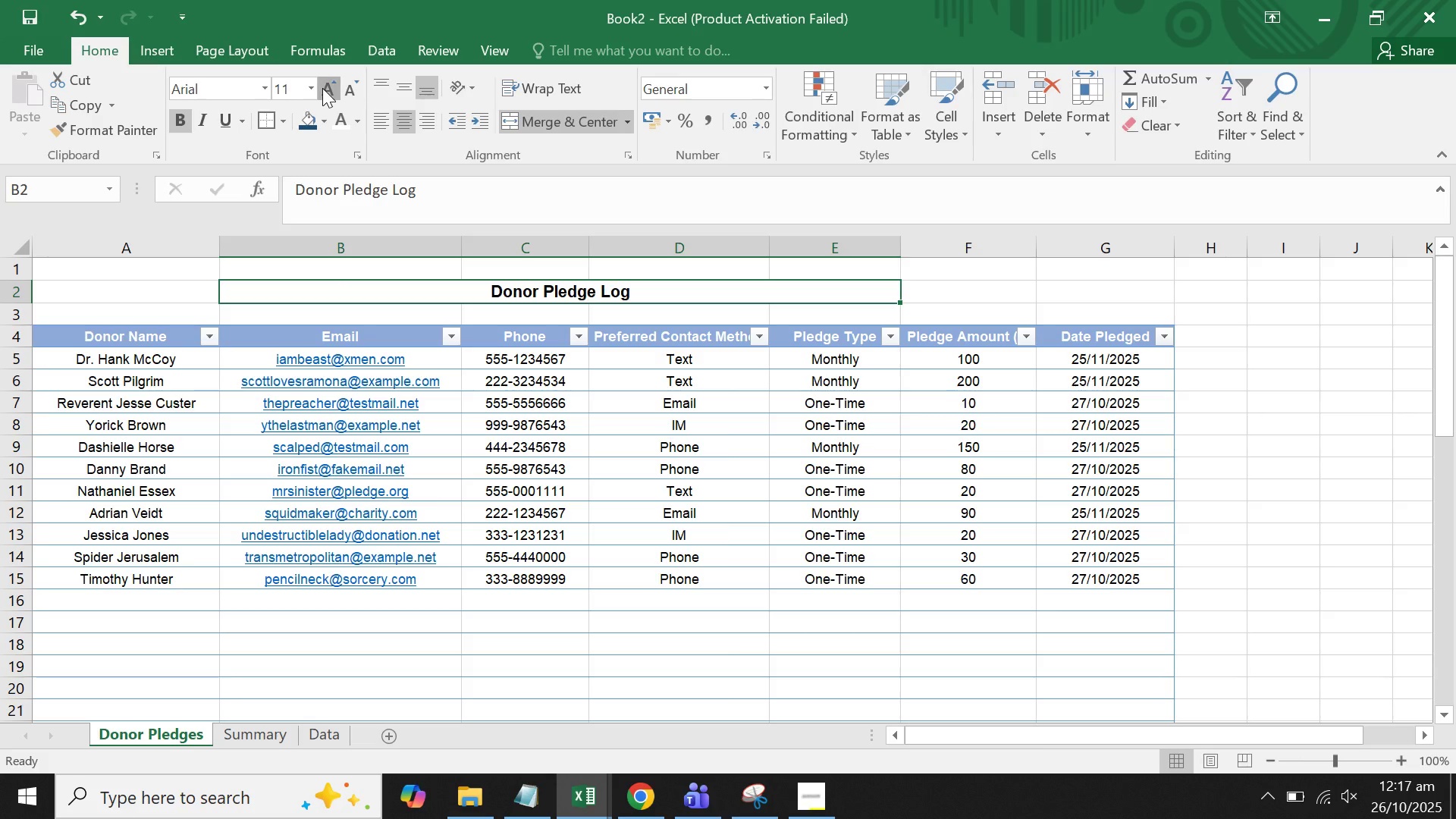 
triple_click([322, 88])
 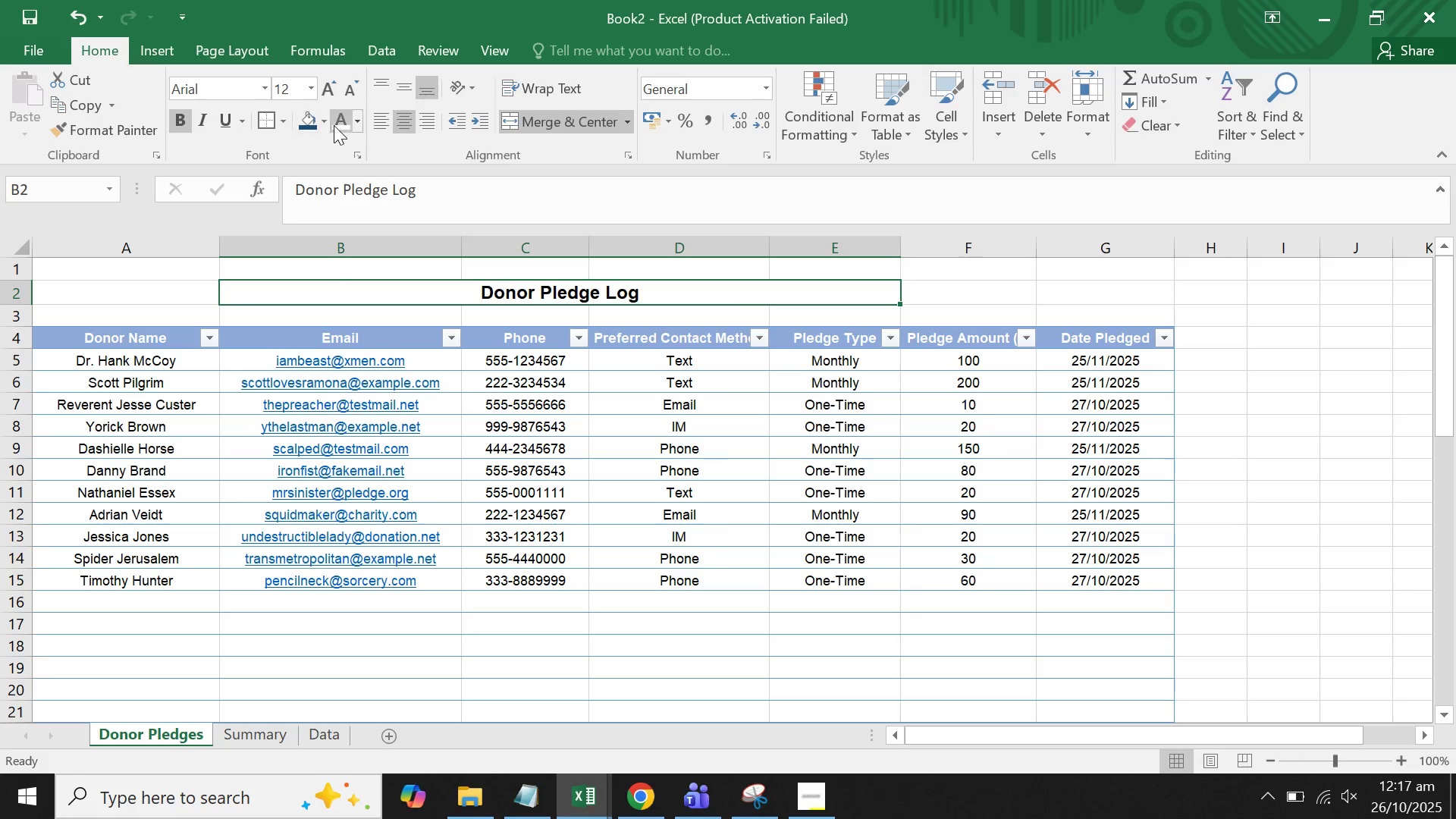 
left_click([310, 127])
 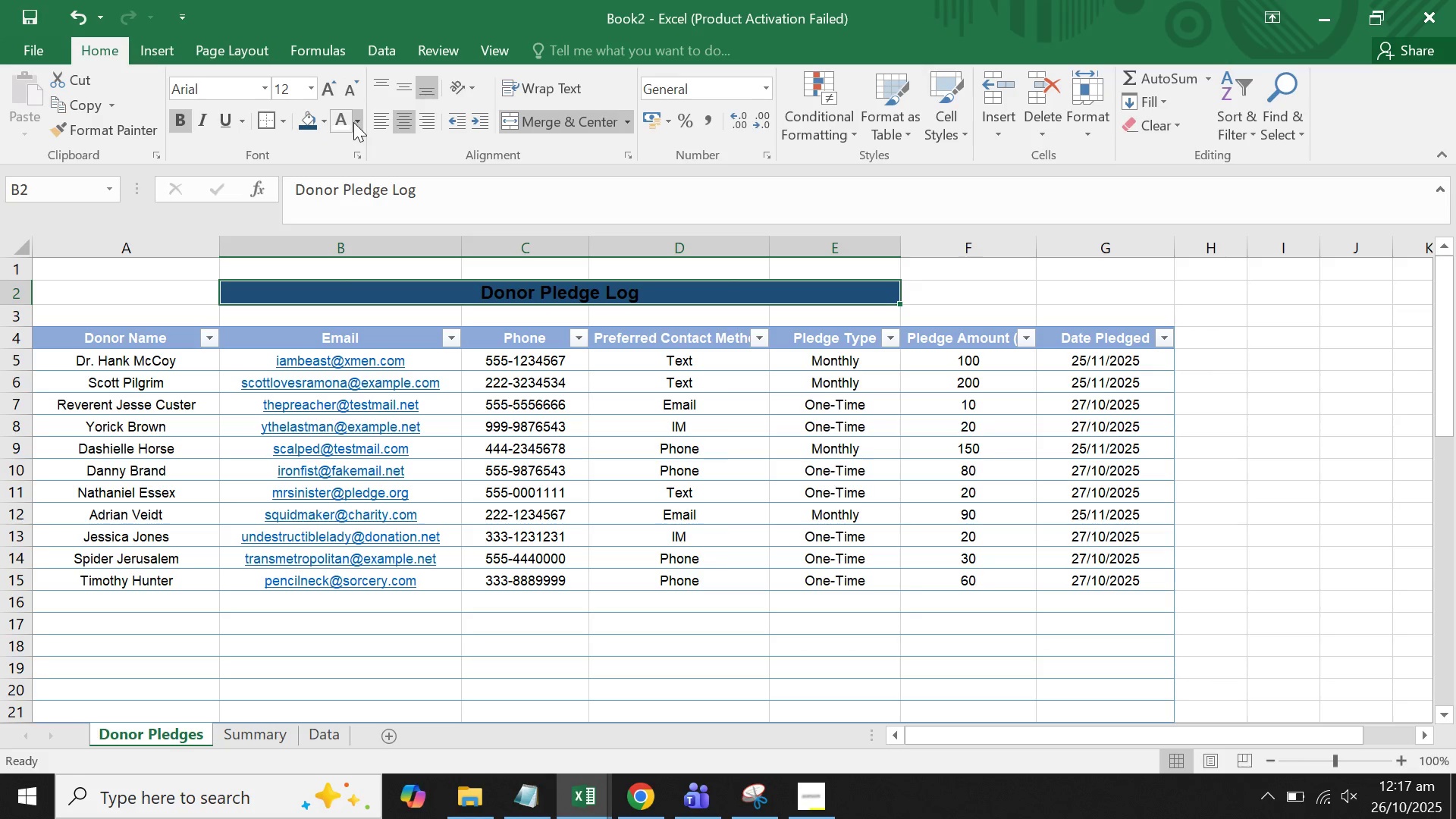 
left_click([345, 124])
 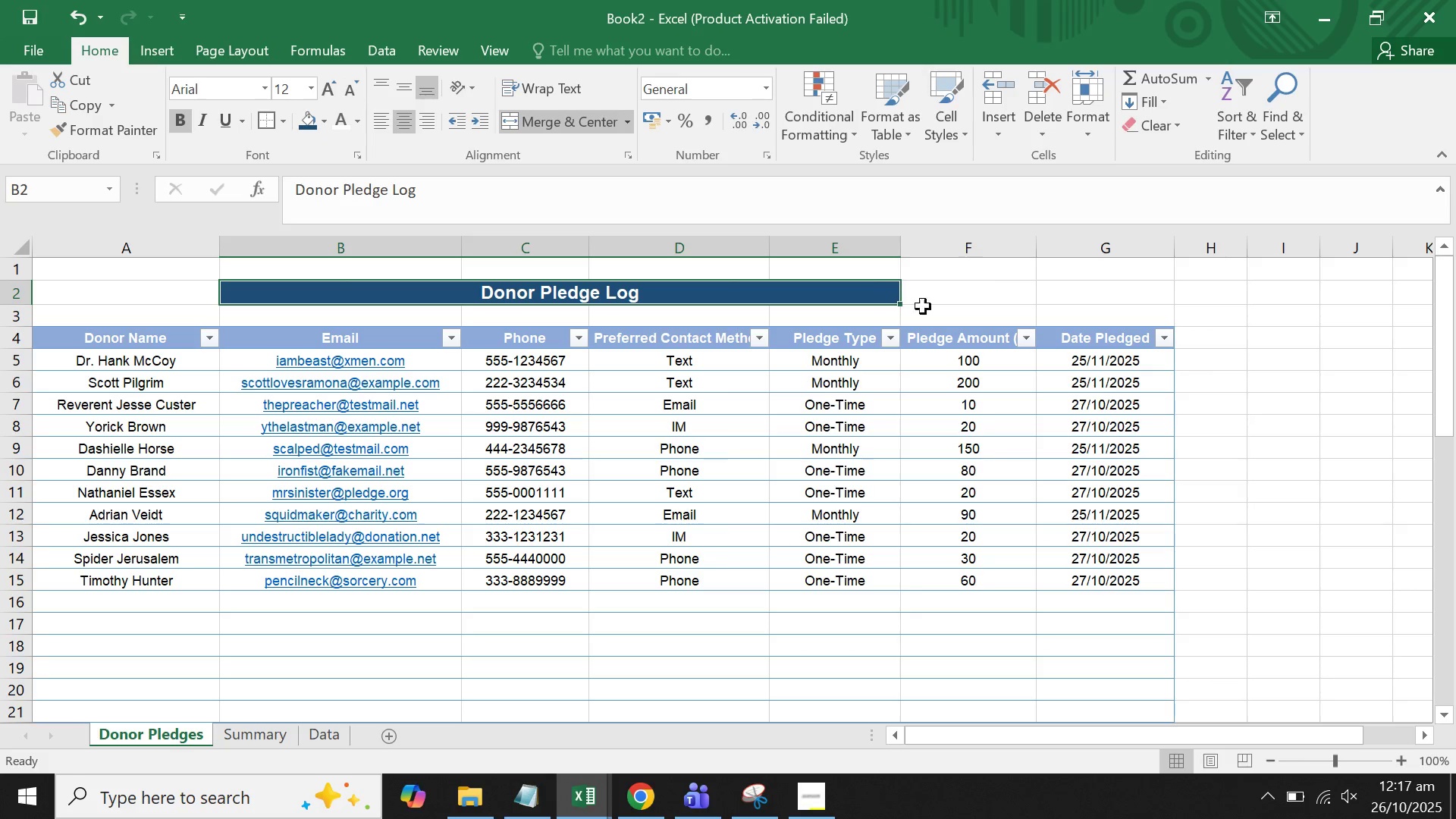 
left_click([1001, 297])
 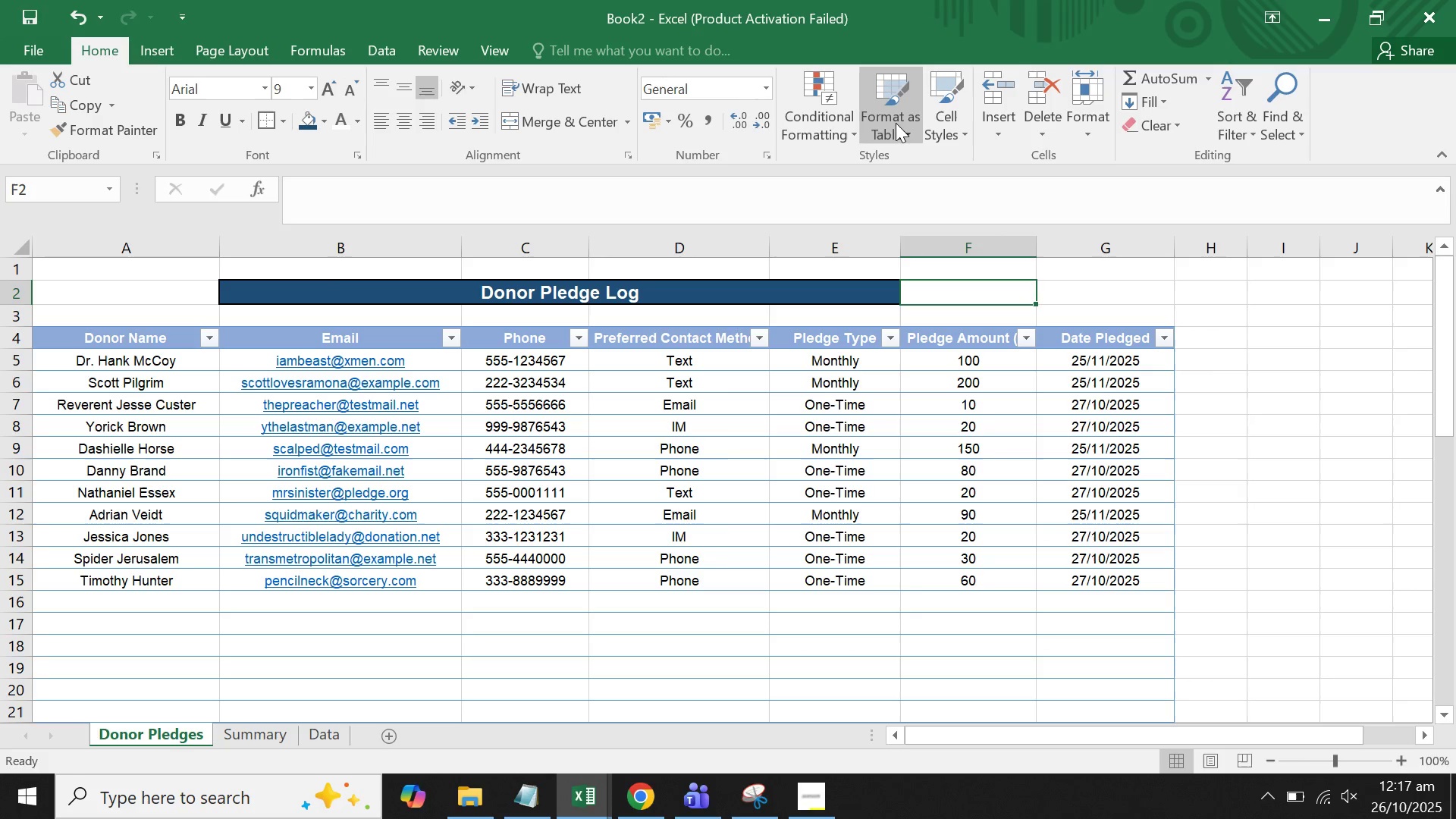 
wait(5.43)
 